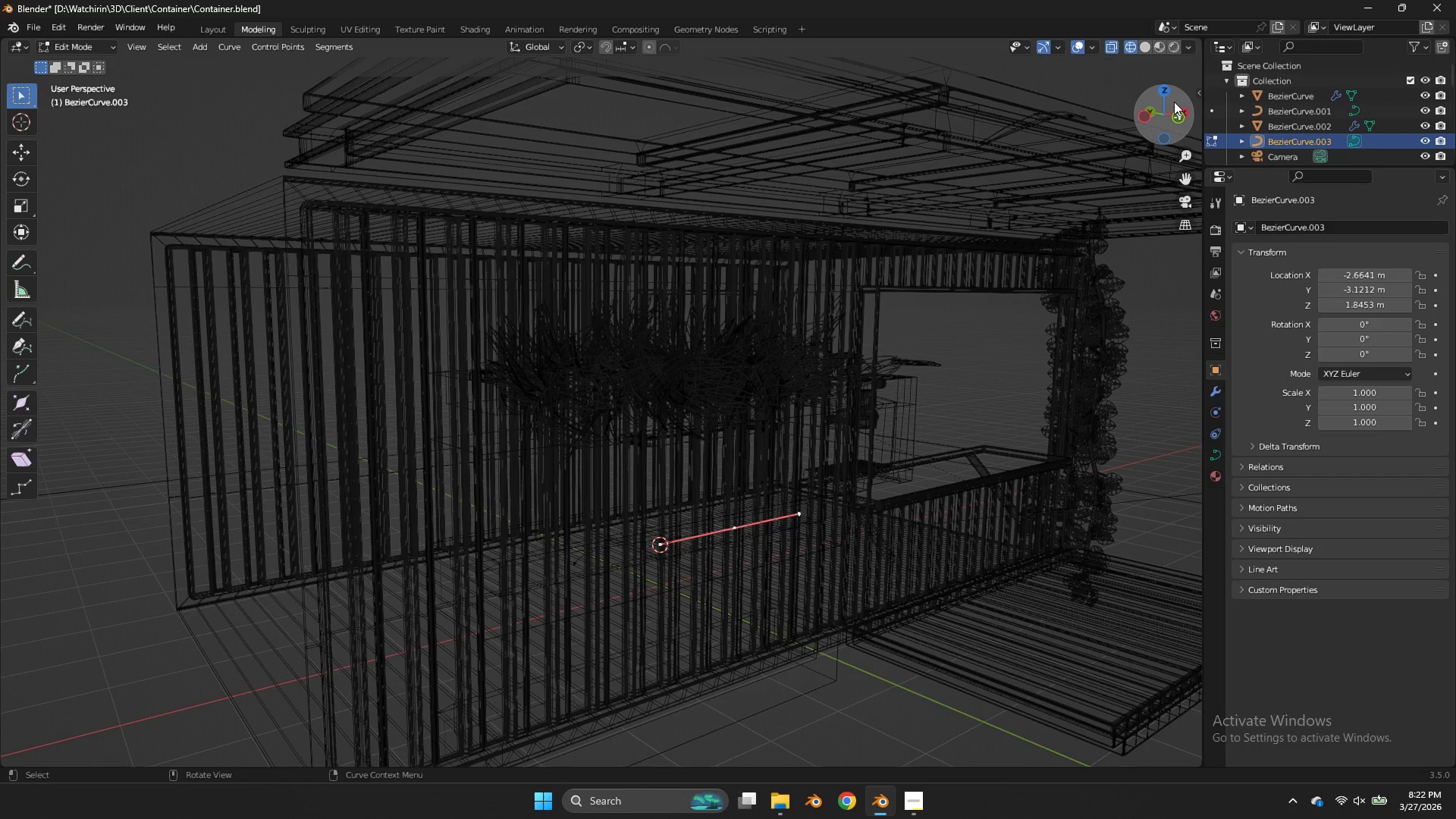 
left_click([1167, 99])
 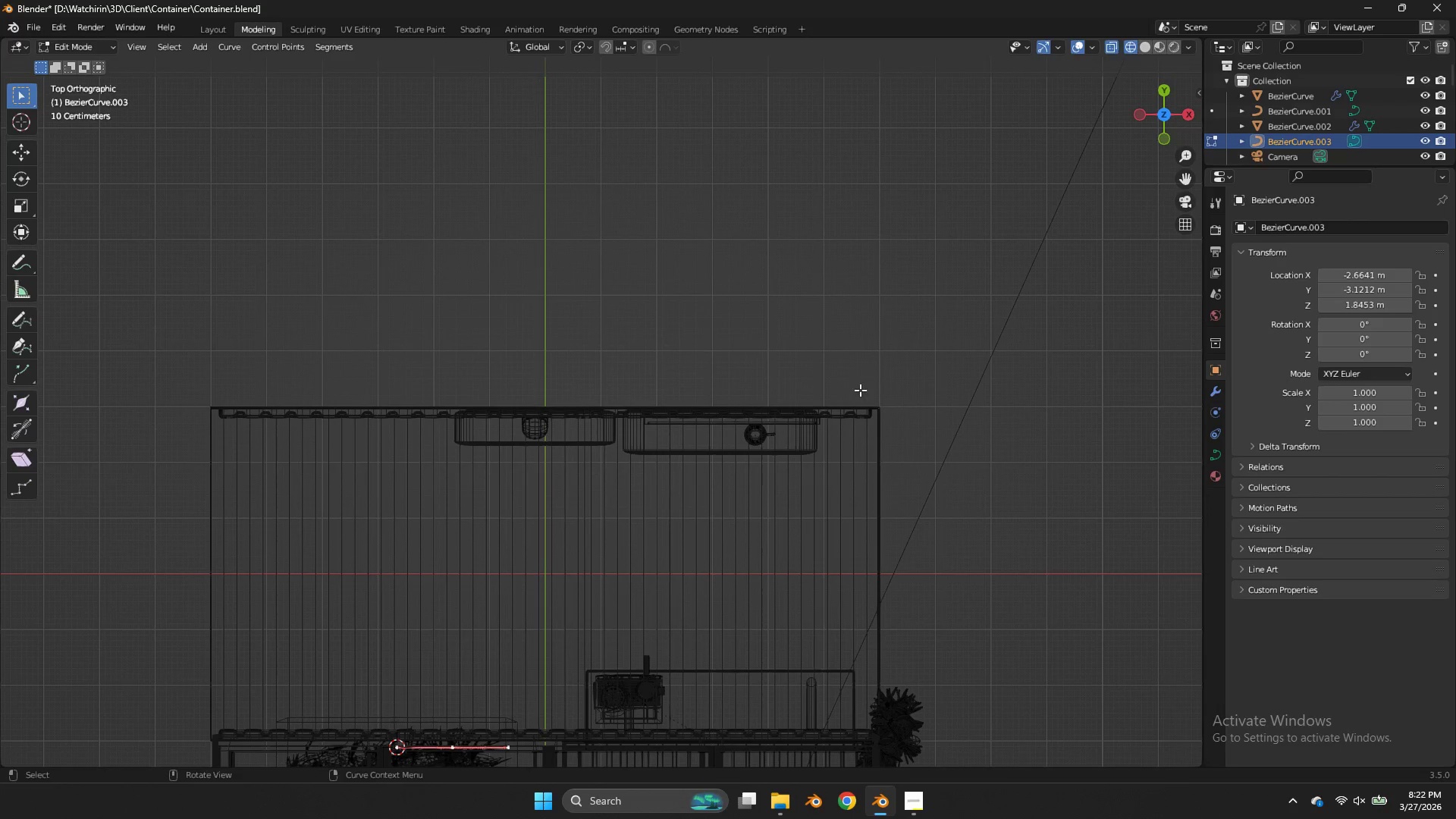 
key(G)
 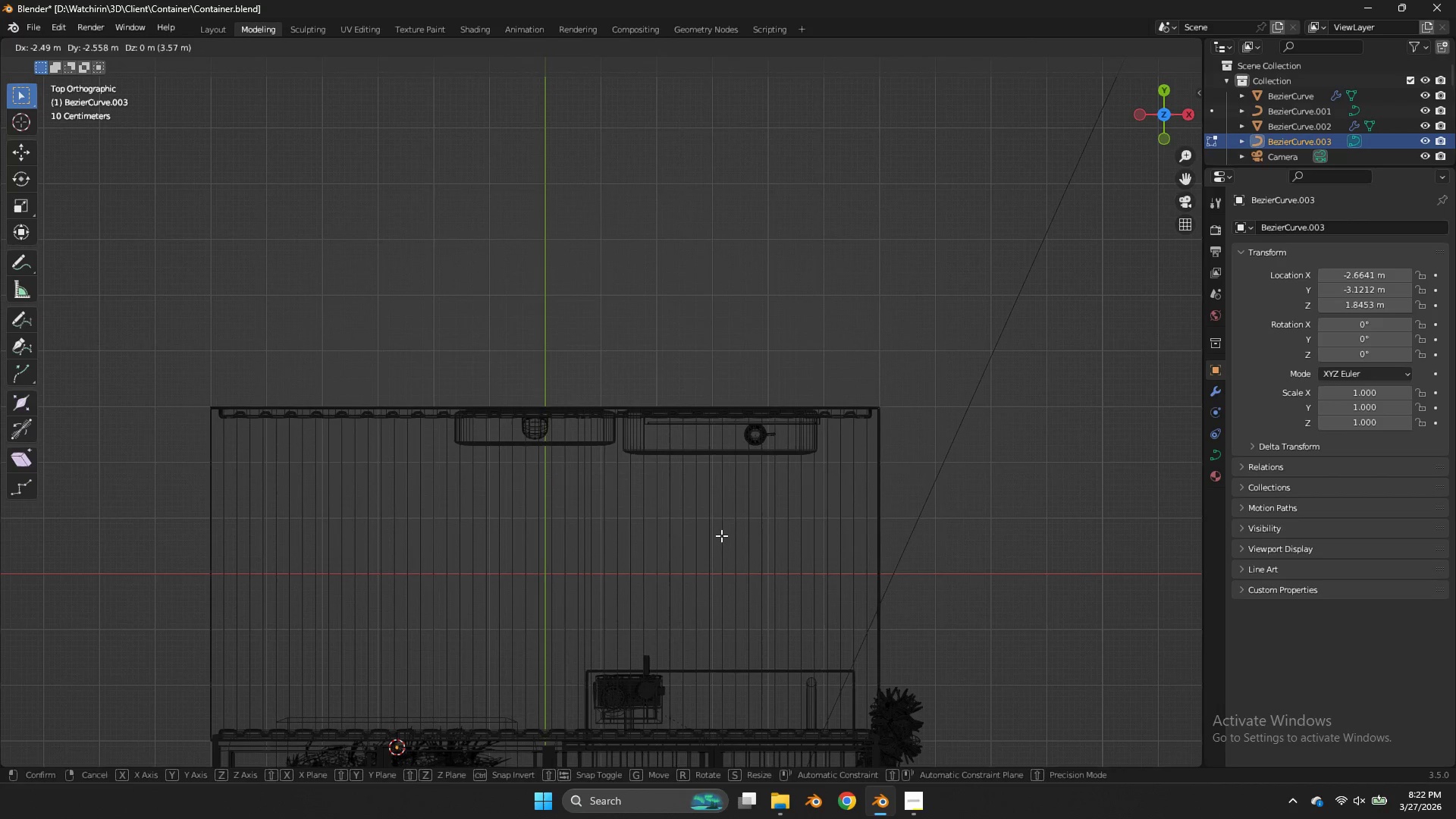 
left_click([721, 535])
 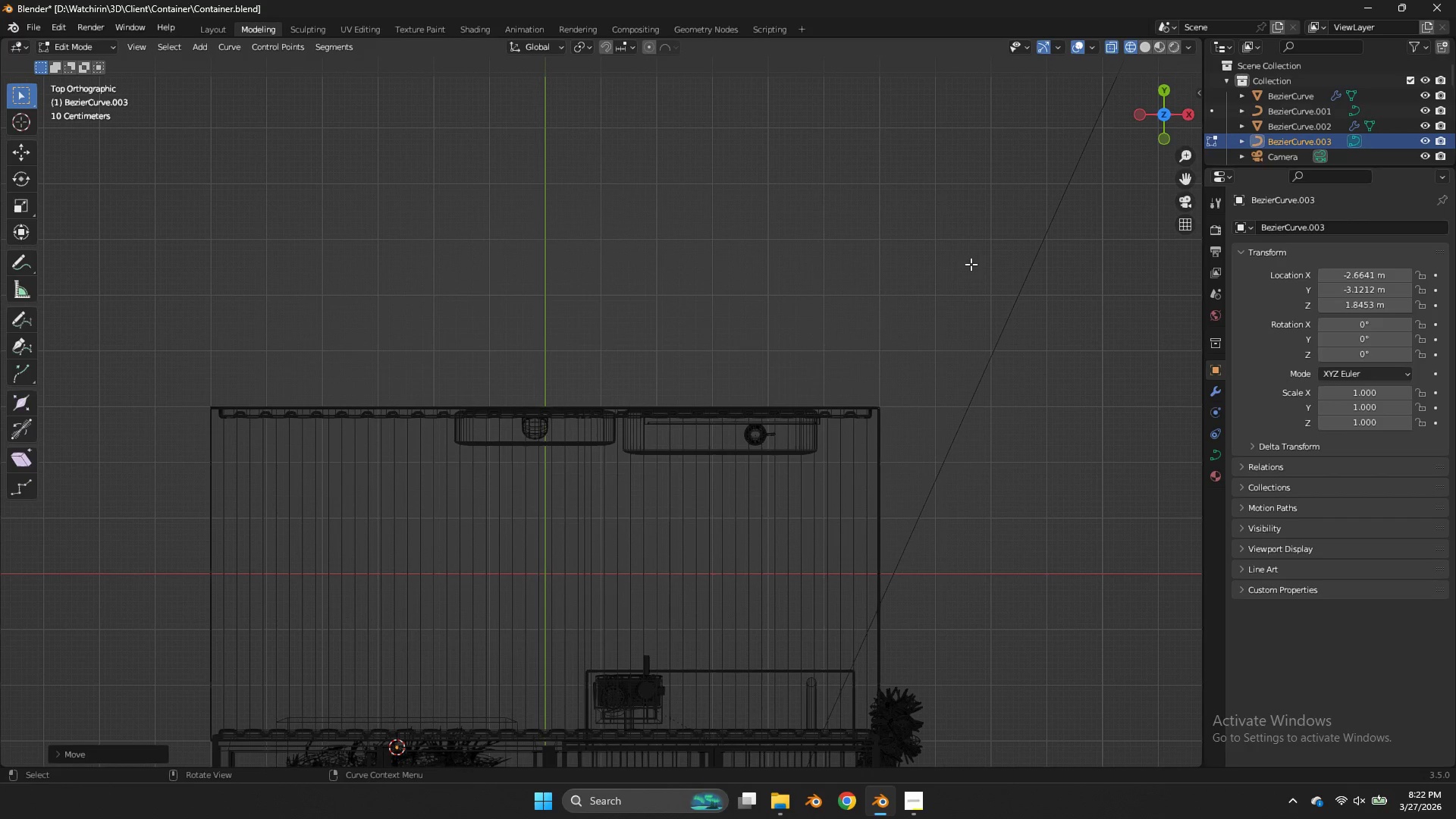 
key(NumpadMultiply)
 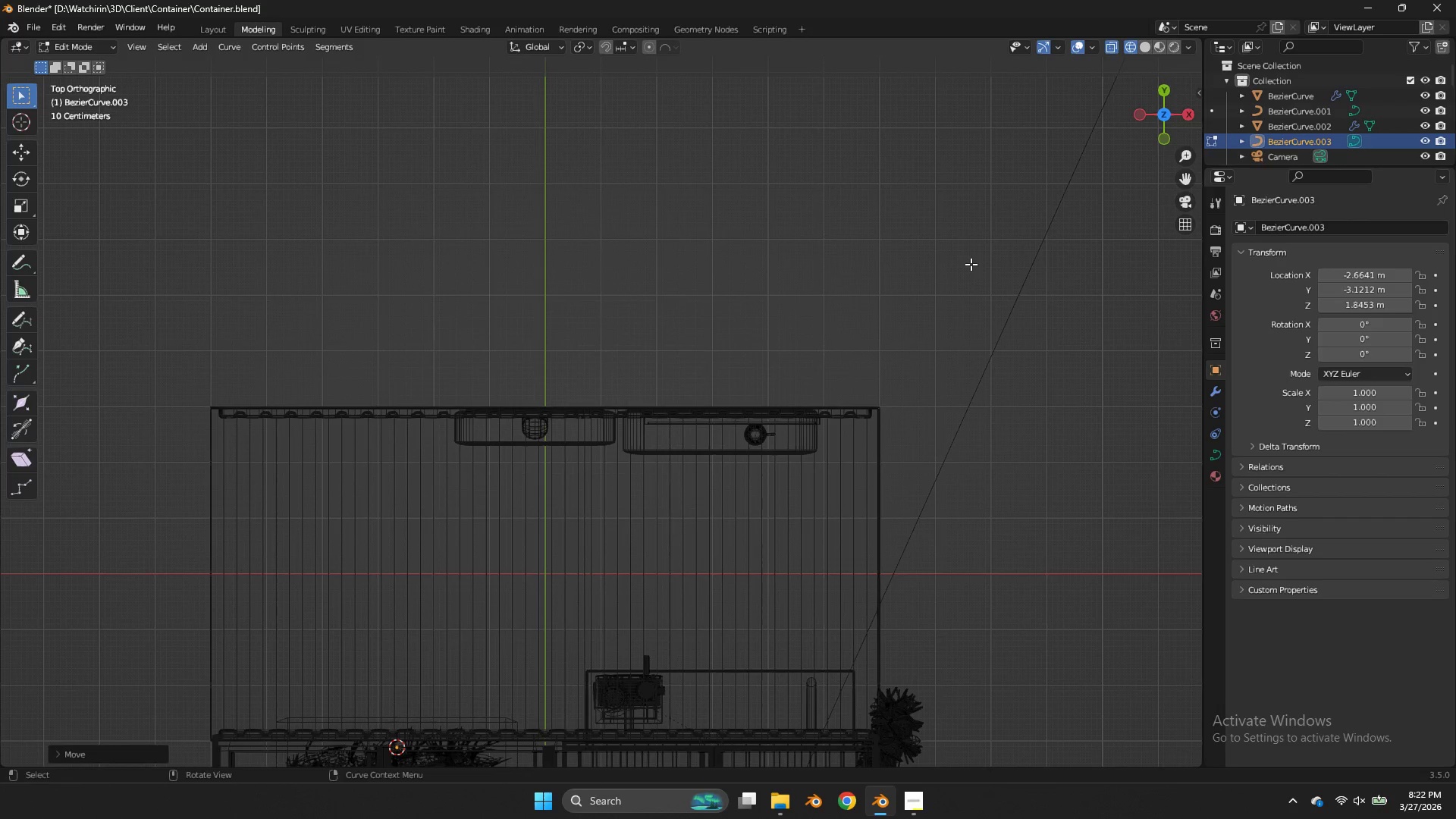 
key(NumpadDivide)
 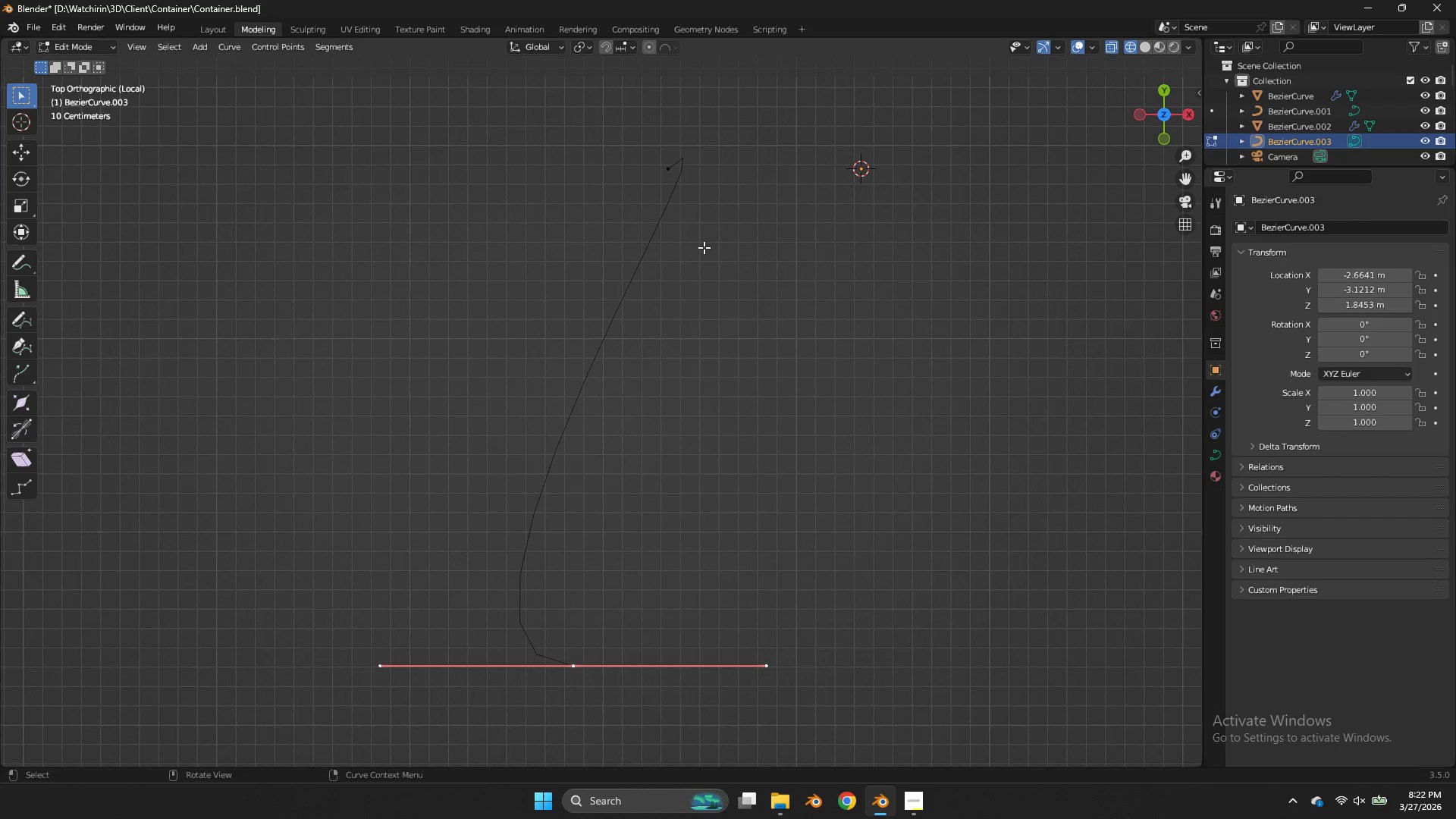 
type(zrr)
 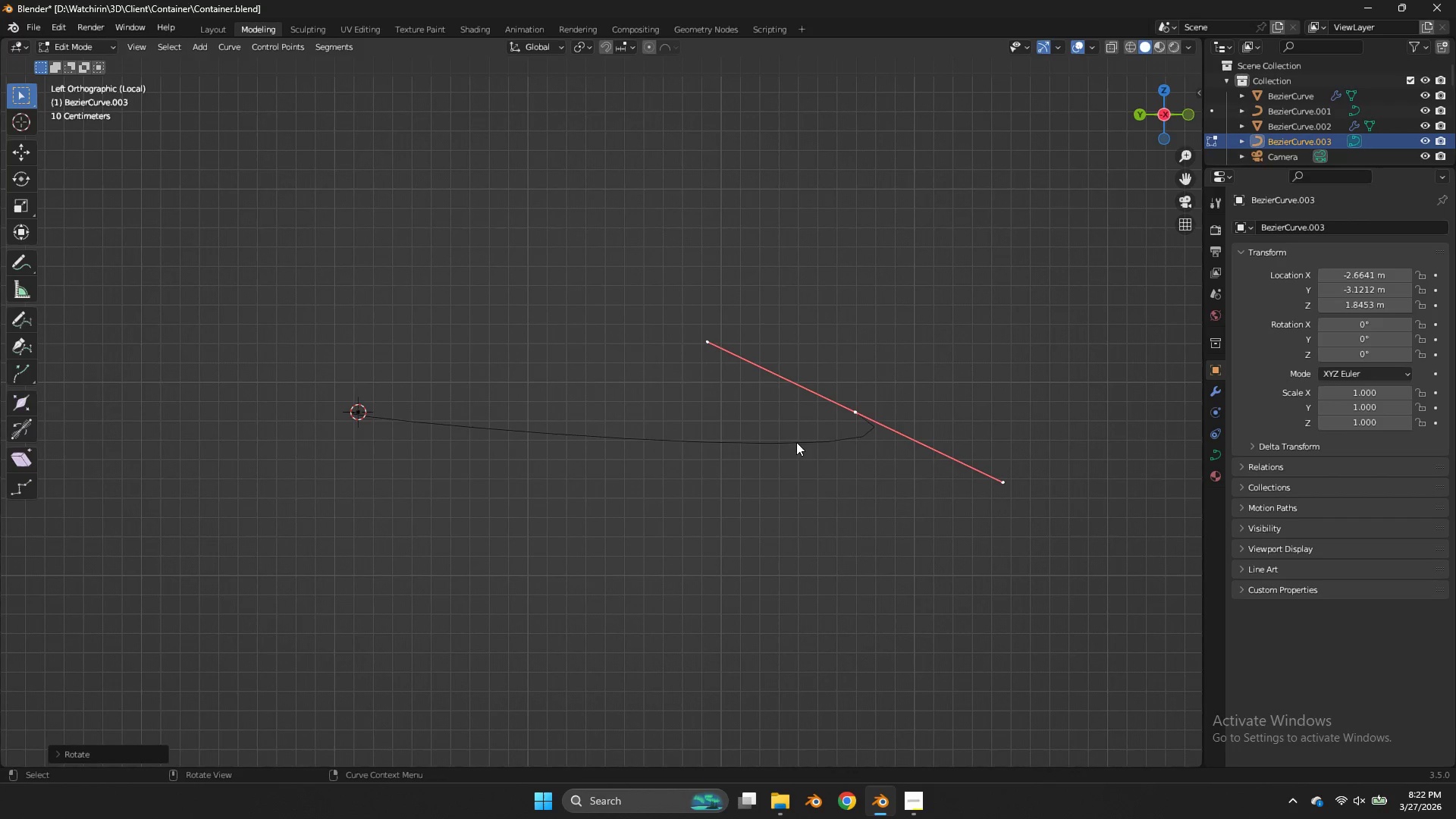 
left_click_drag(start_coordinate=[604, 755], to_coordinate=[606, 749])
 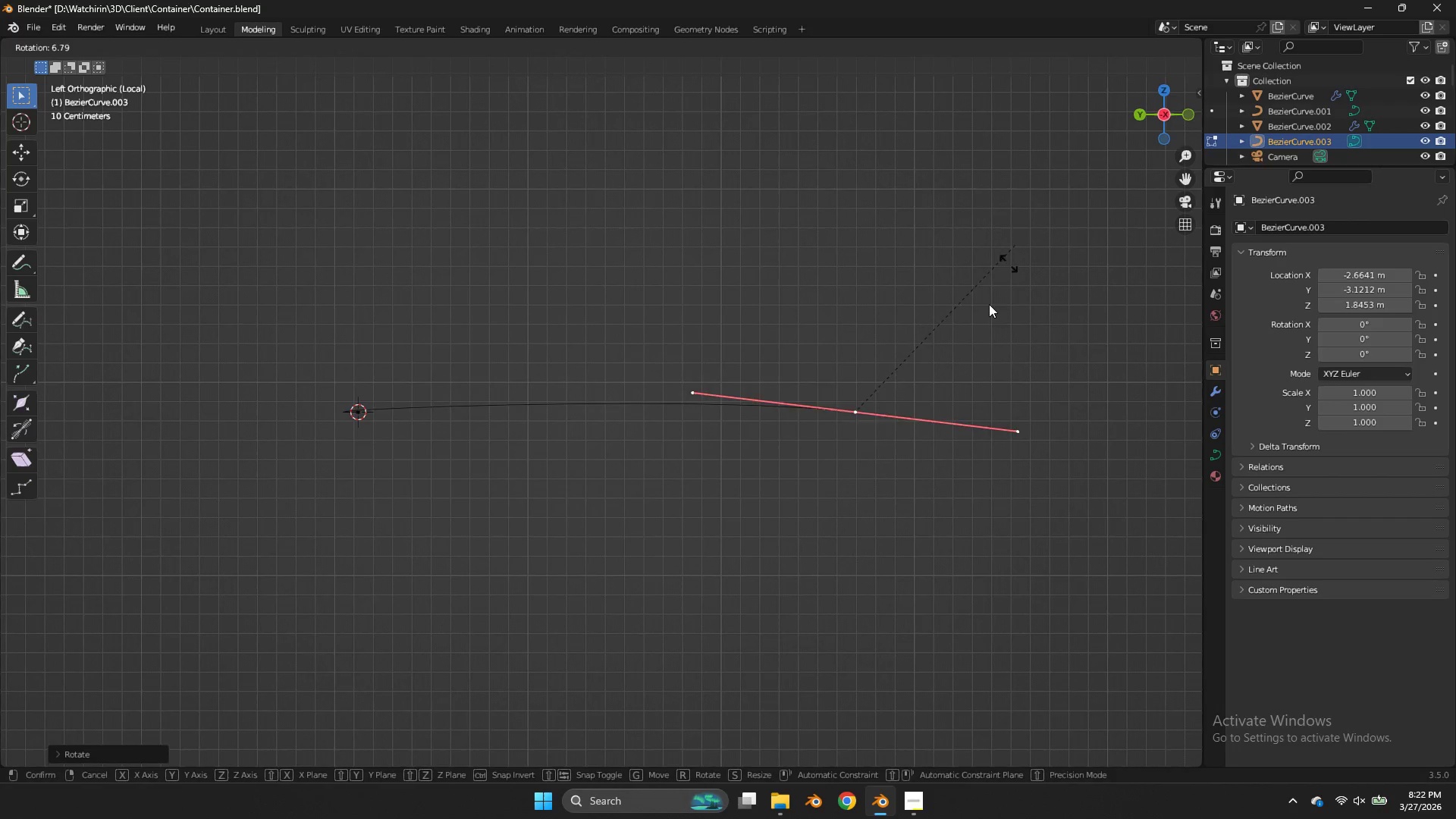 
left_click([796, 442])
 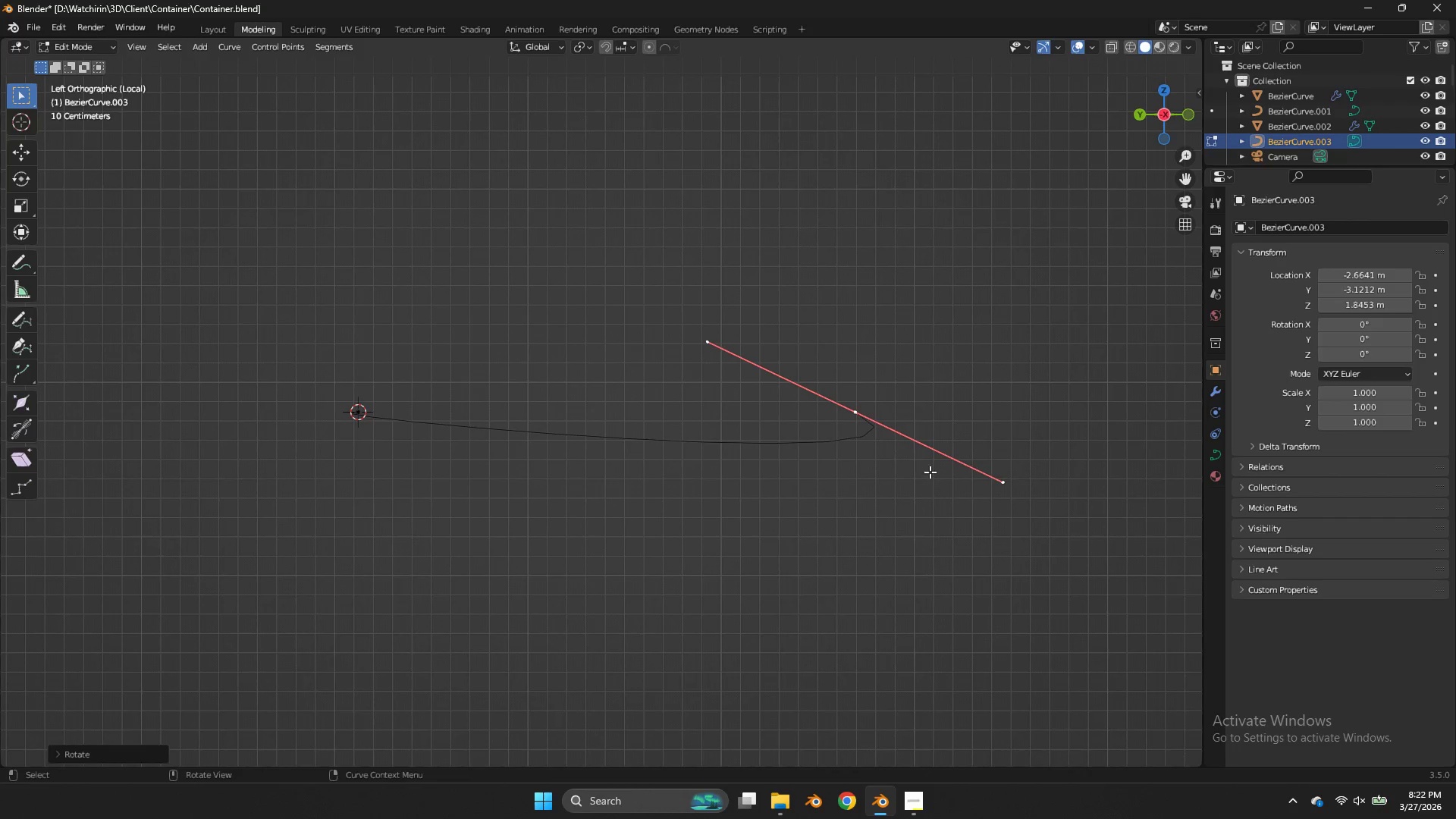 
key(R)
 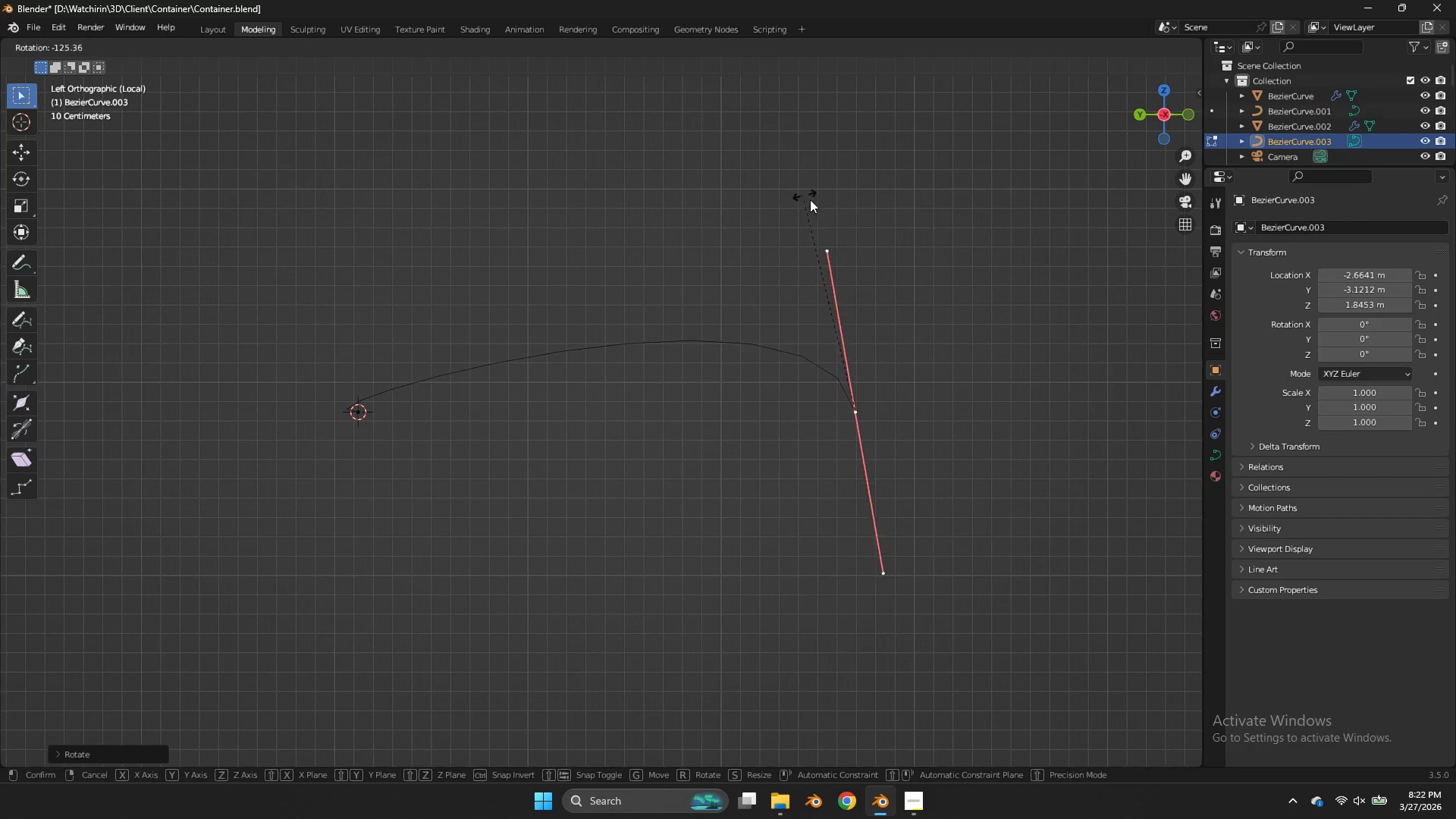 
left_click([817, 205])
 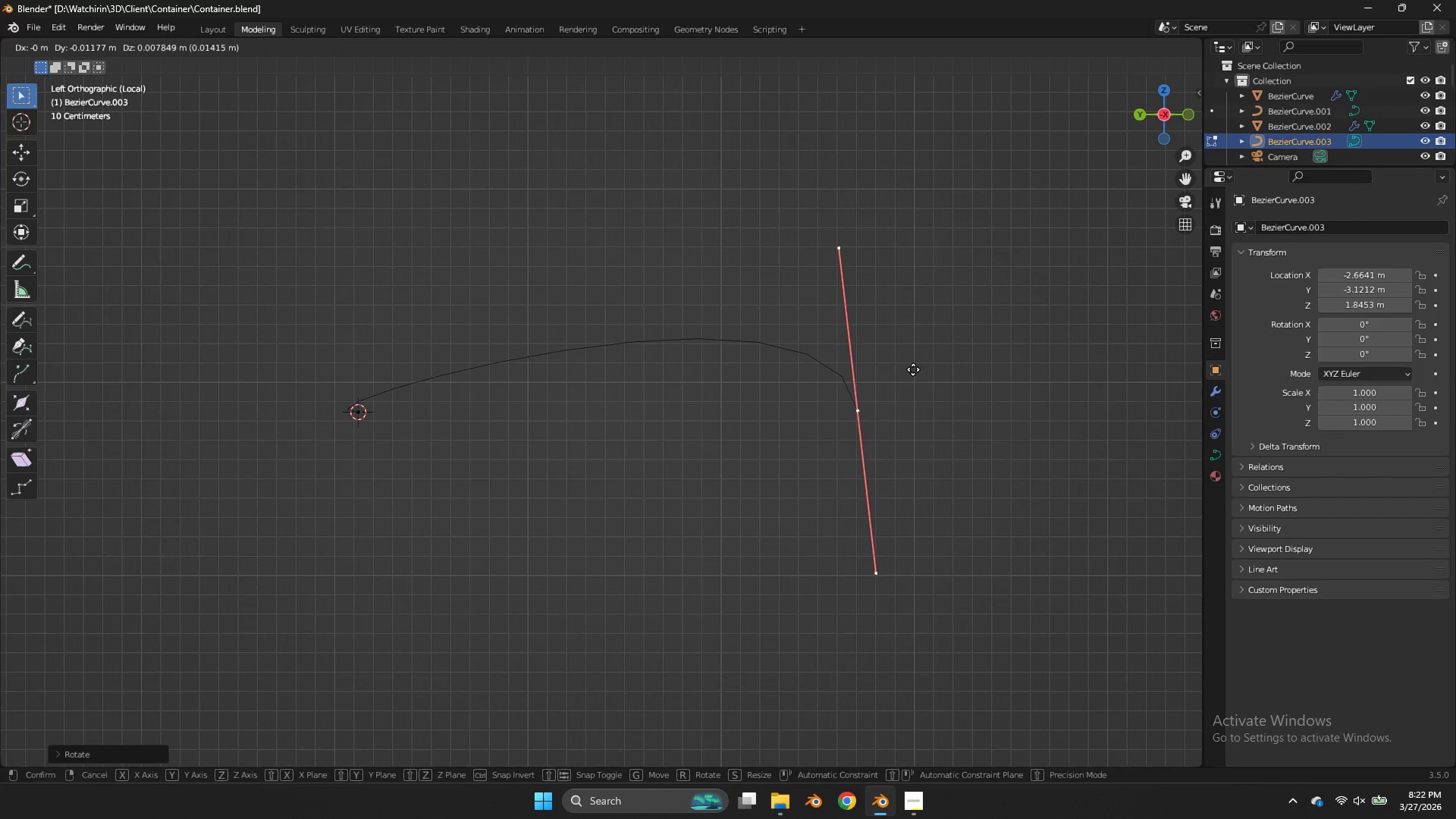 
type(gra)
 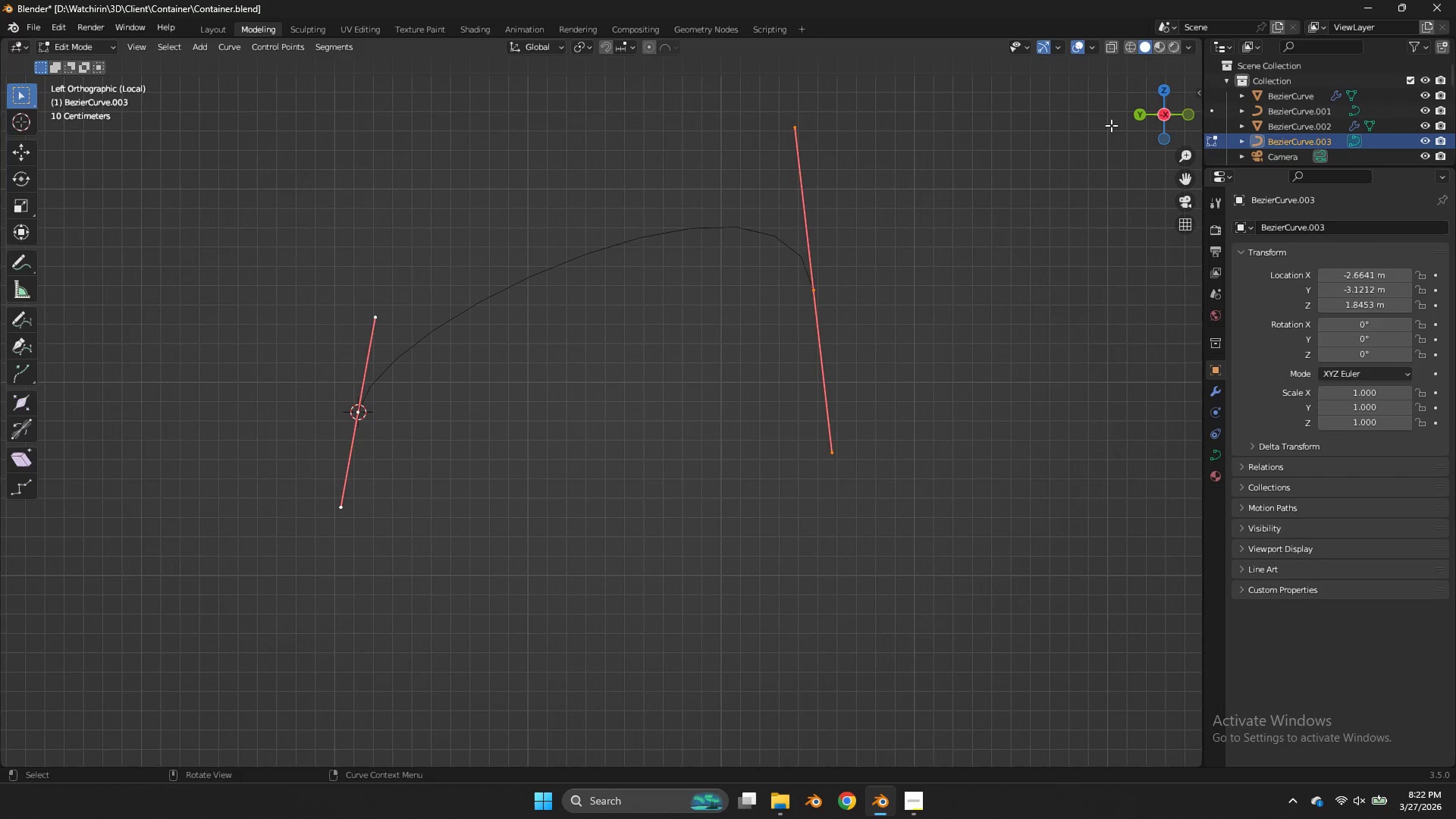 
left_click_drag(start_coordinate=[327, 517], to_coordinate=[332, 513])
 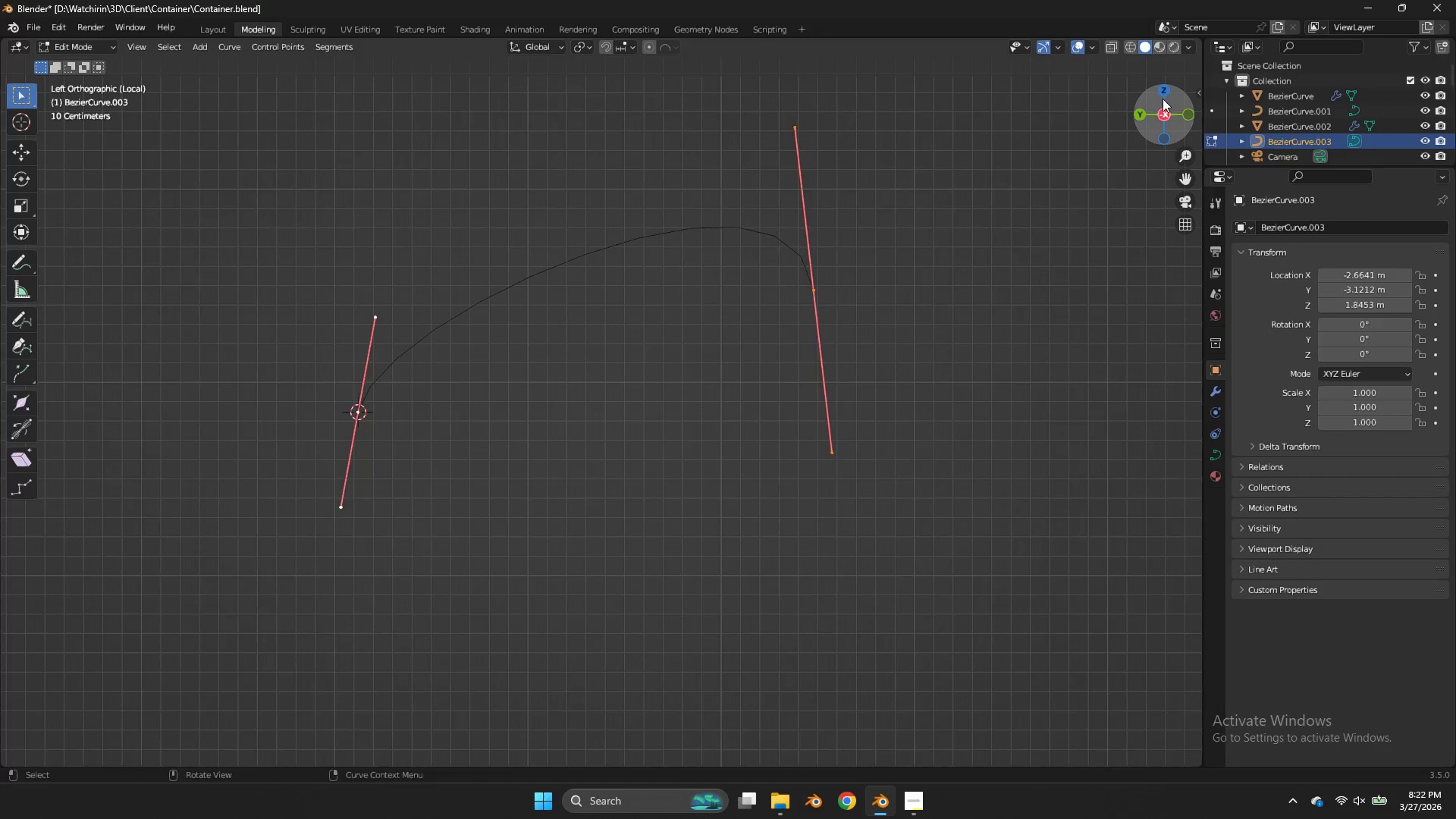 
double_click([1162, 93])
 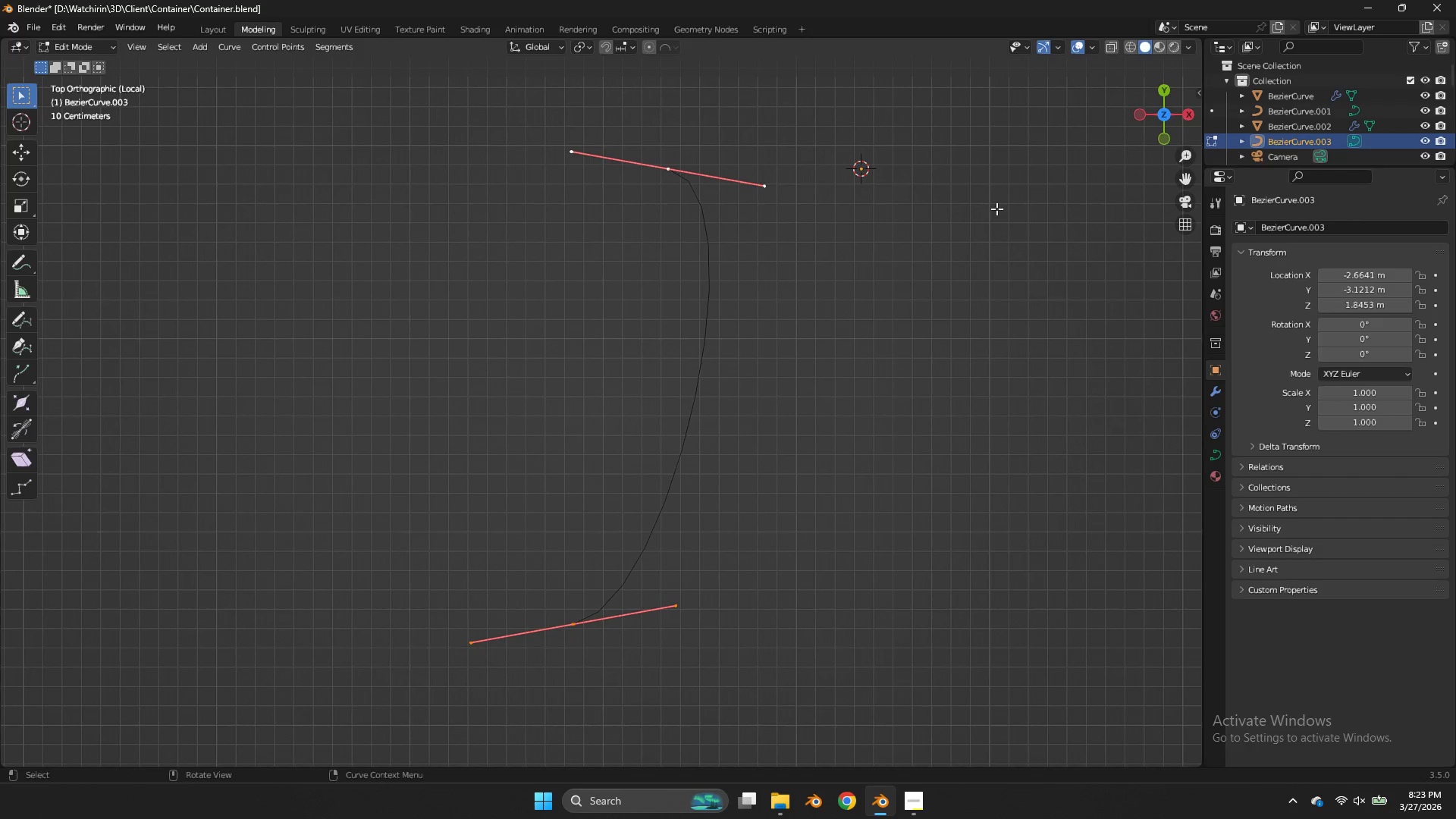 
key(Shift+ShiftLeft)
 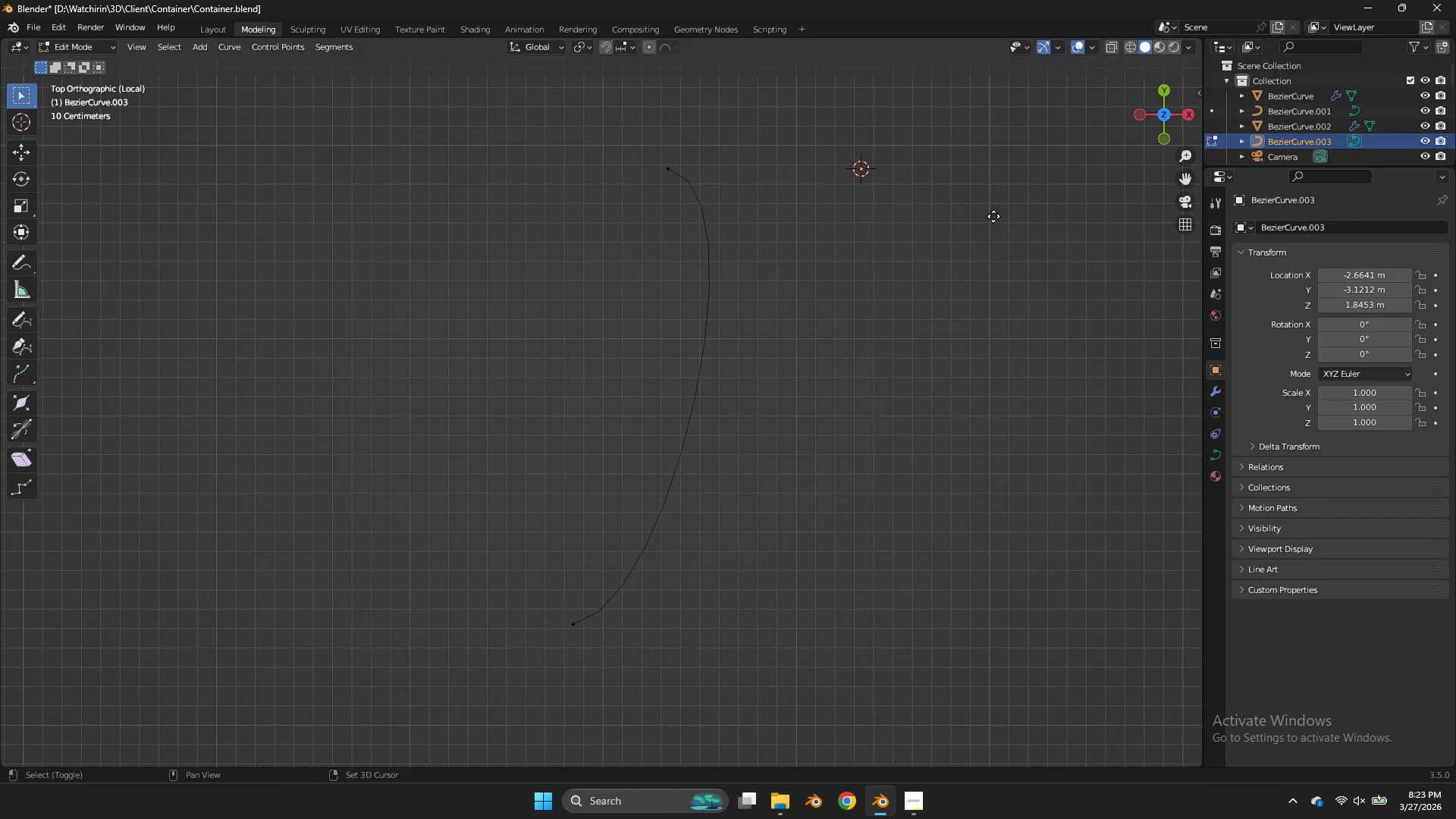 
key(Shift+D)
 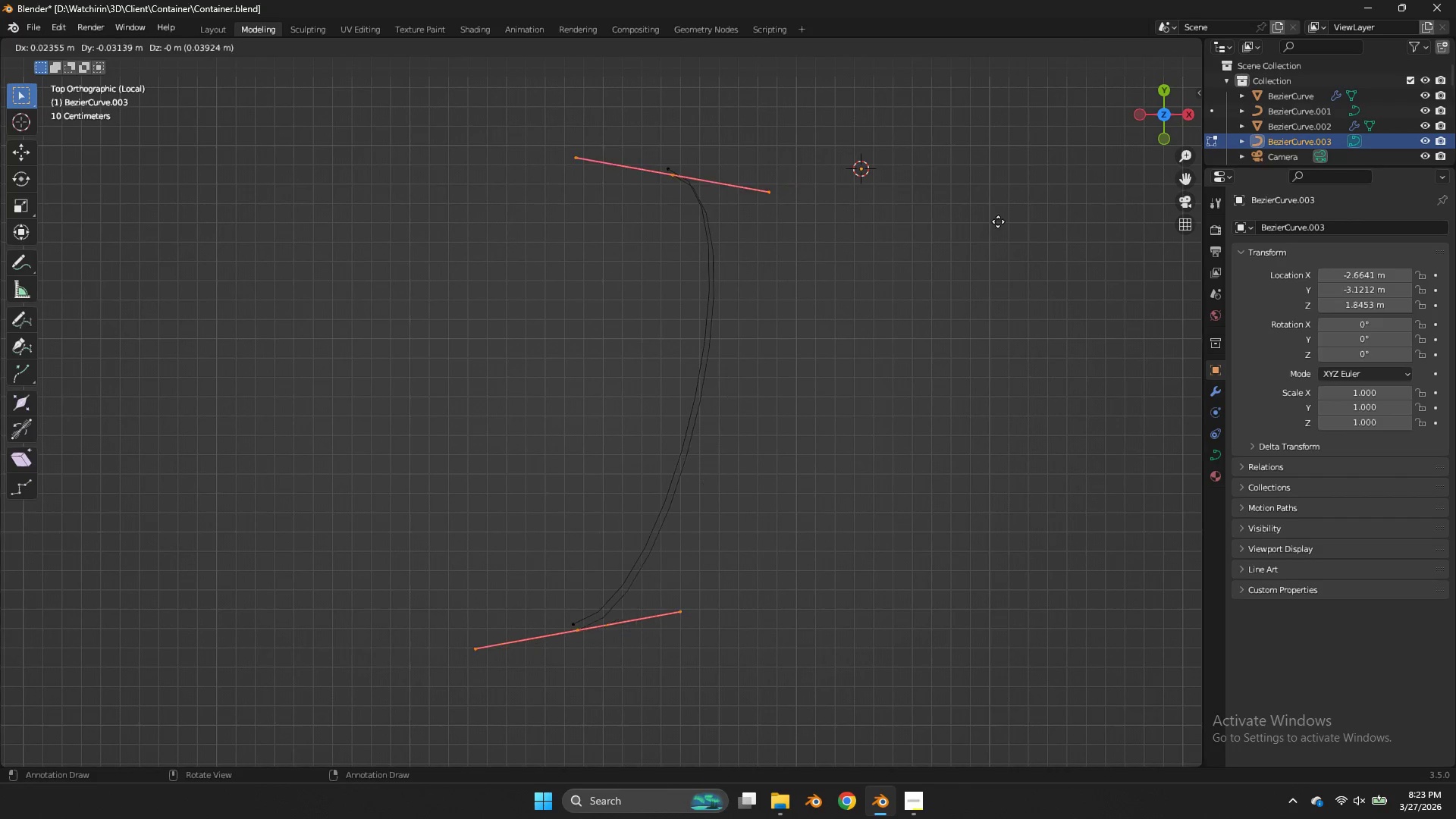 
right_click([998, 221])
 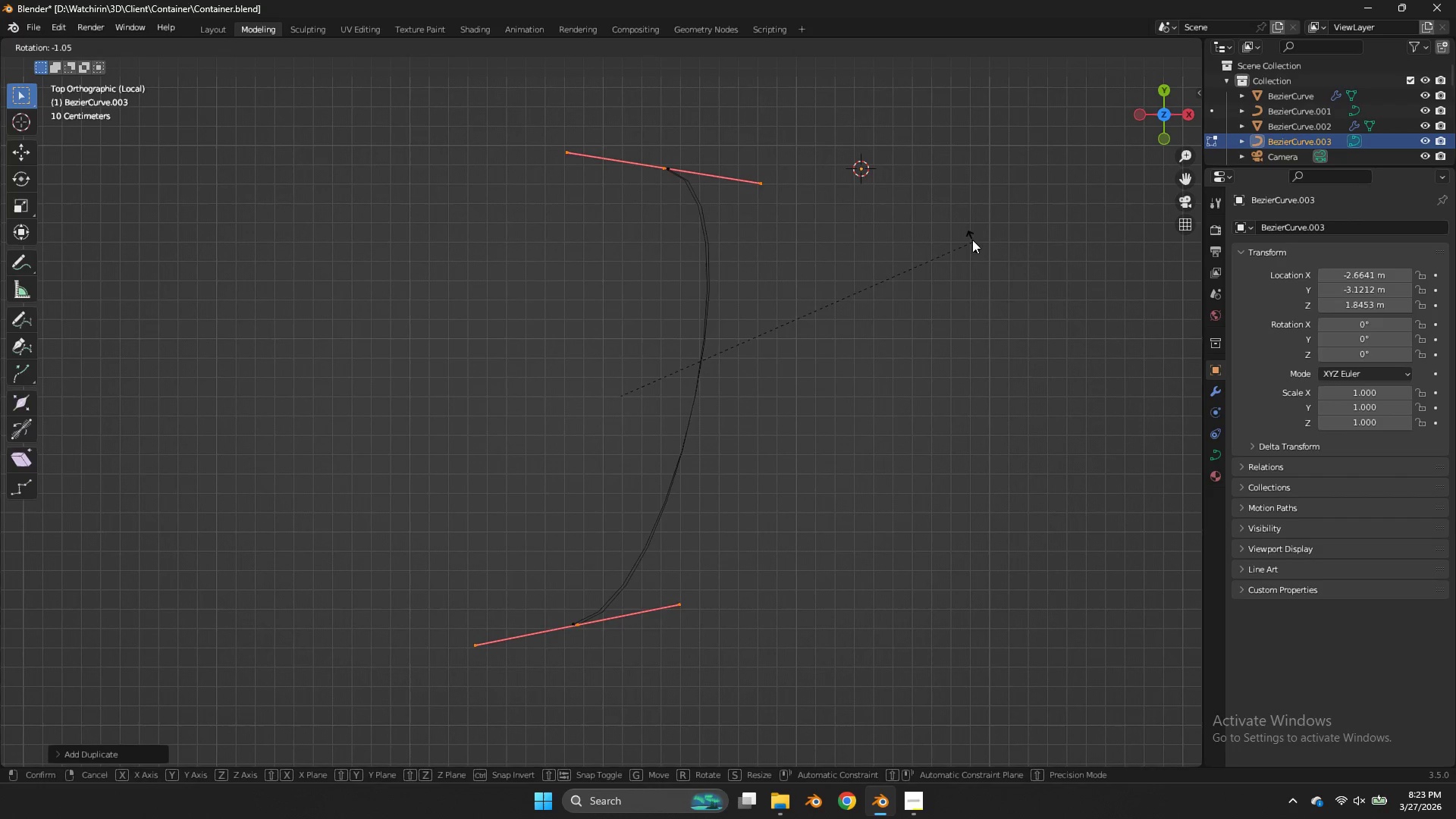 
key(R)
 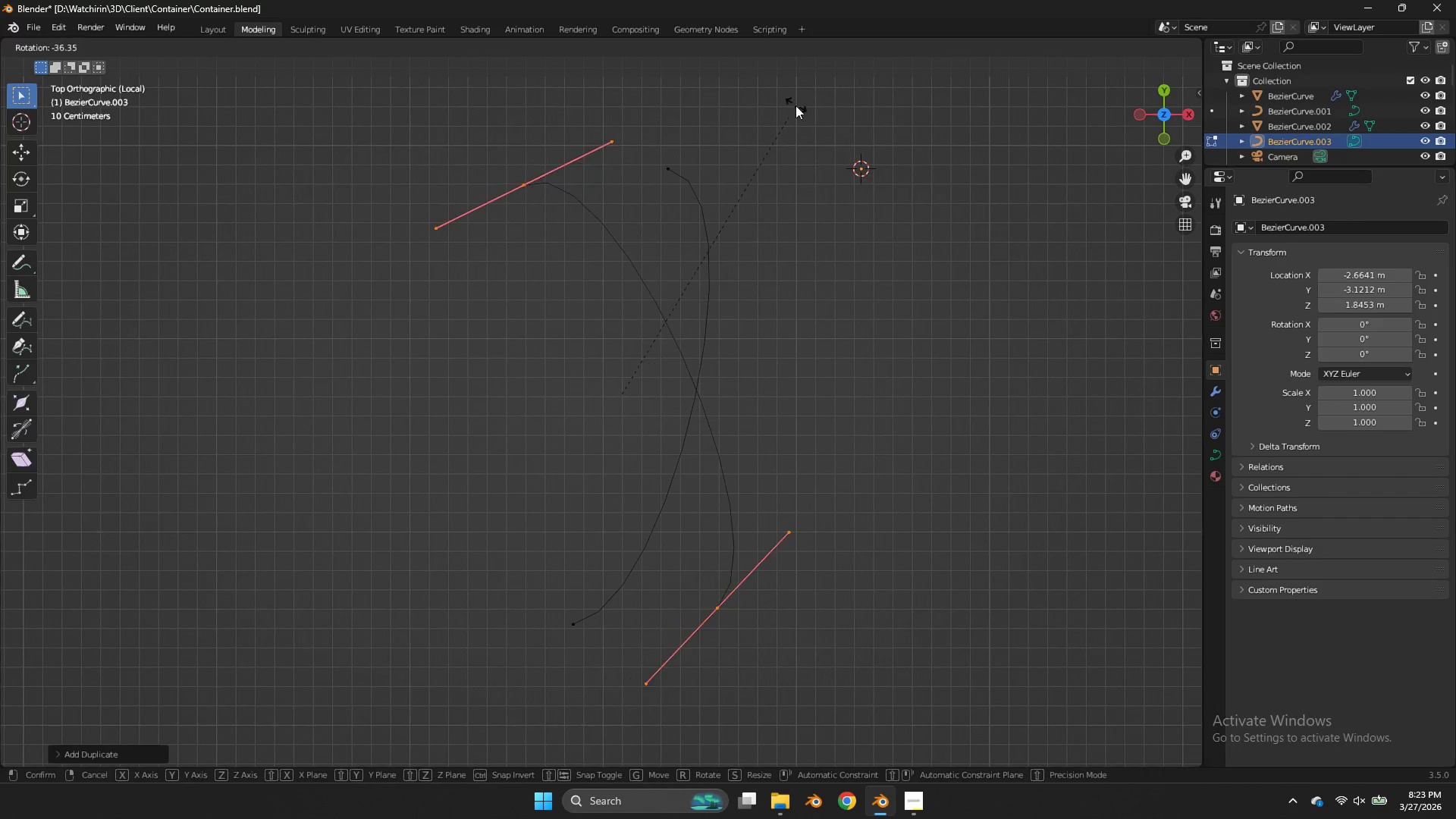 
left_click([795, 105])
 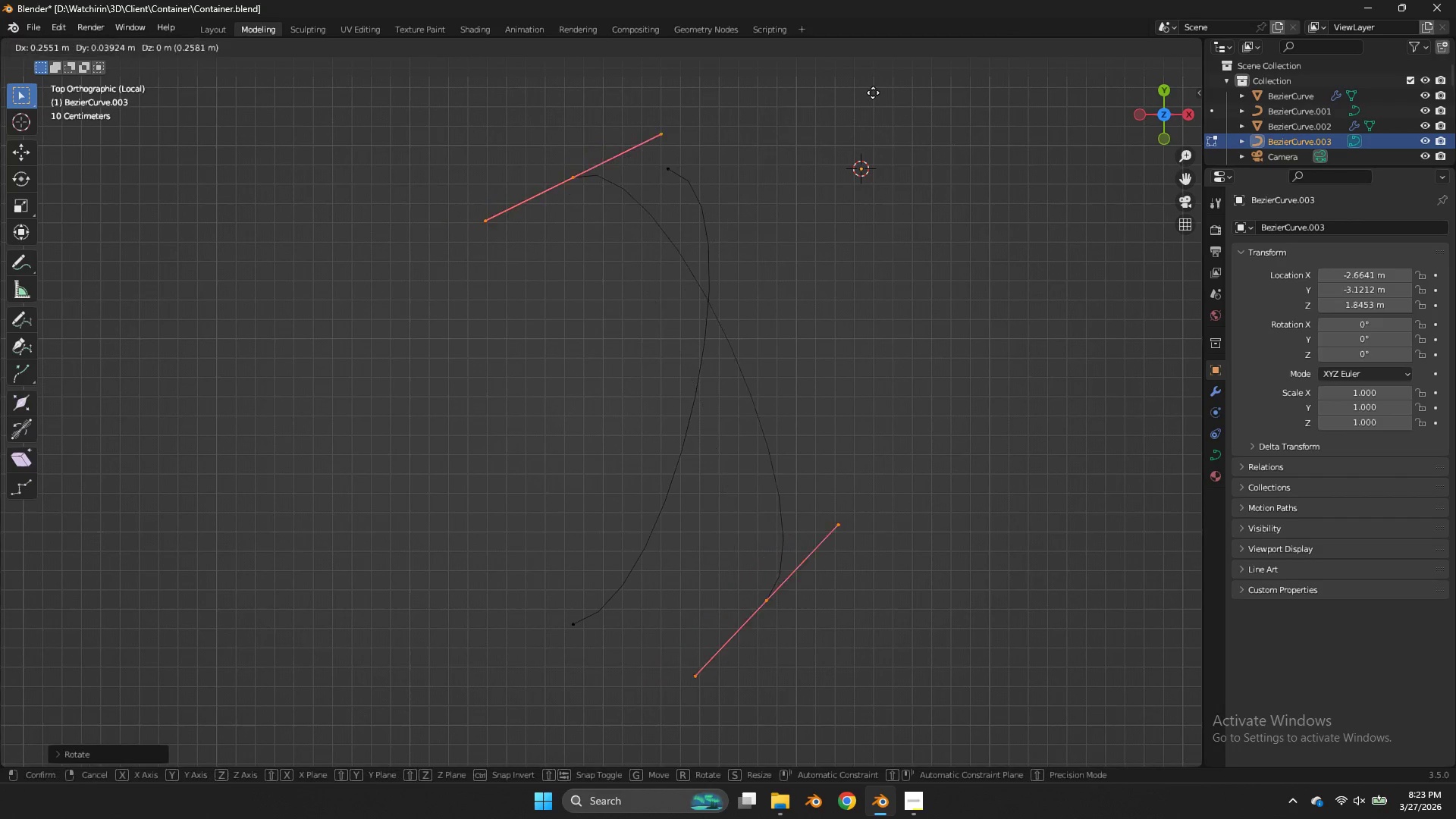 
key(G)
 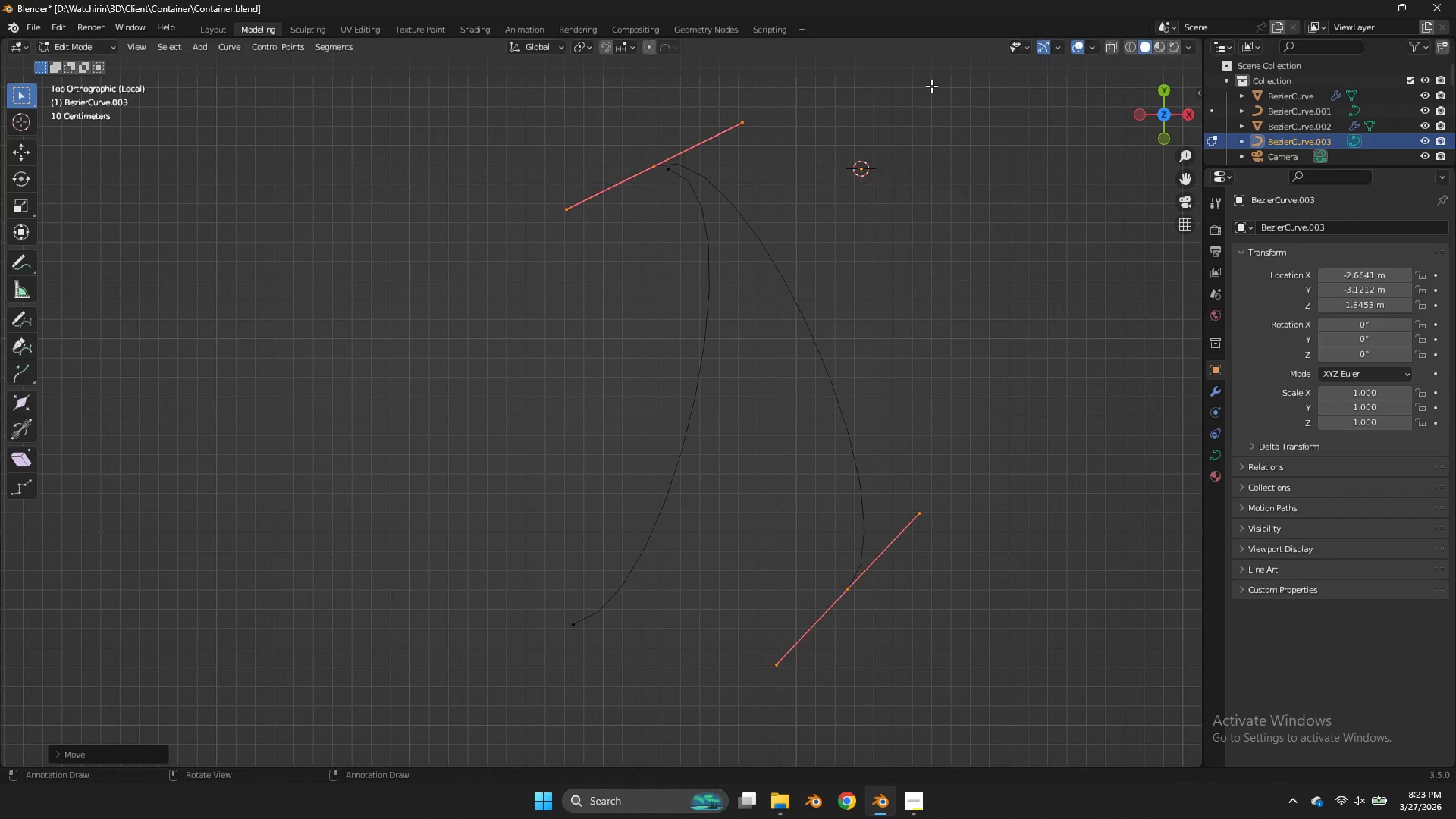 
left_click([931, 86])
 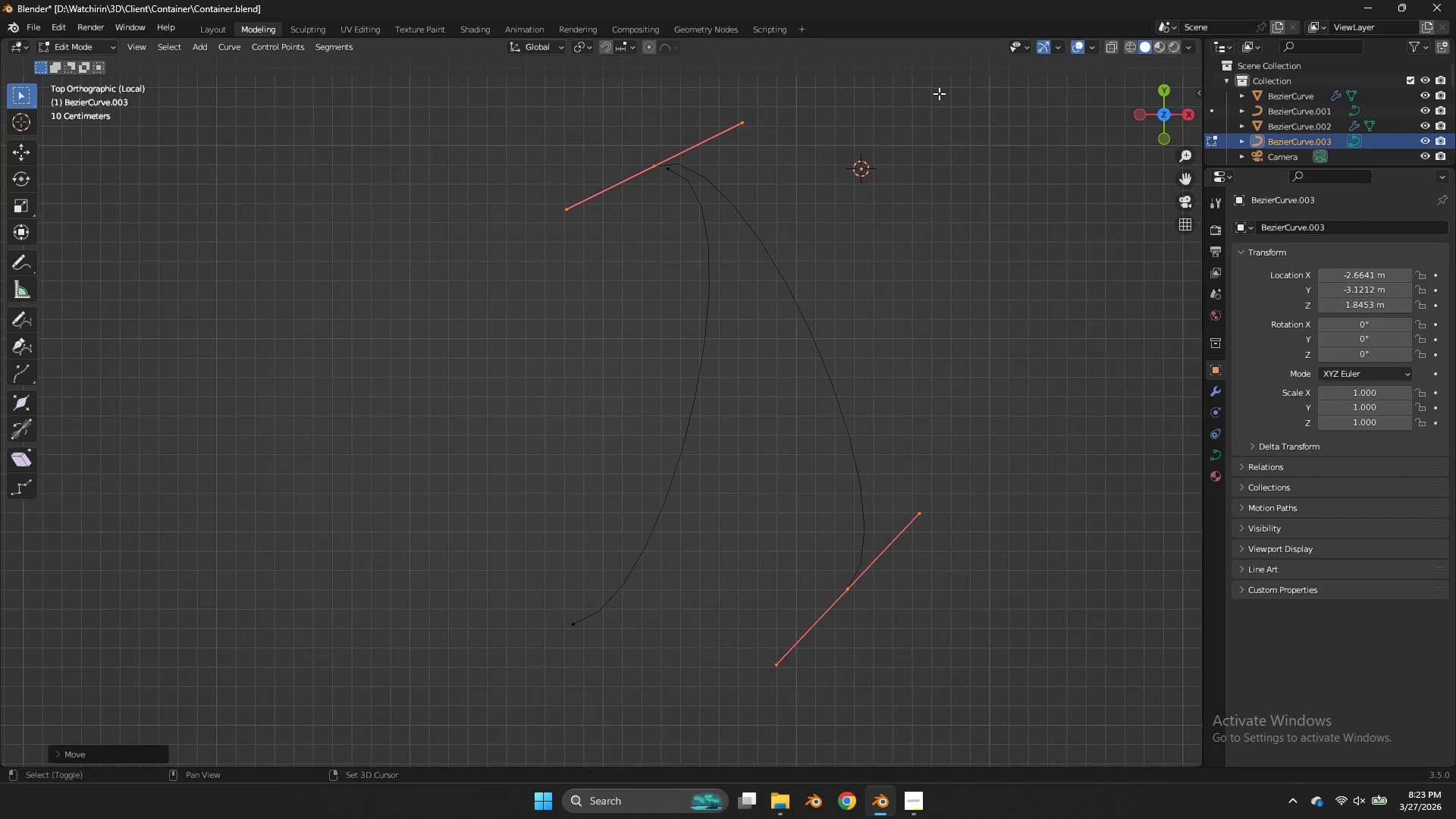 
type(Dd)
 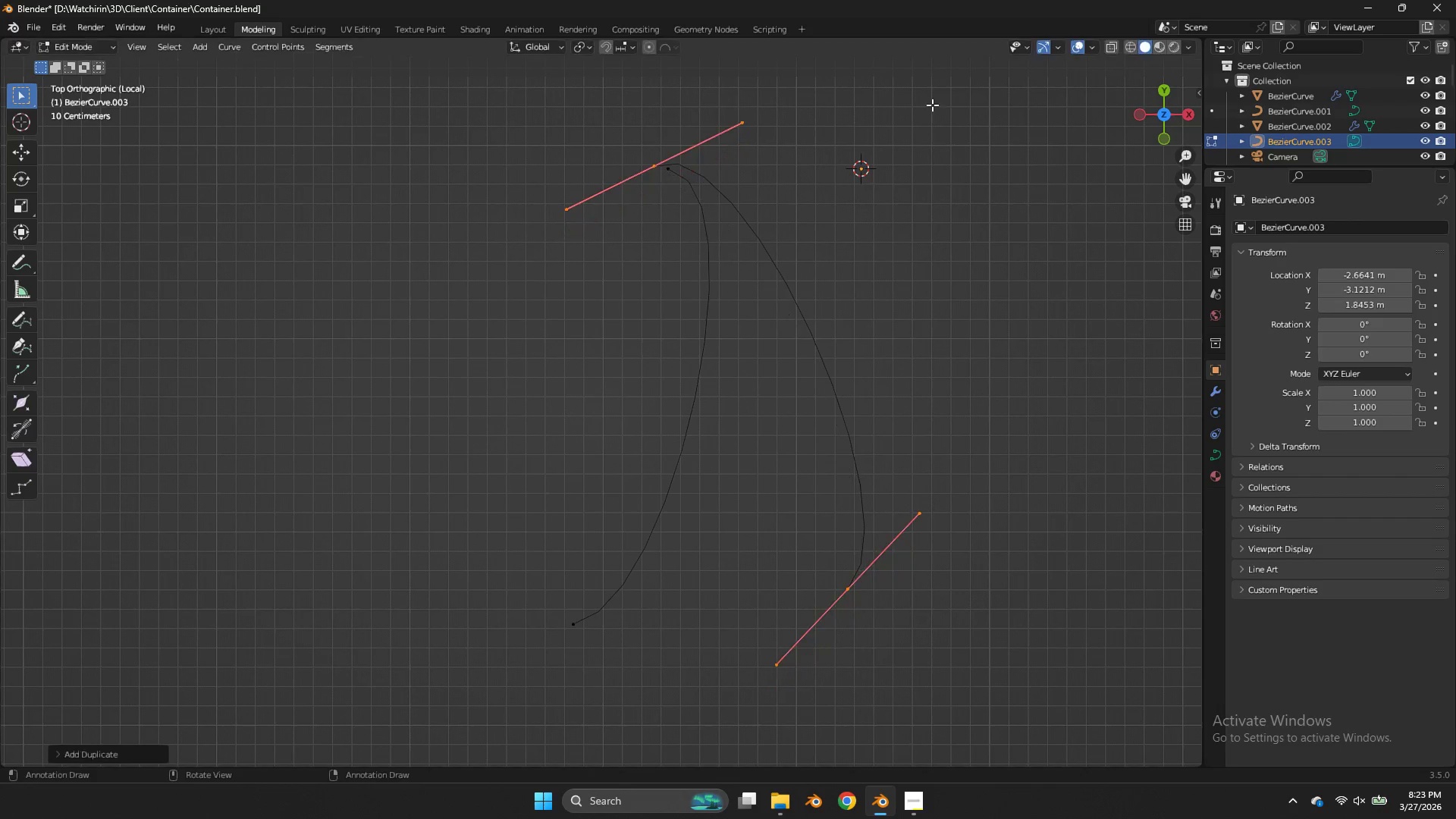 
right_click([932, 105])
 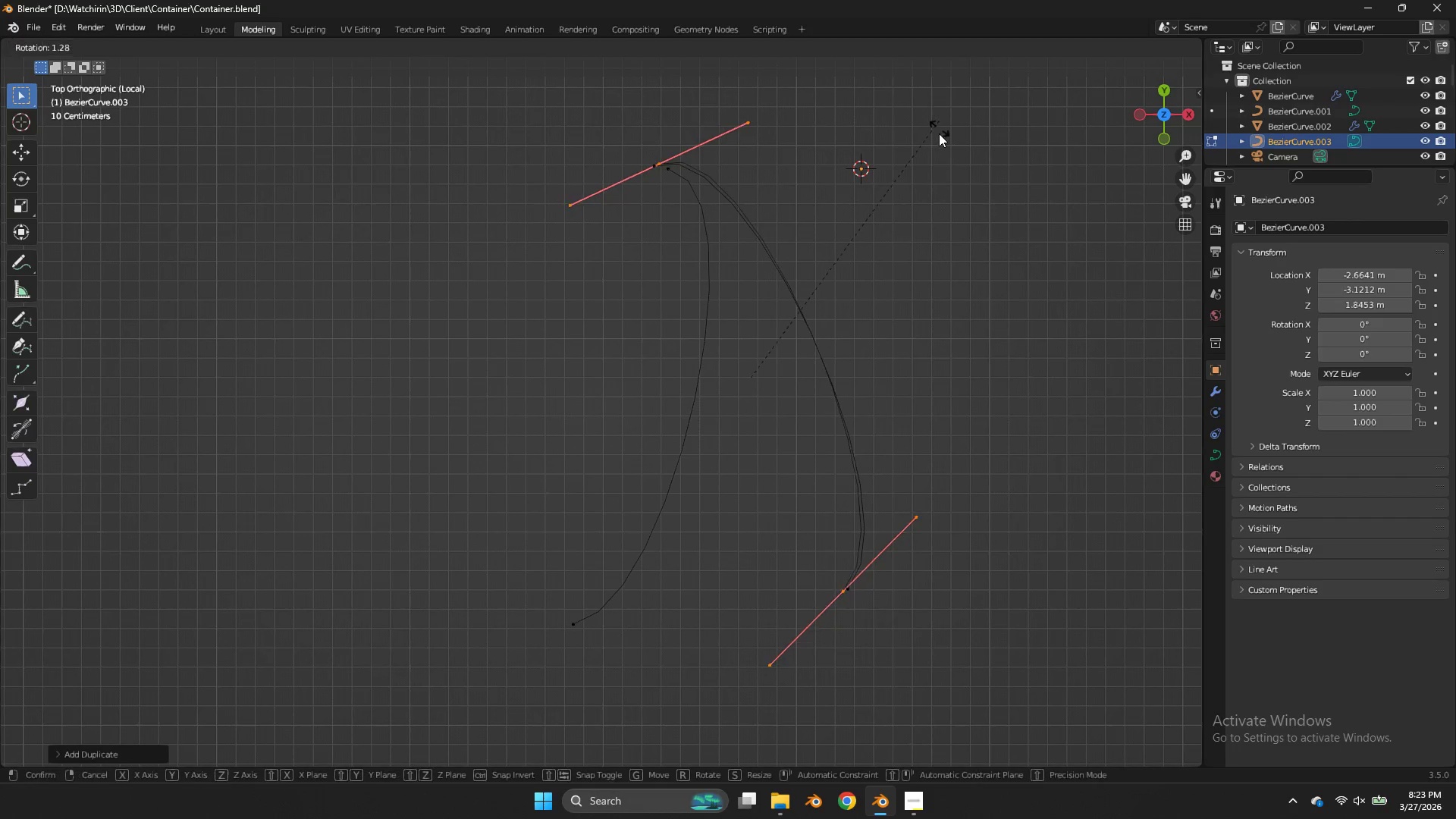 
key(R)
 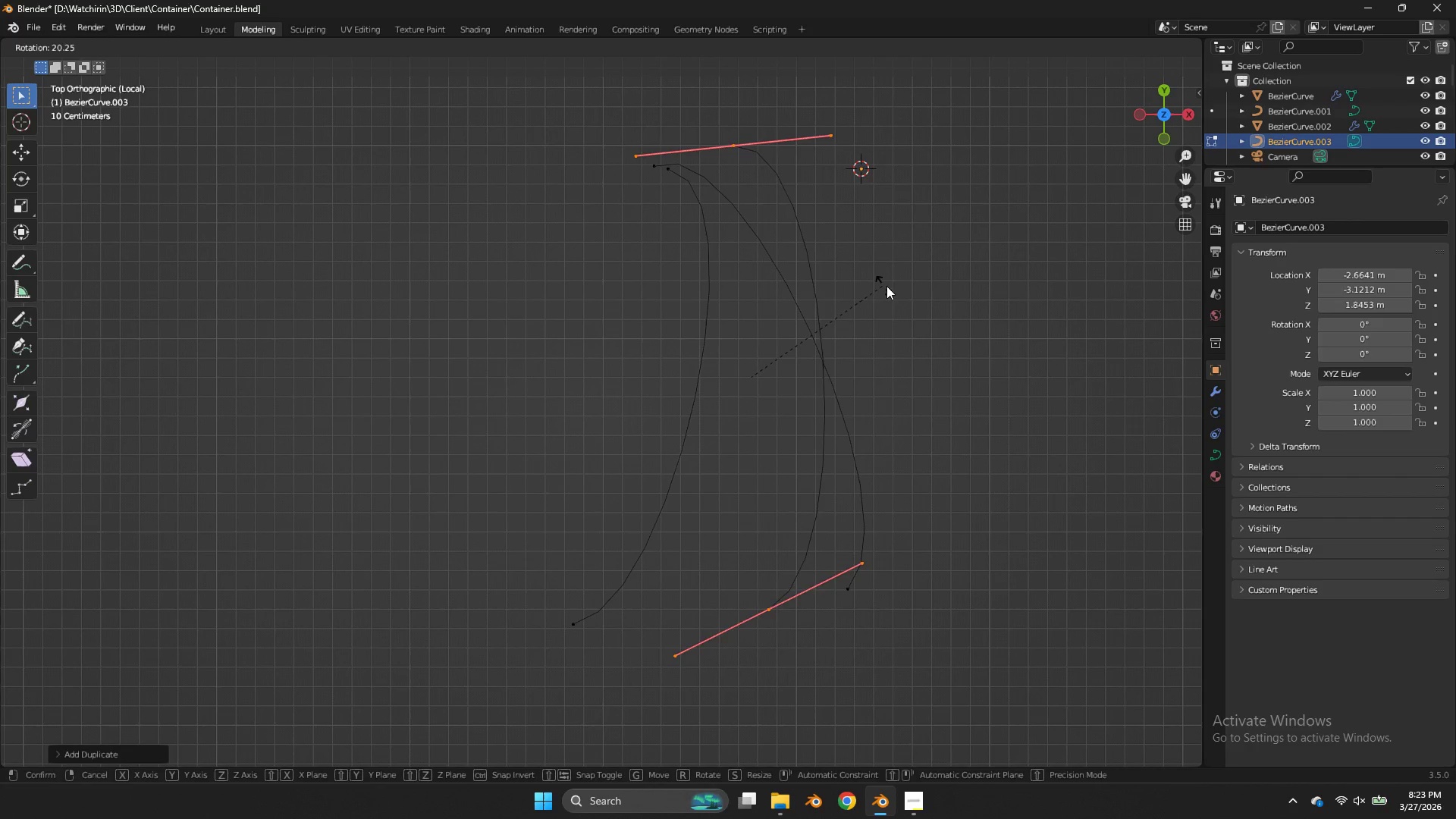 
left_click([918, 311])
 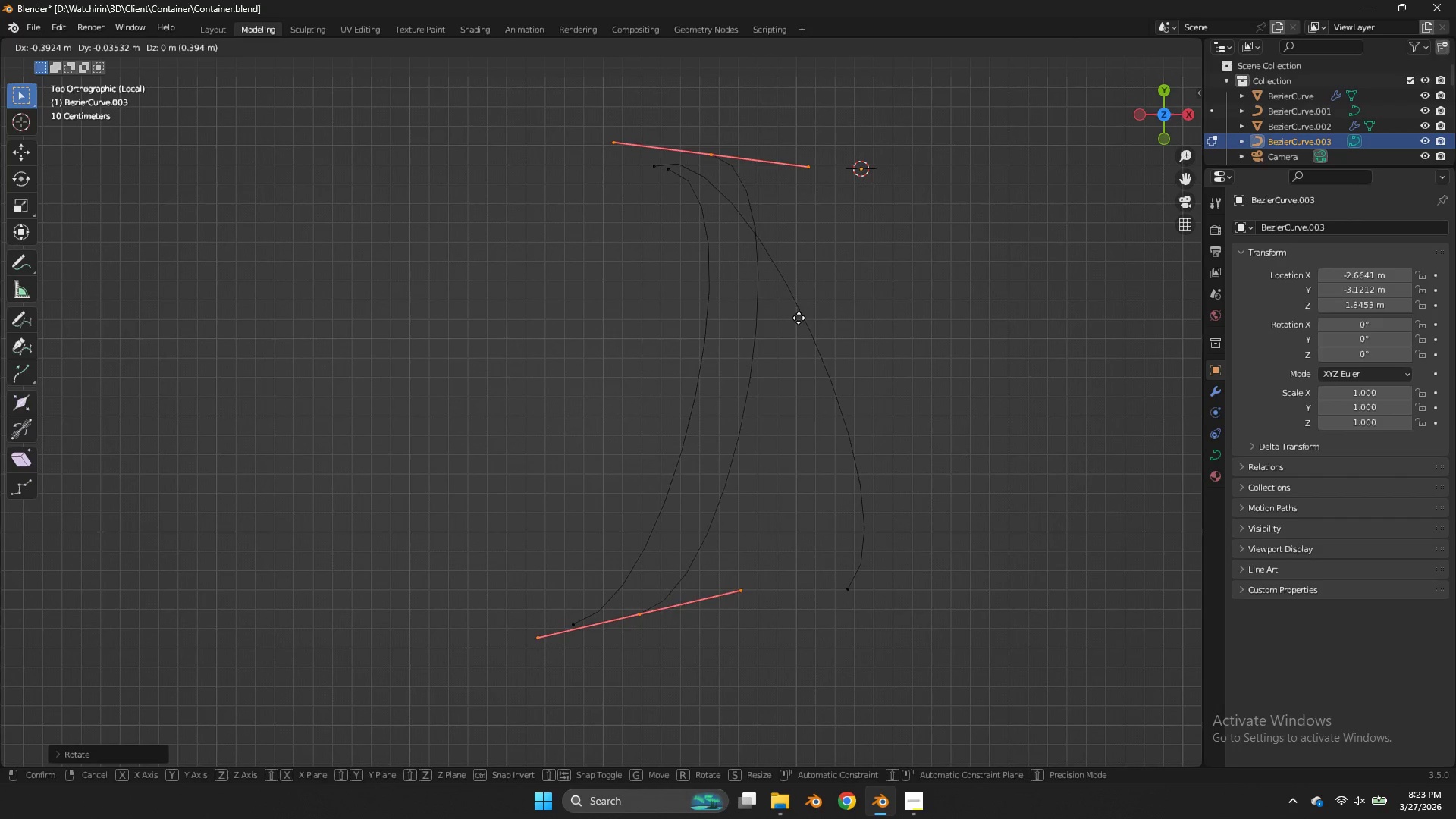 
key(G)
 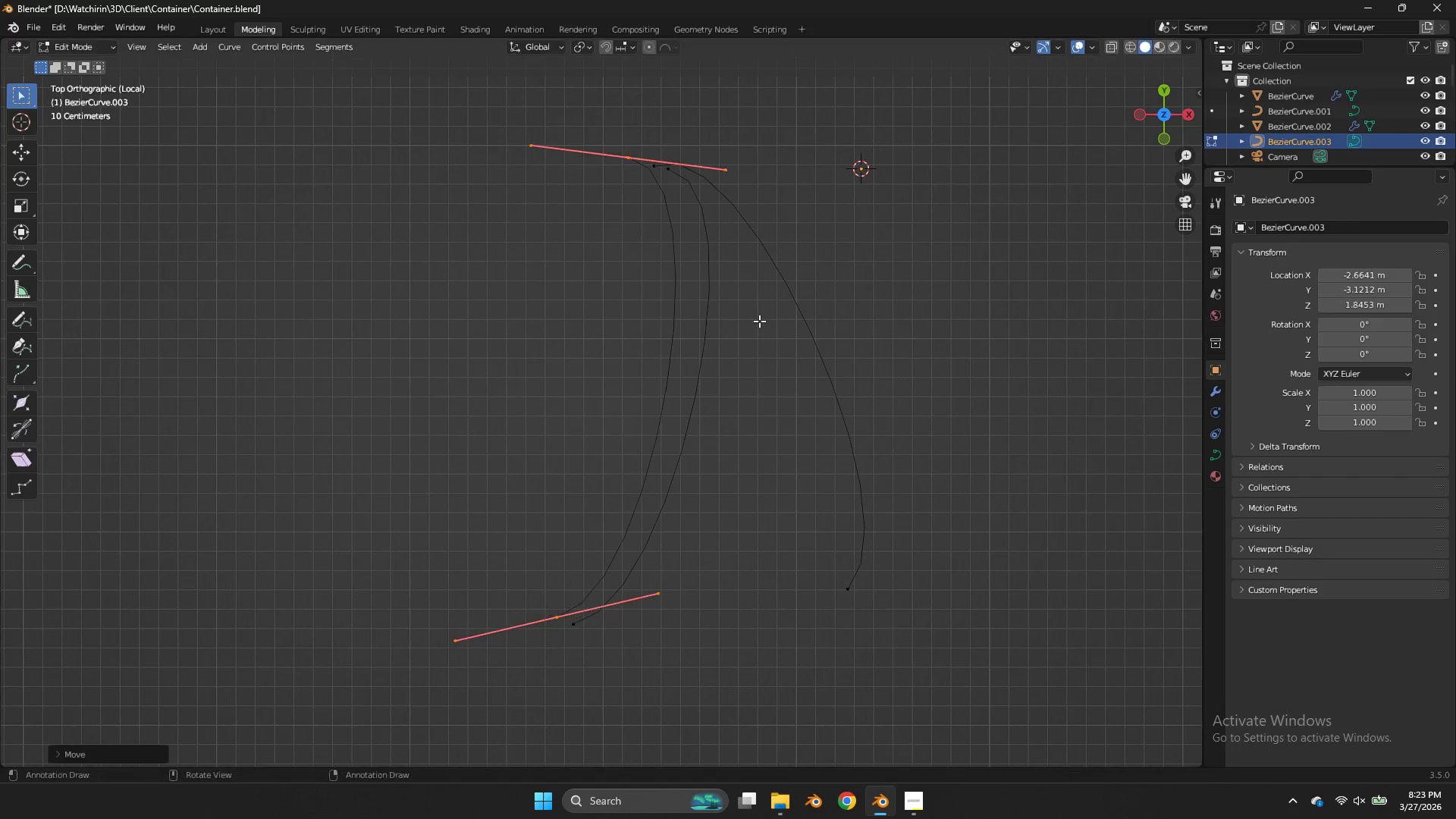 
left_click([759, 321])
 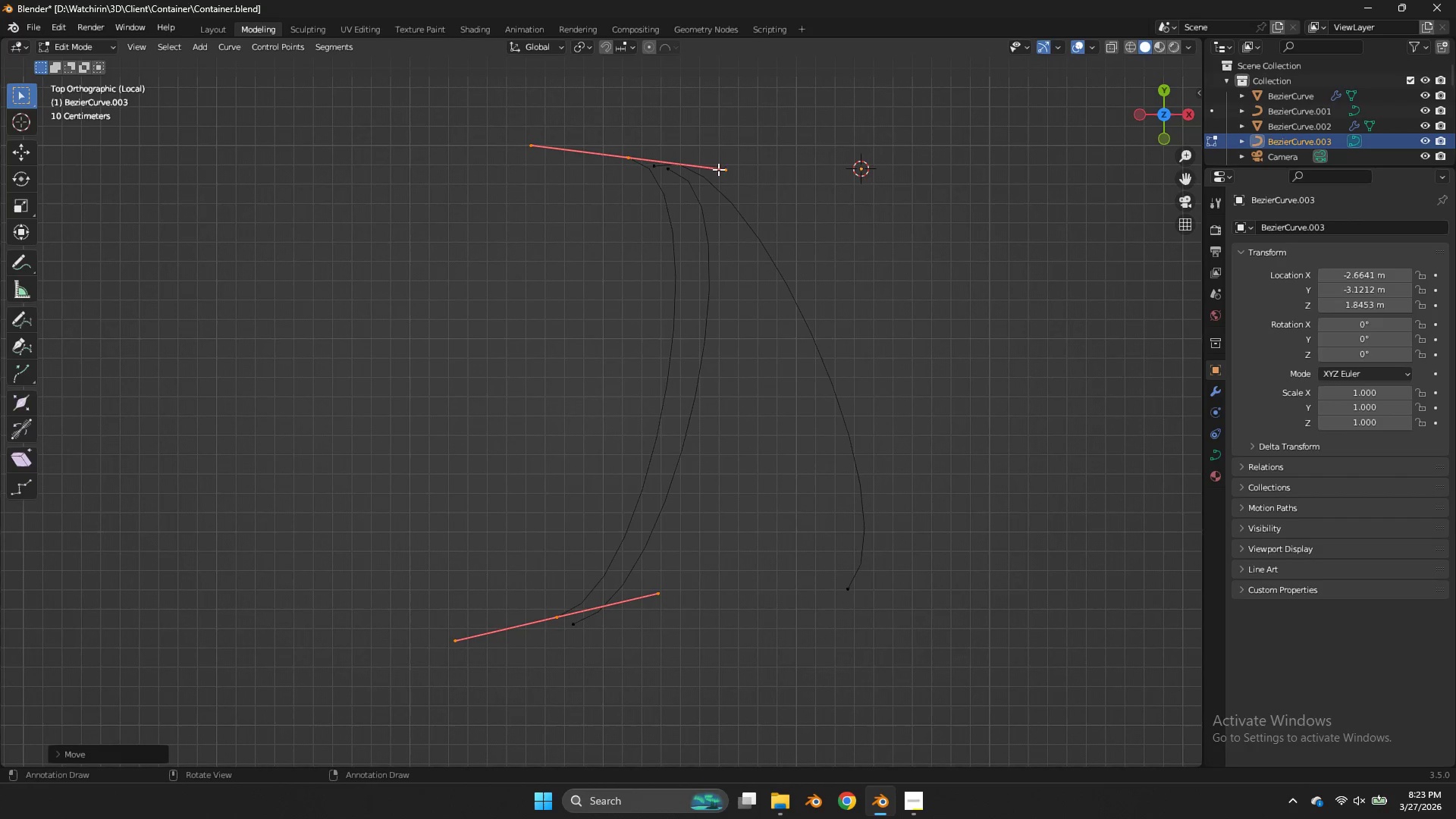 
key(R)
 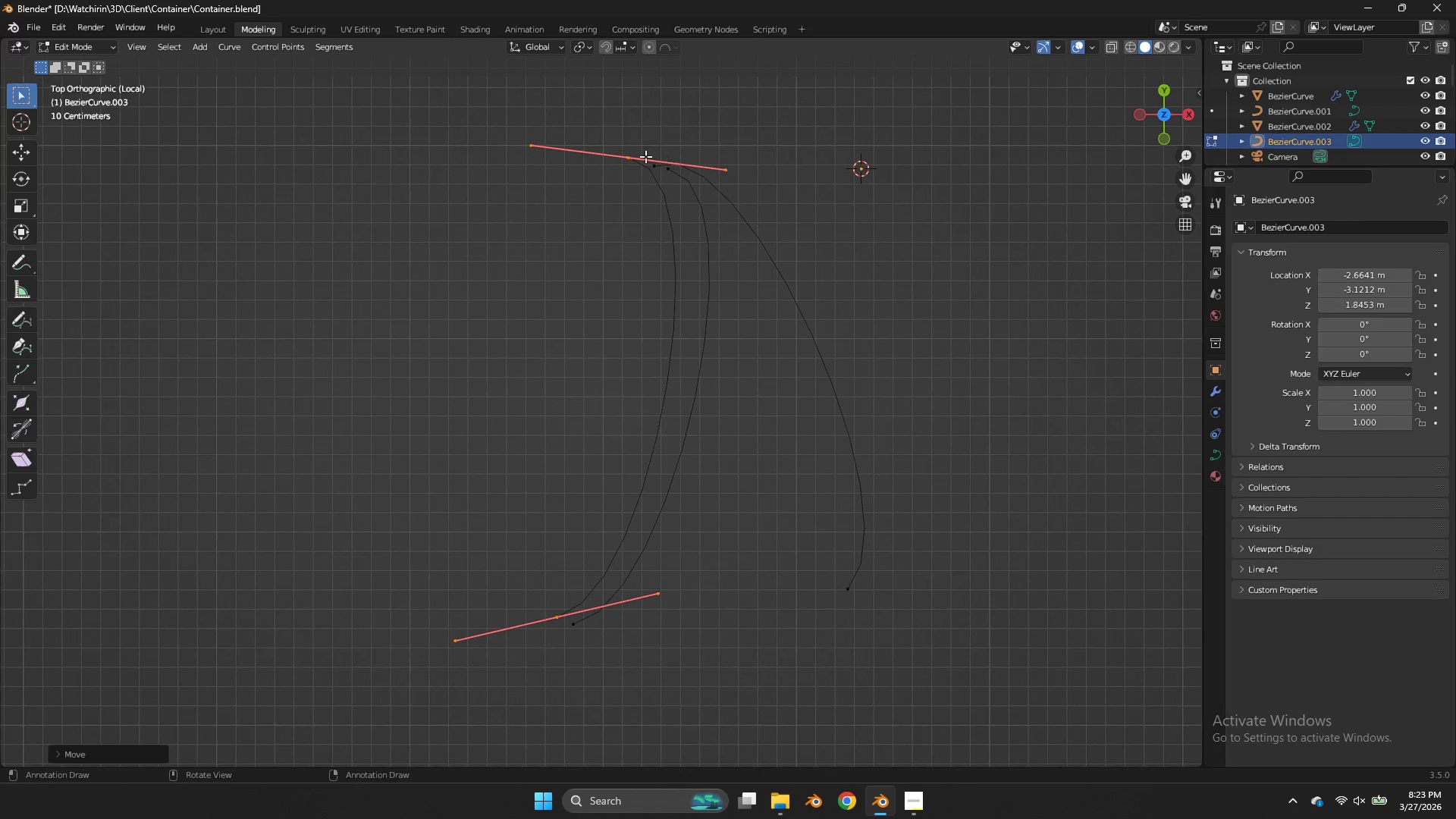 
left_click([639, 156])
 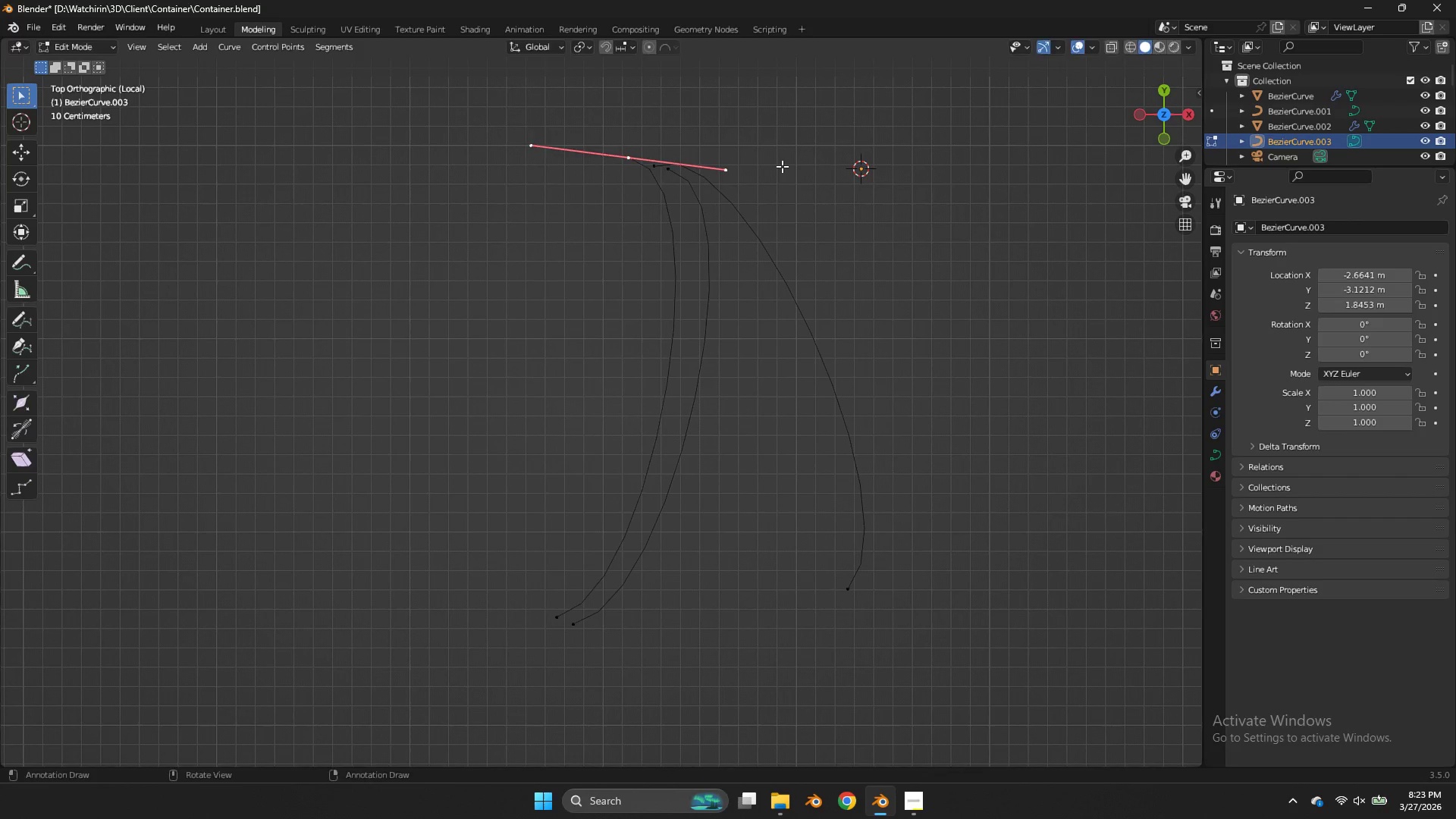 
key(R)
 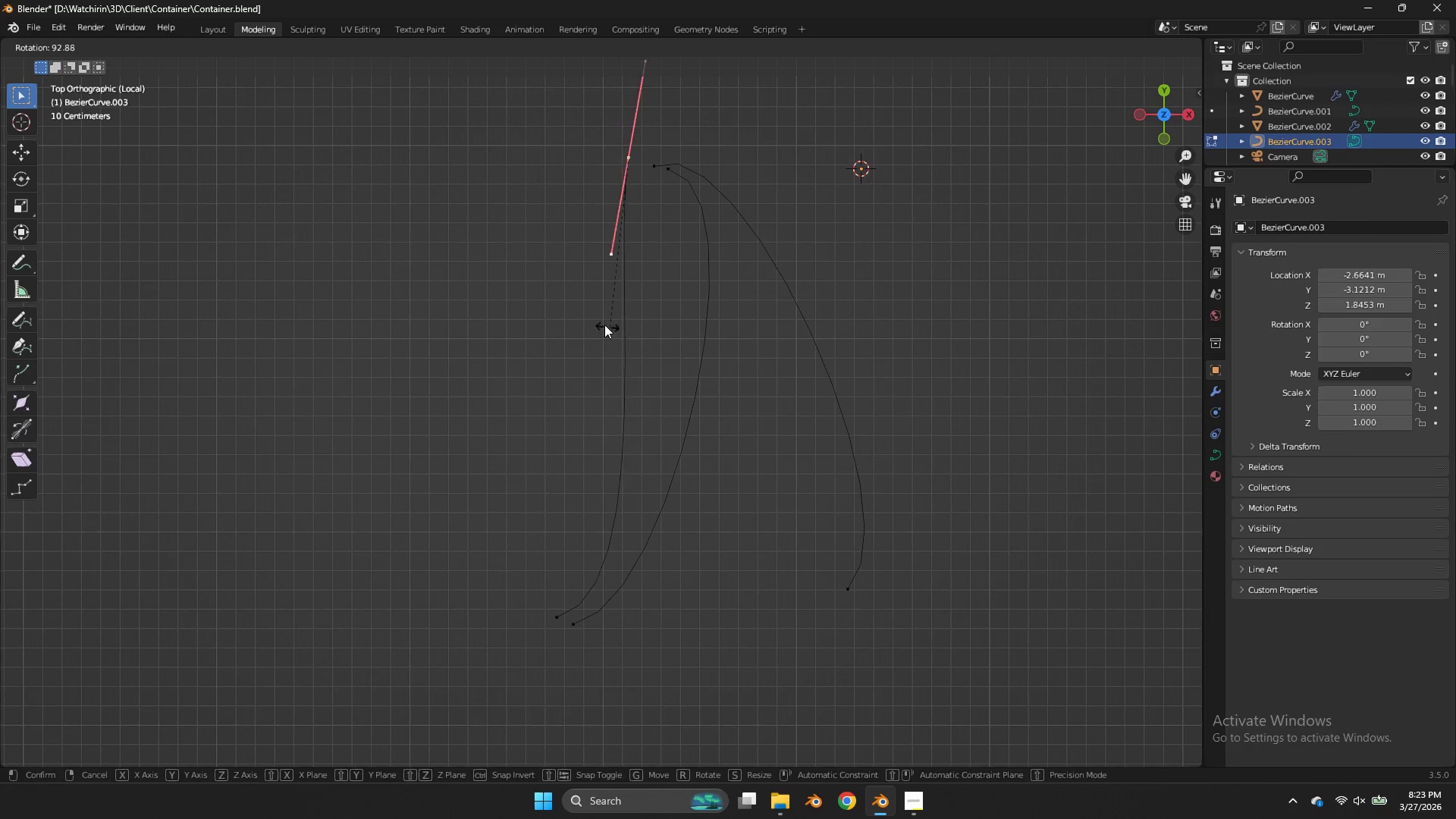 
left_click([603, 323])
 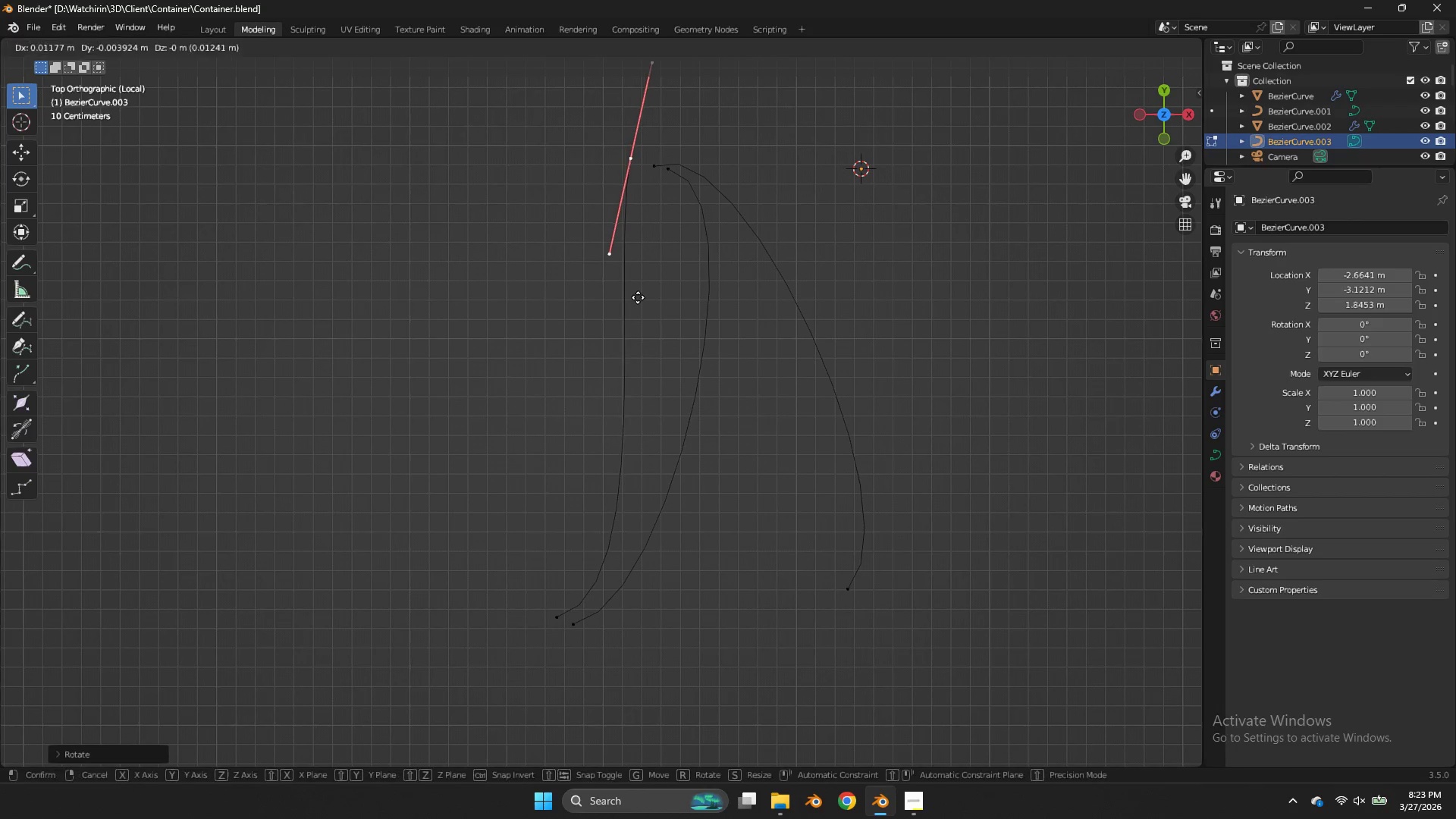 
key(G)
 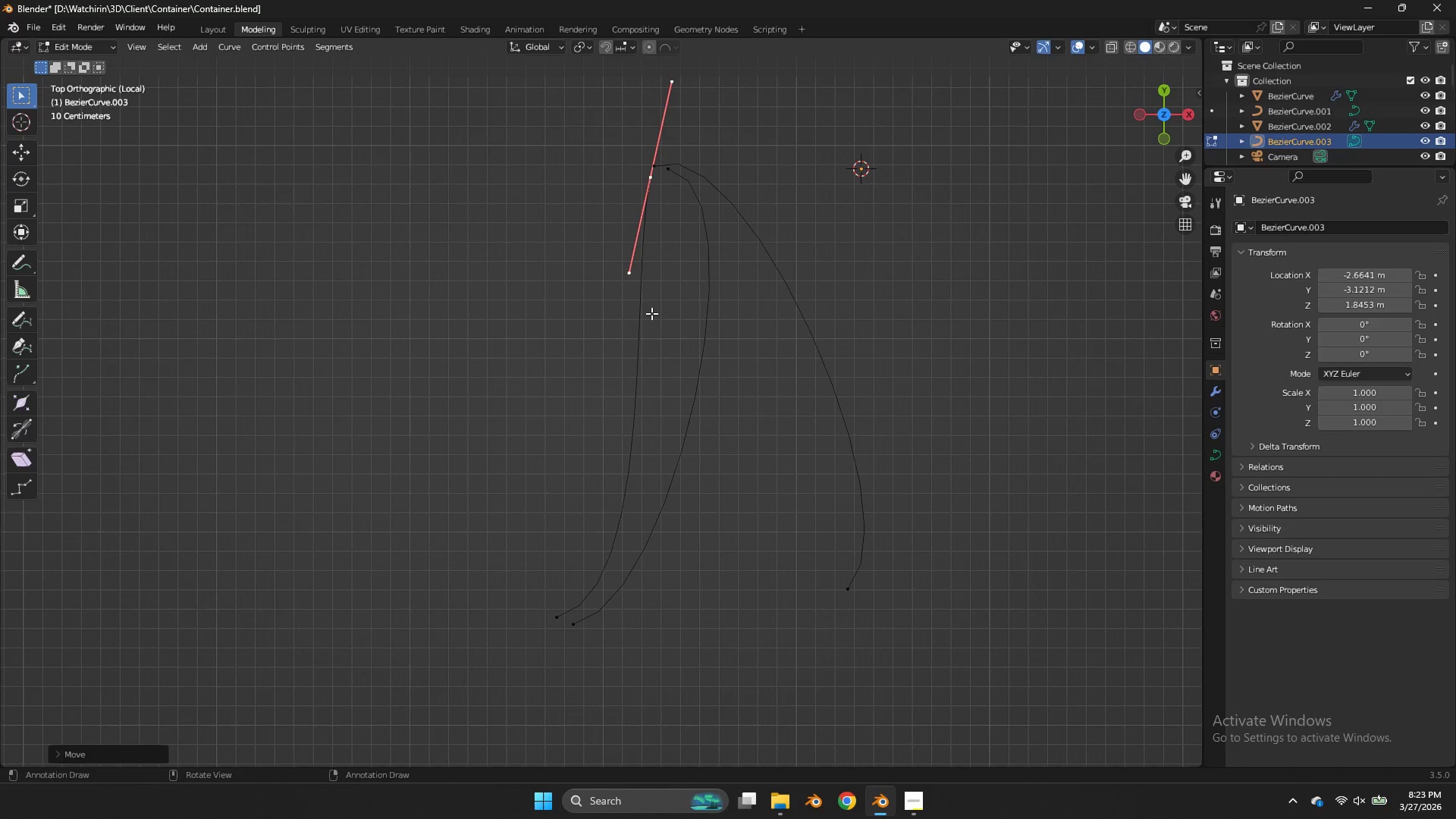 
left_click([651, 313])
 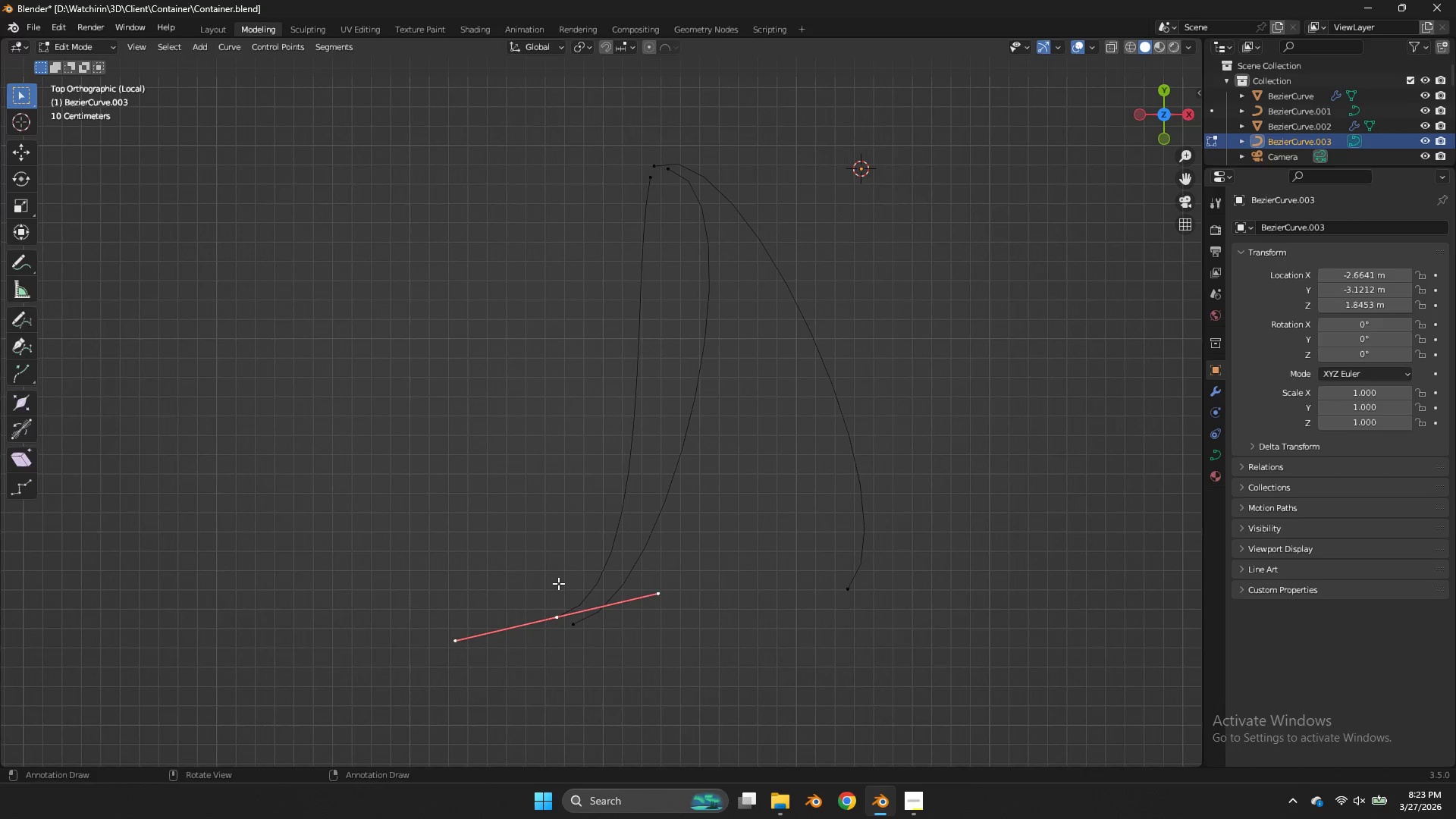 
key(R)
 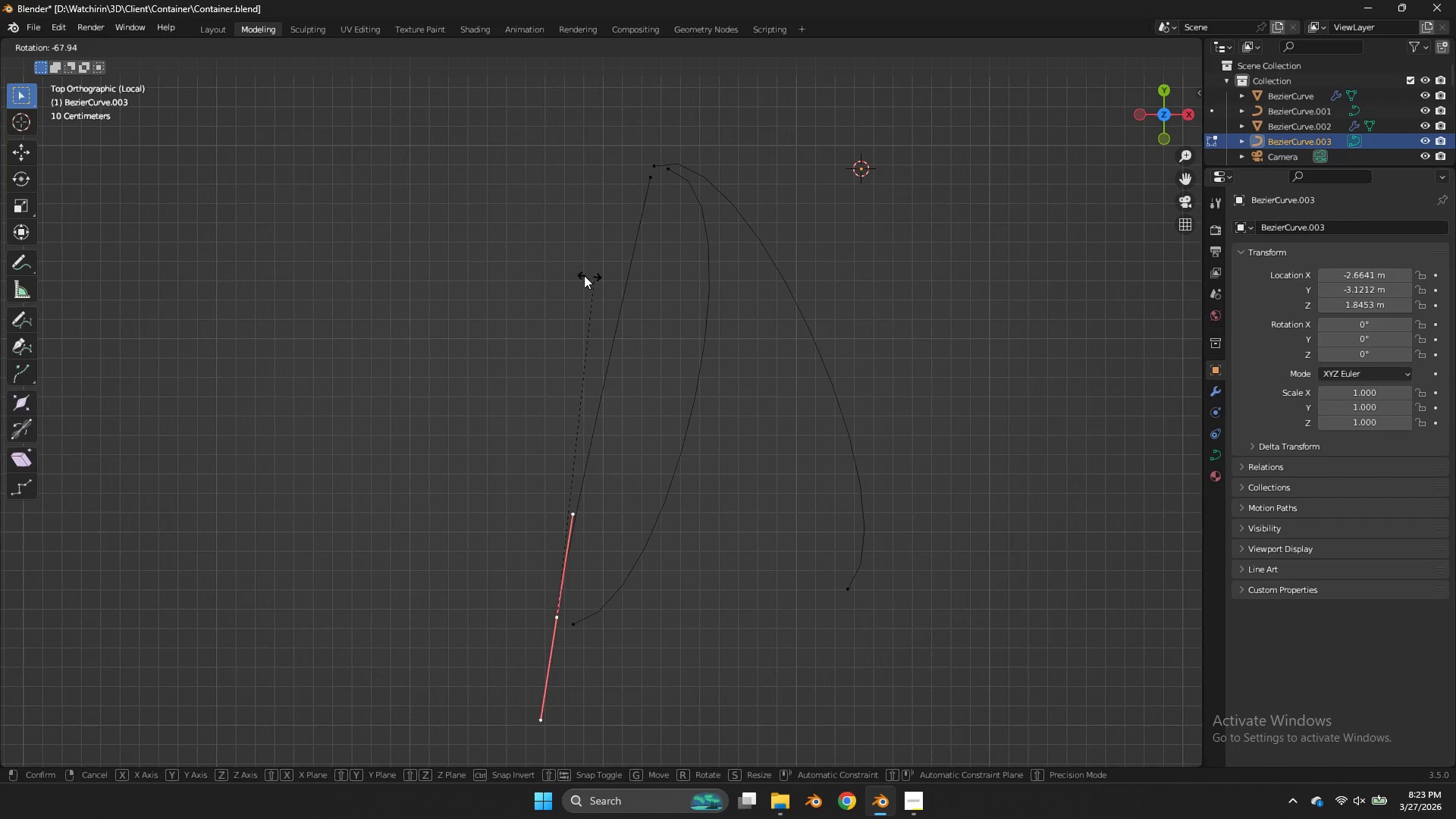 
left_click([572, 272])
 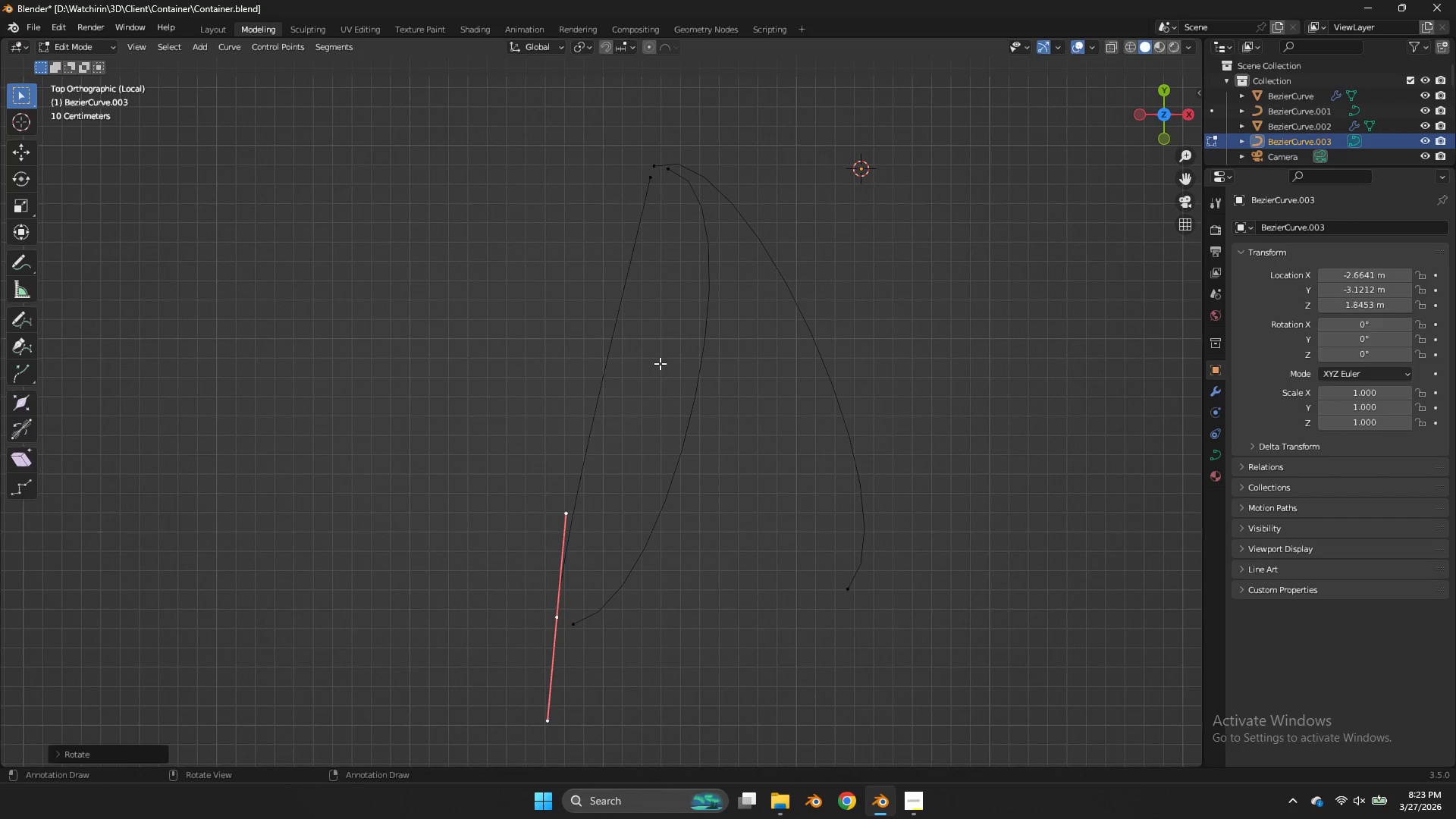 
key(G)
 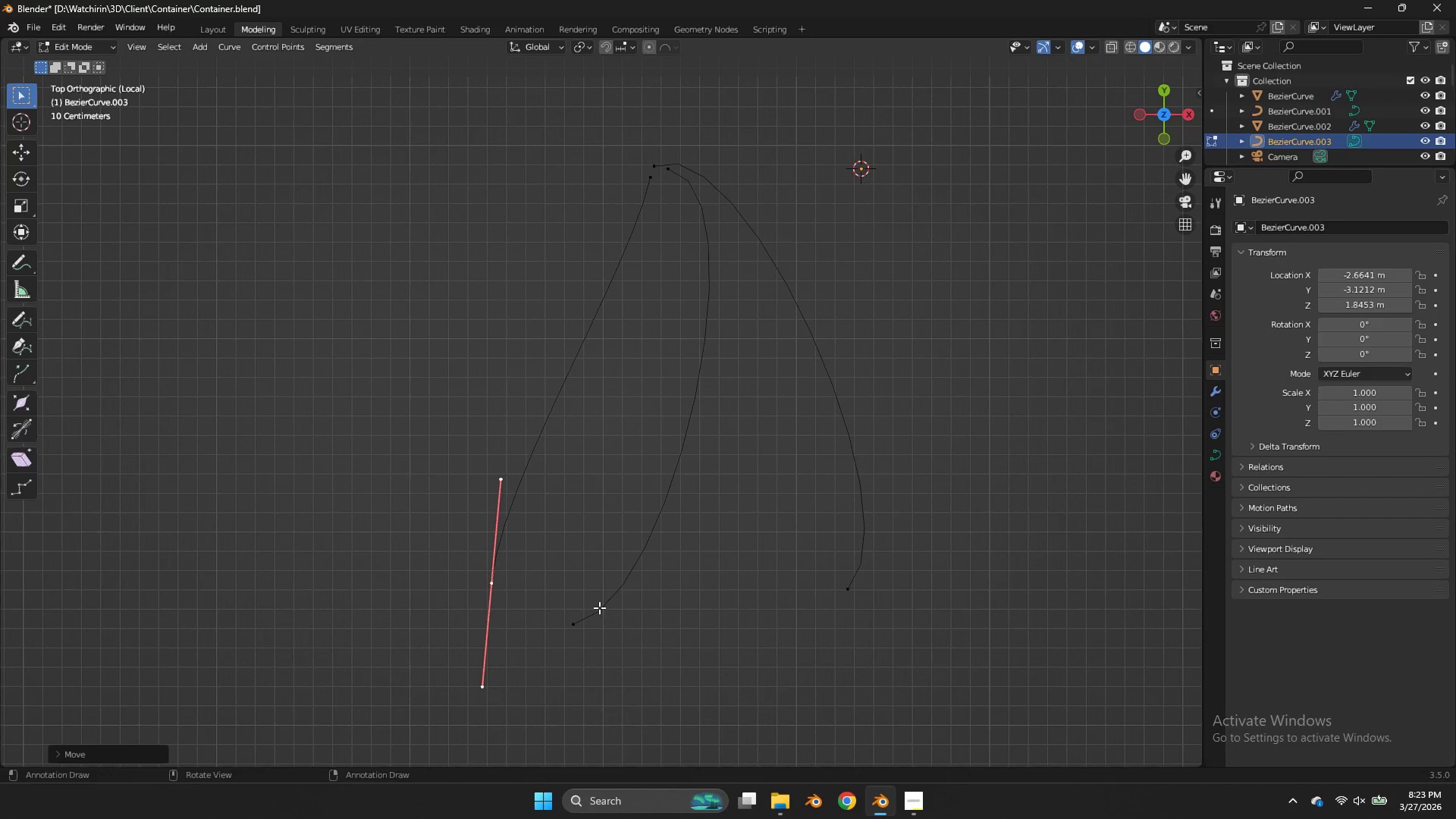 
double_click([599, 607])
 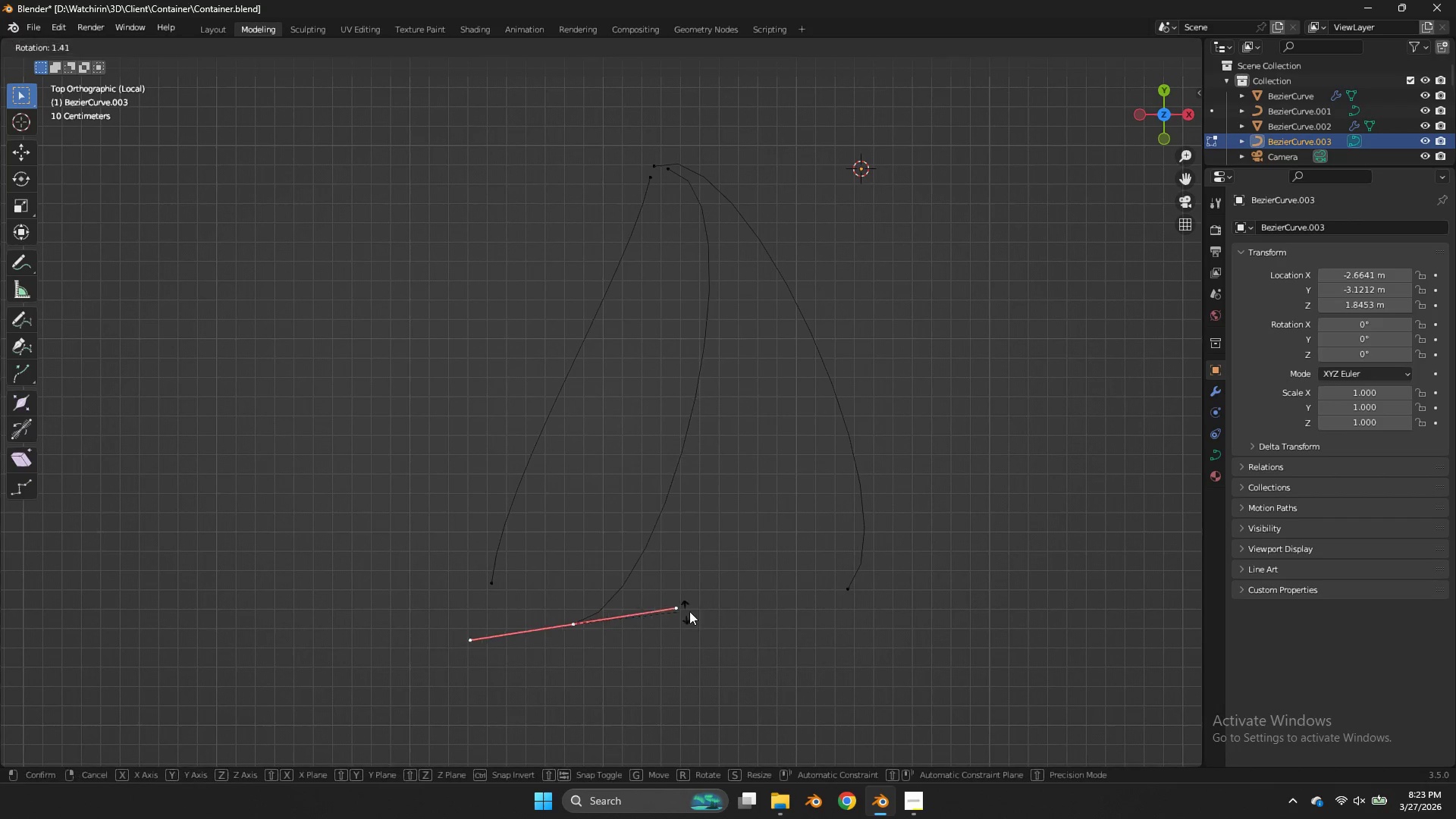 
key(R)
 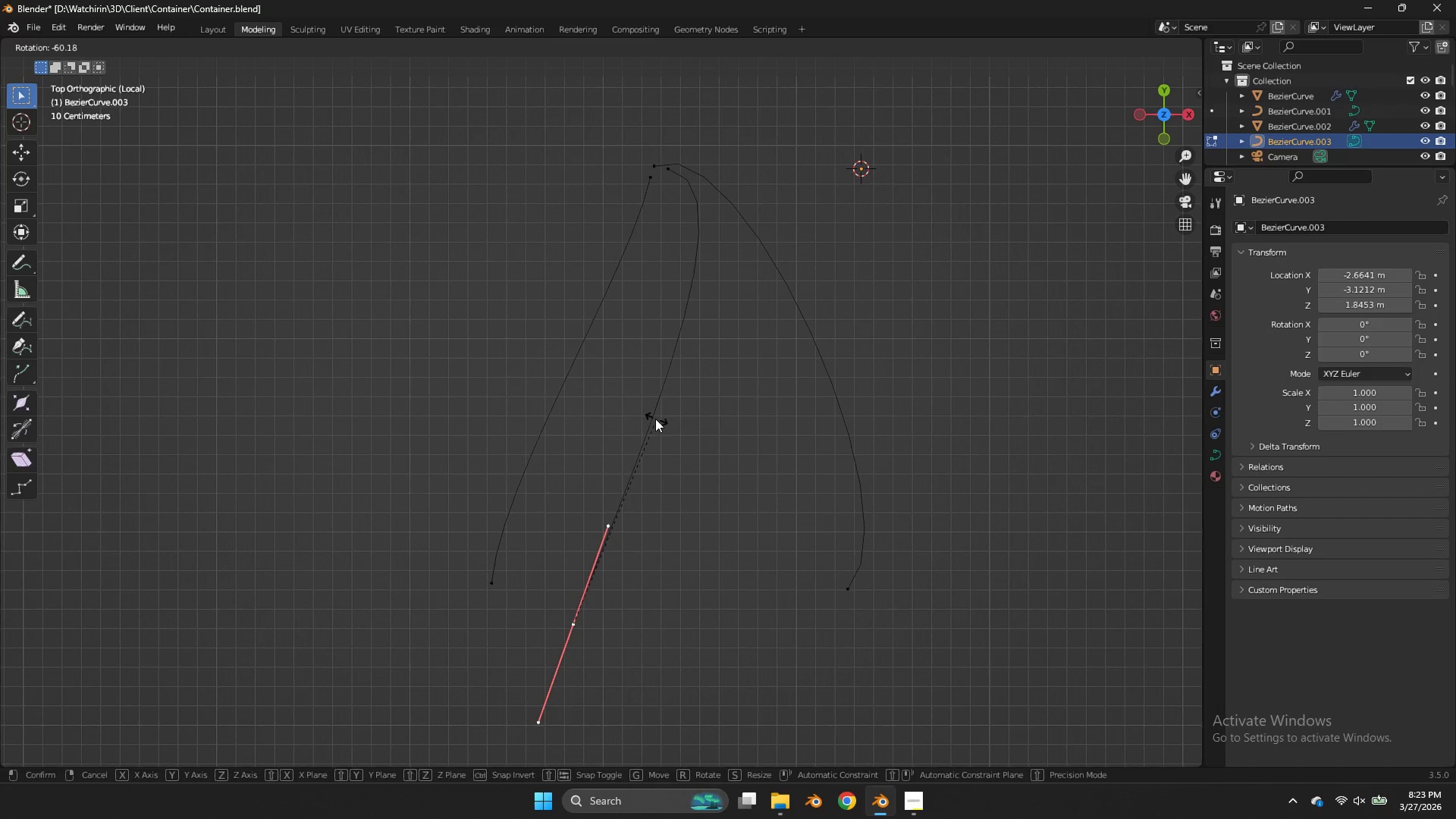 
left_click([654, 416])
 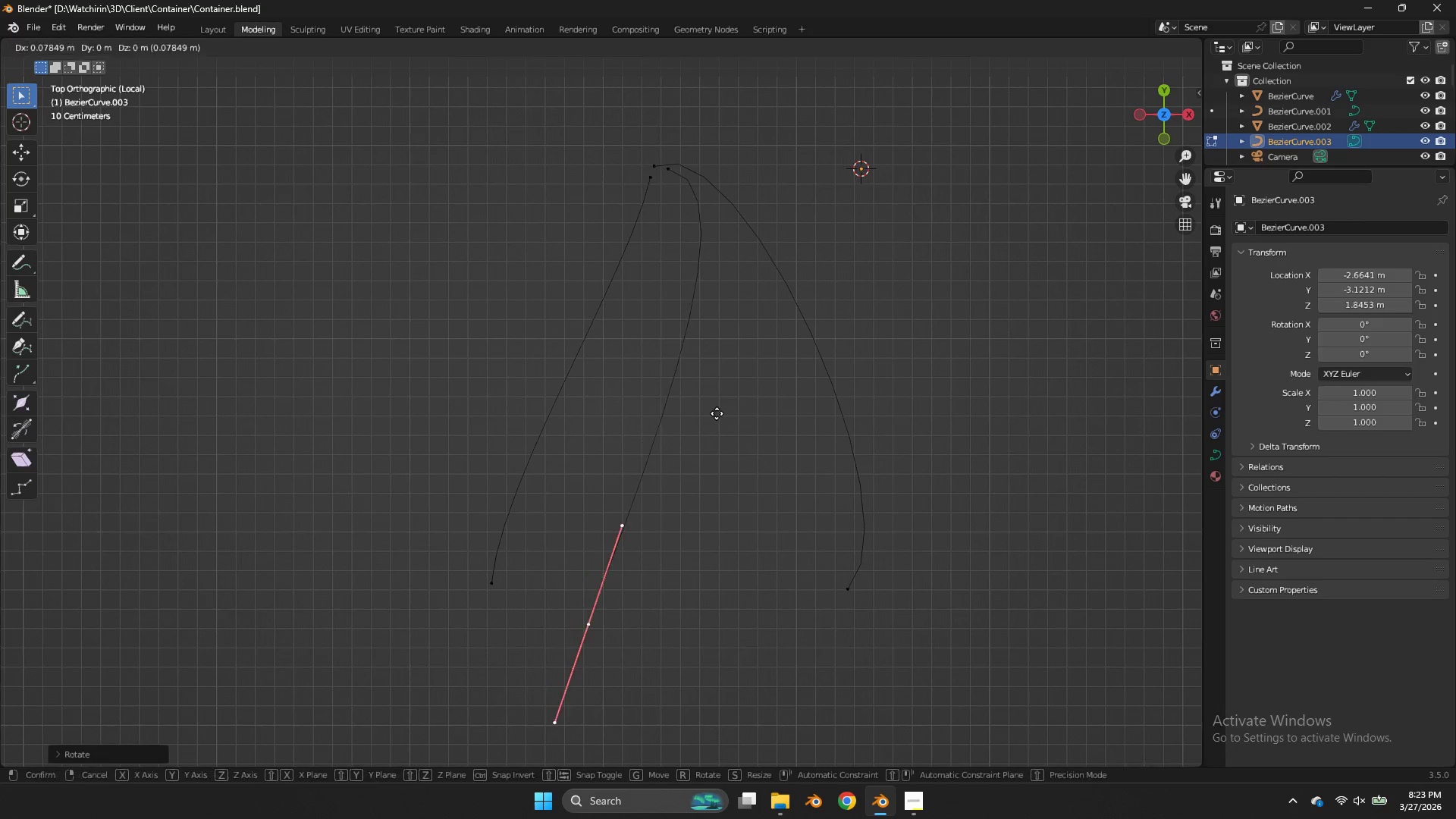 
key(G)
 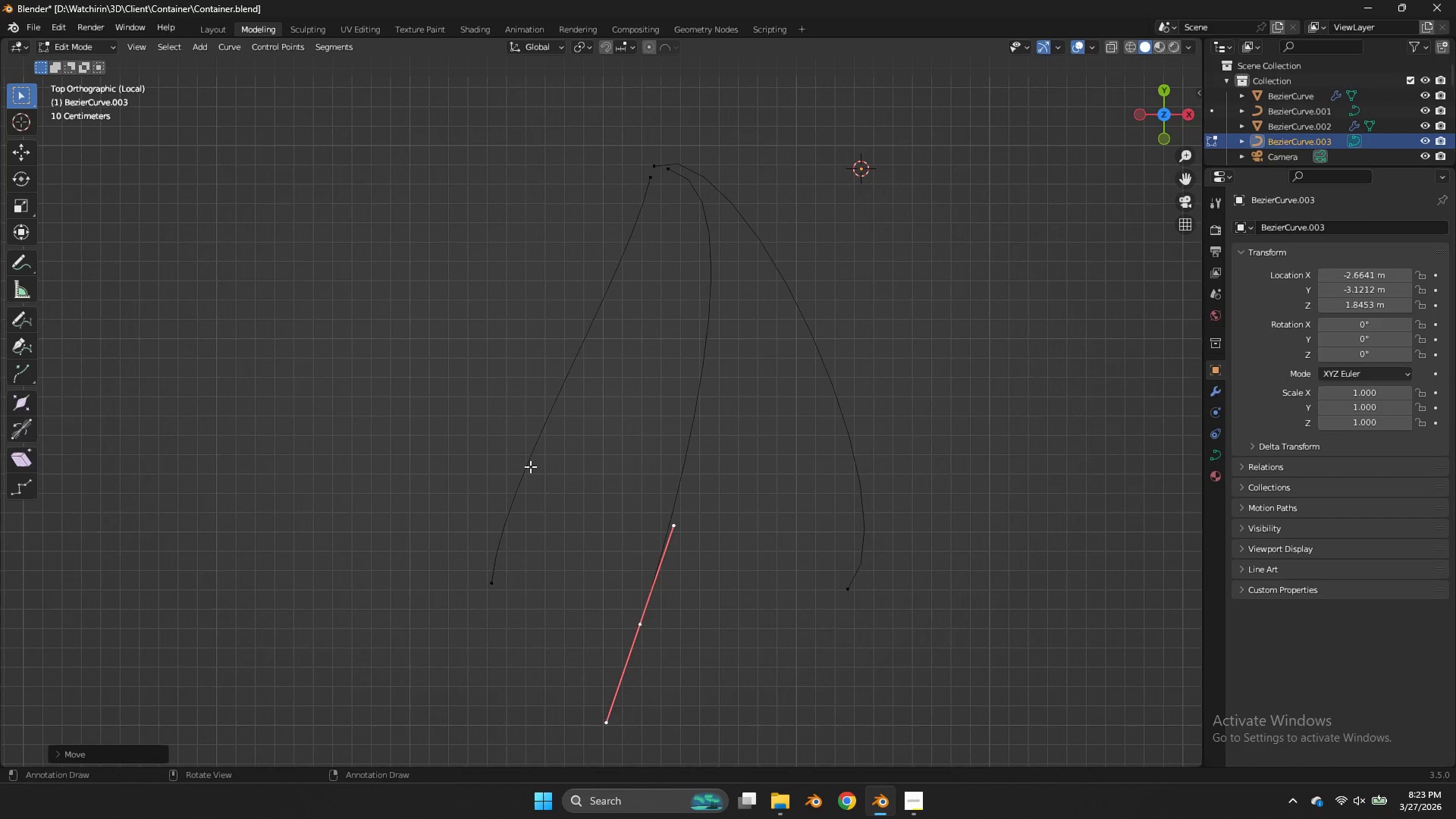 
left_click([492, 556])
 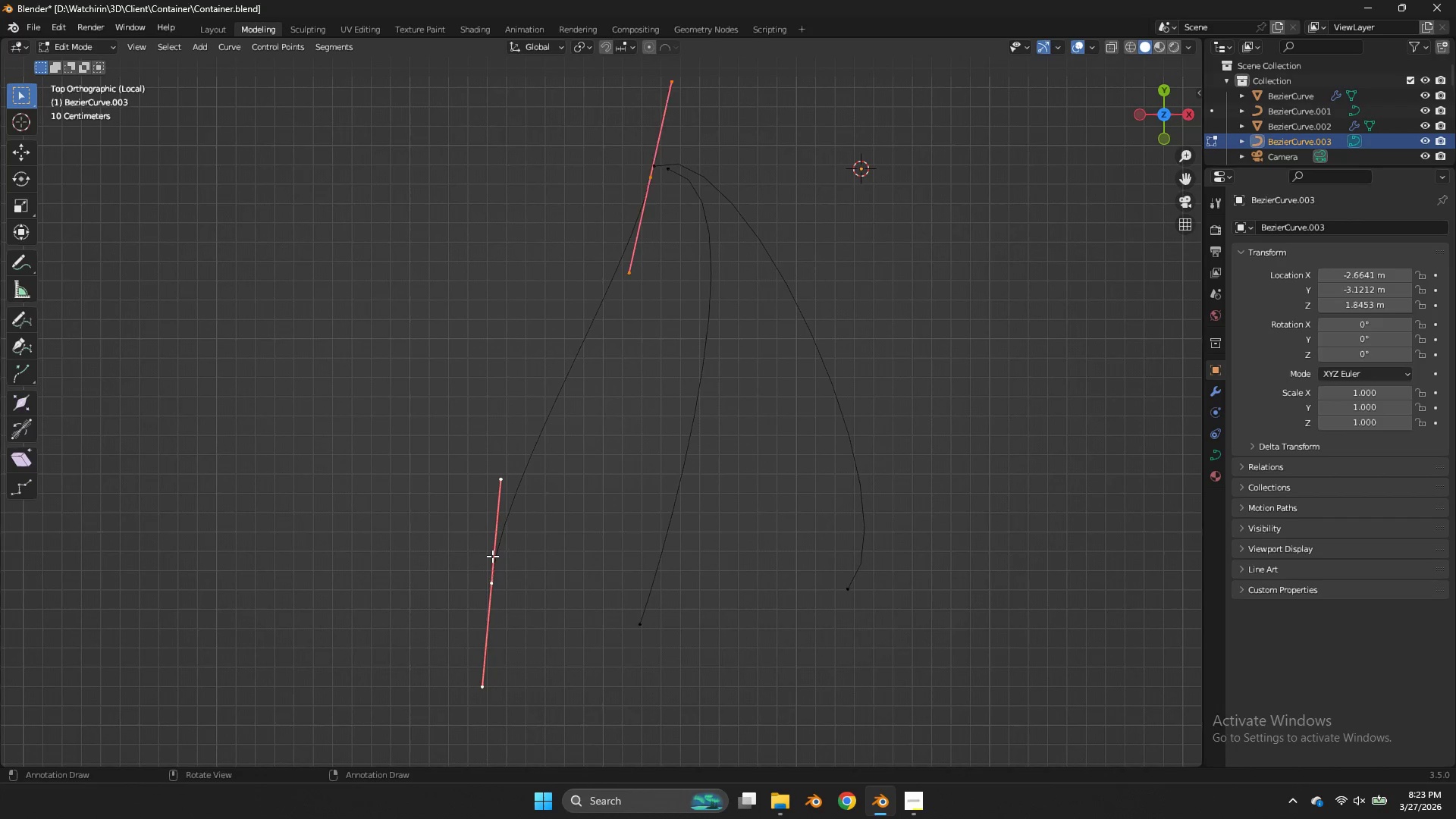 
type(lD)
 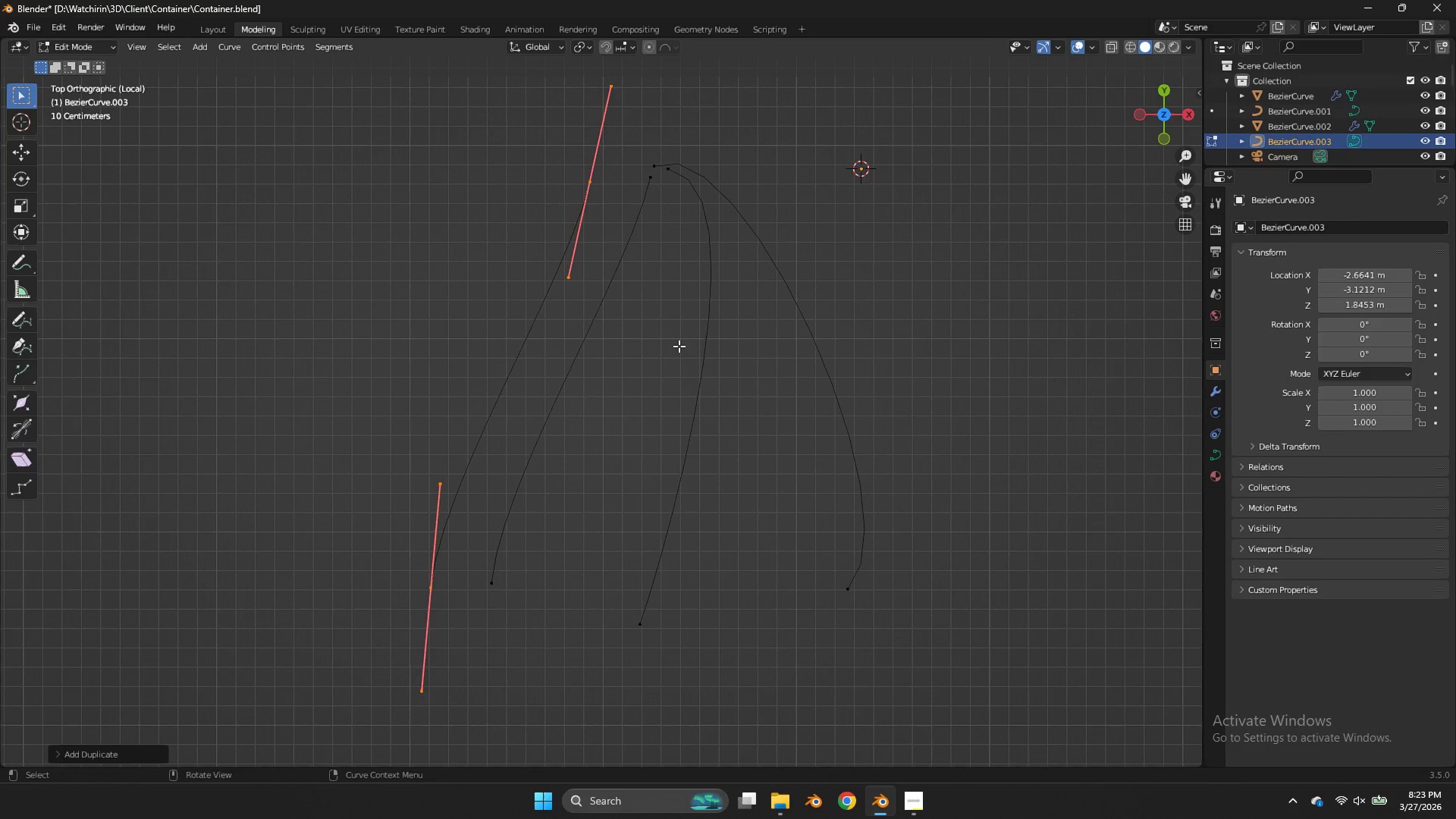 
 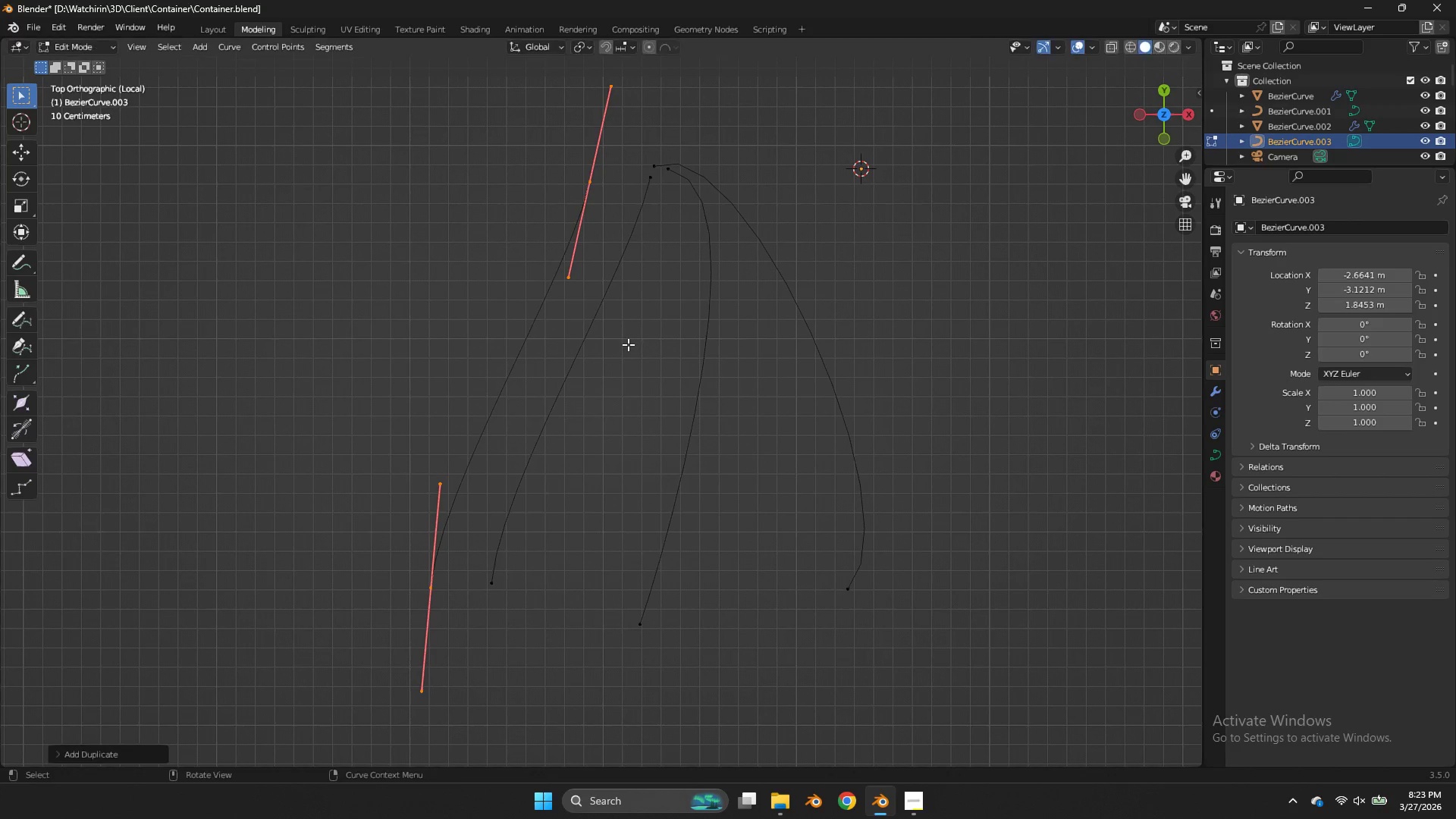 
left_click([628, 344])
 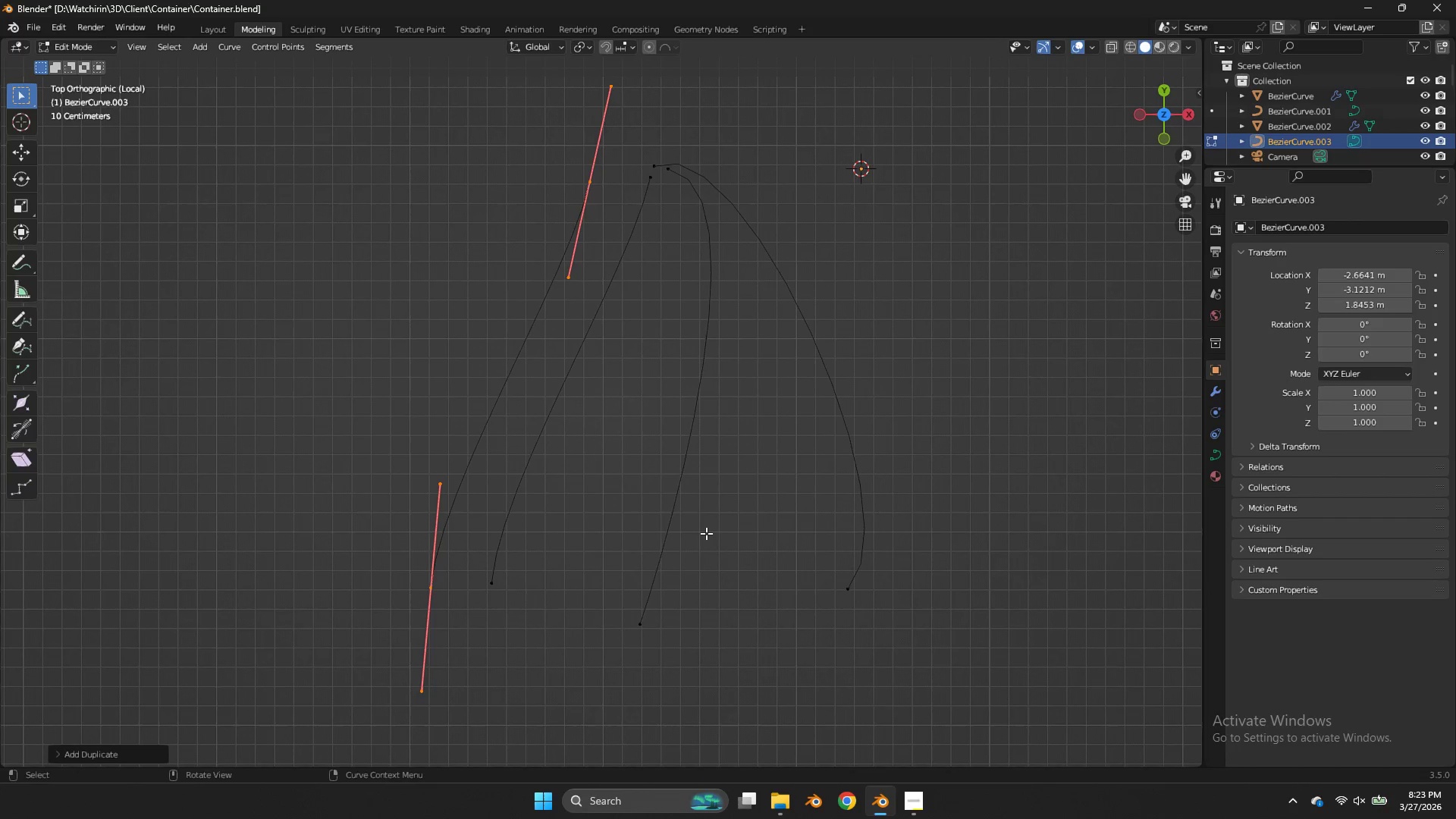 
key(R)
 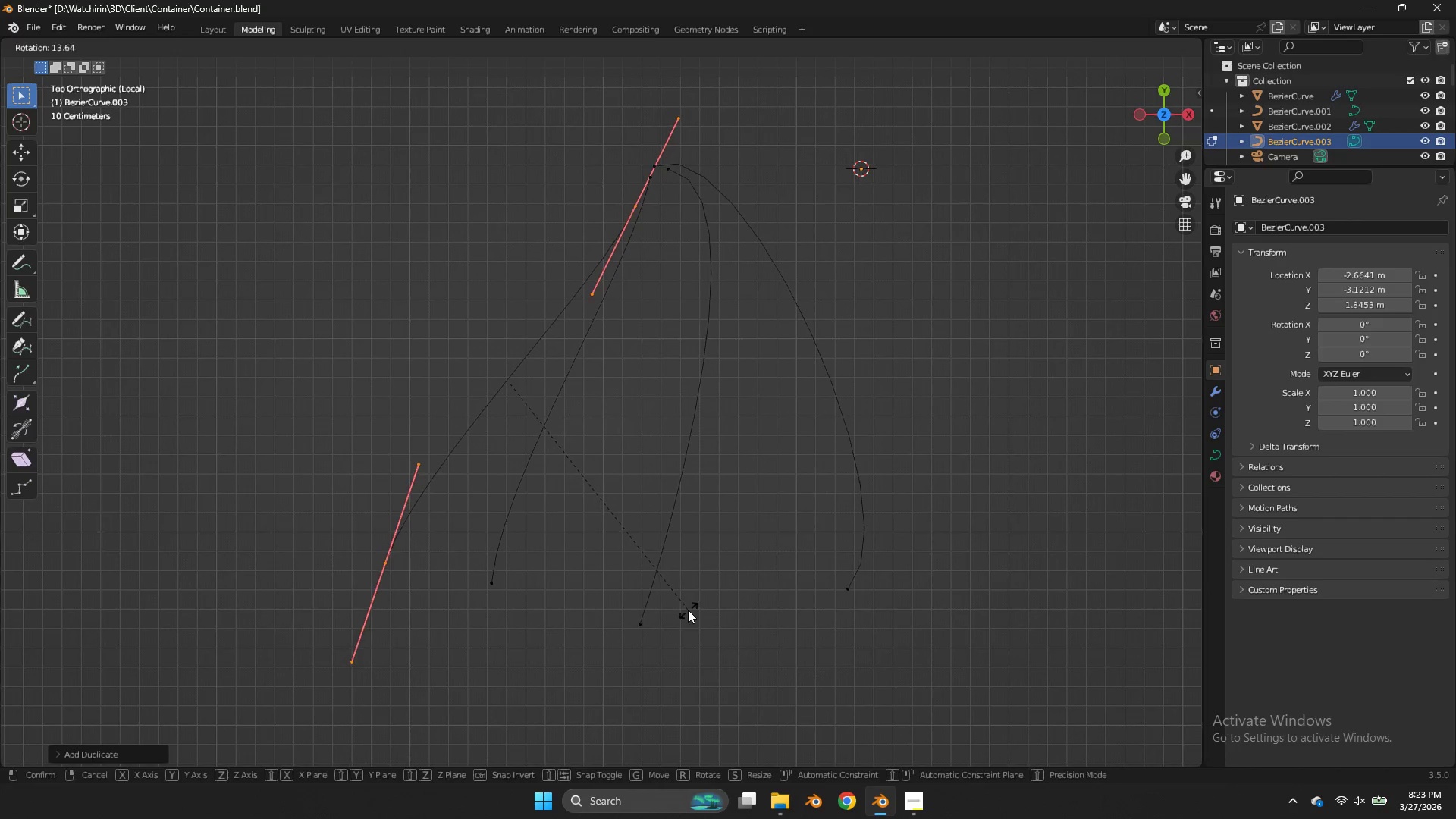 
left_click([688, 610])
 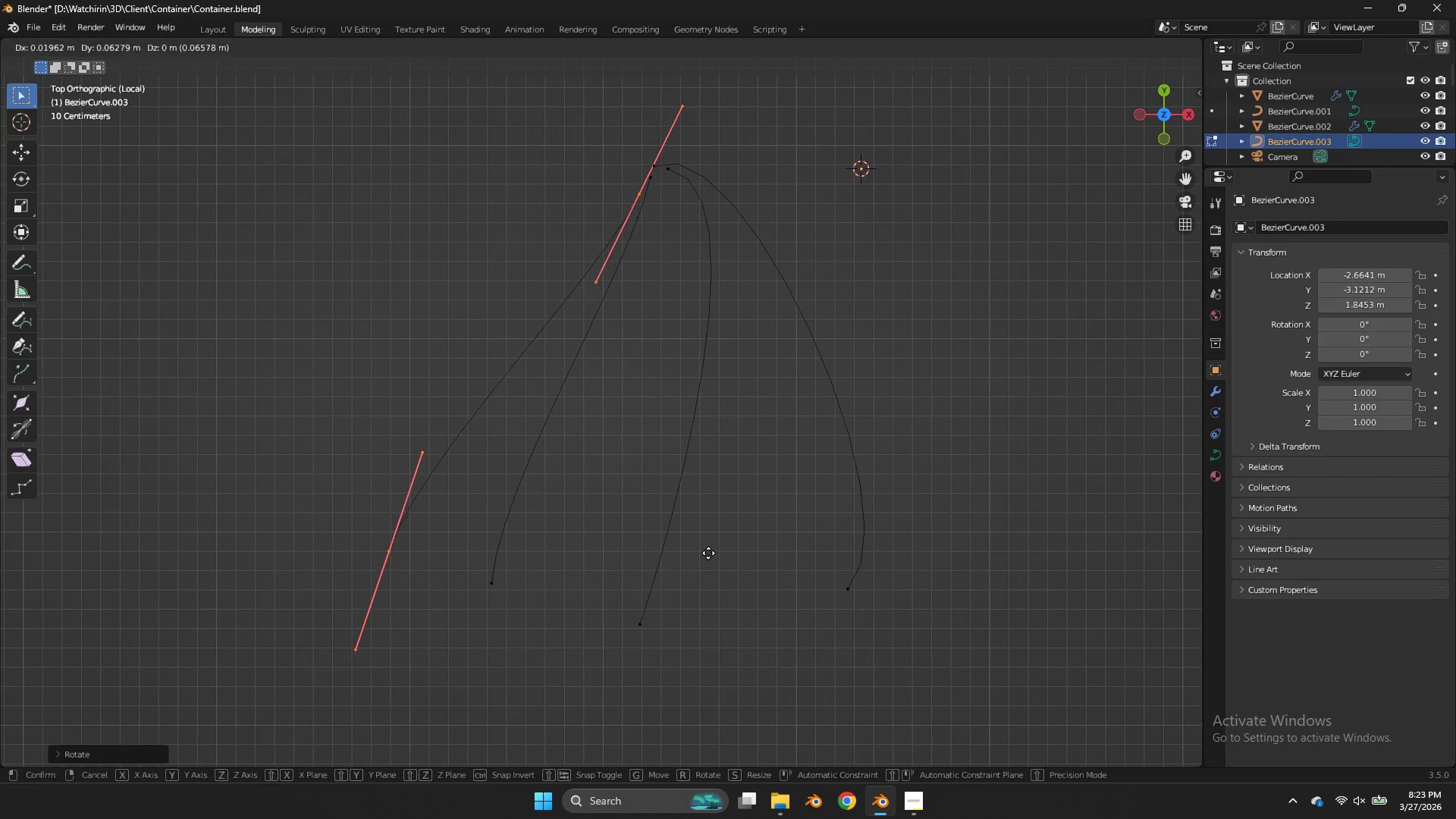 
key(G)
 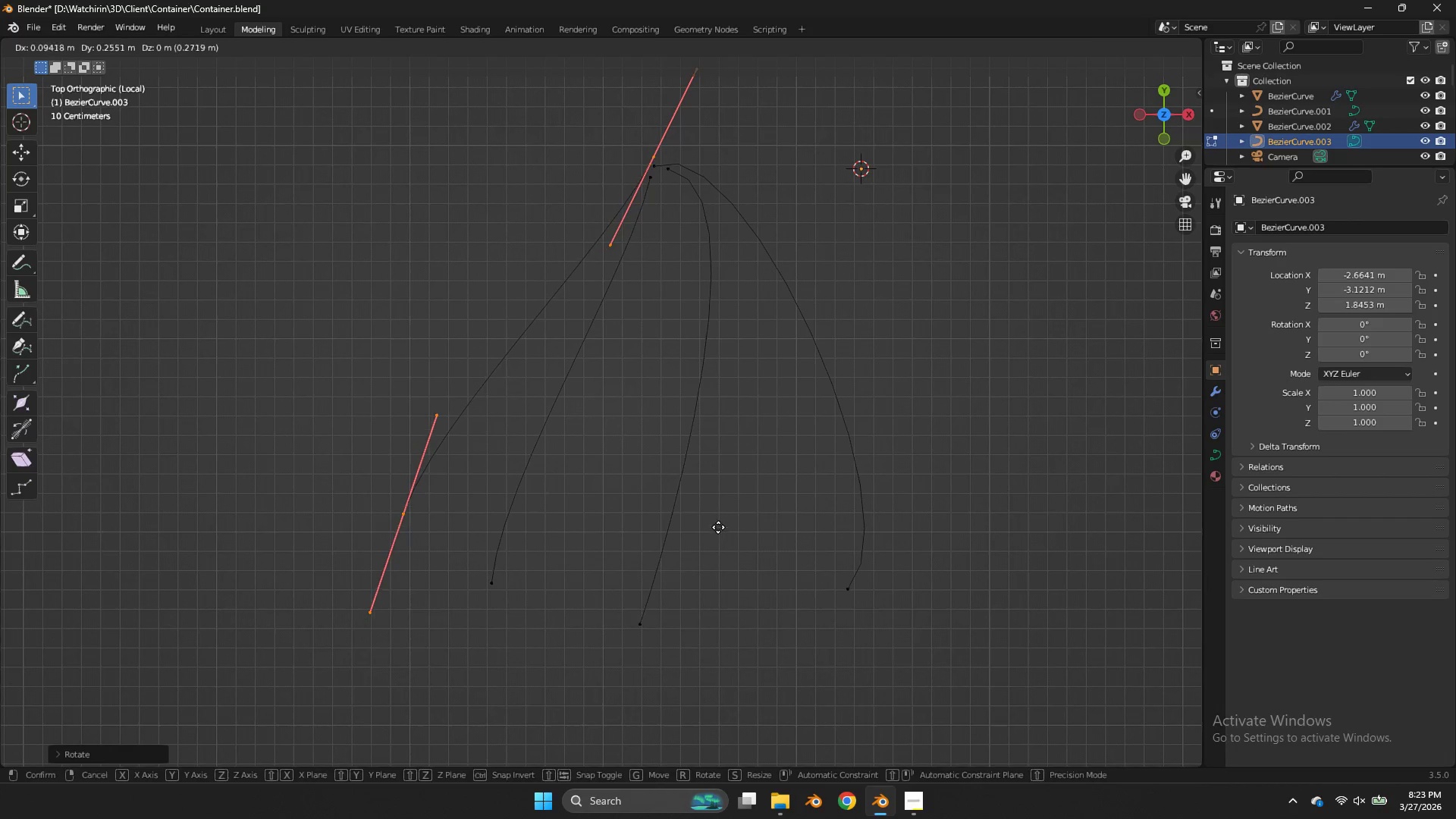 
left_click([718, 527])
 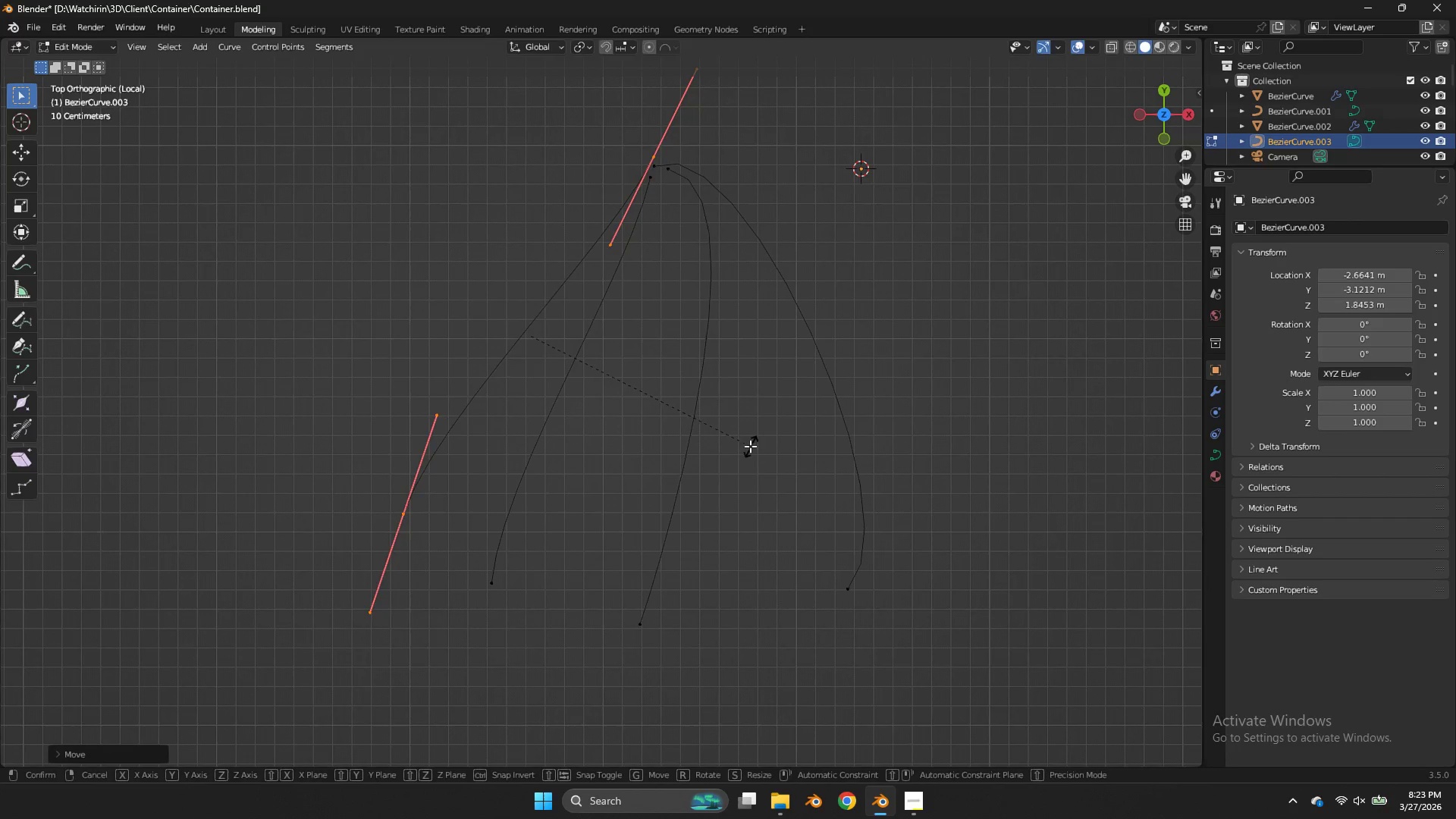 
key(R)
 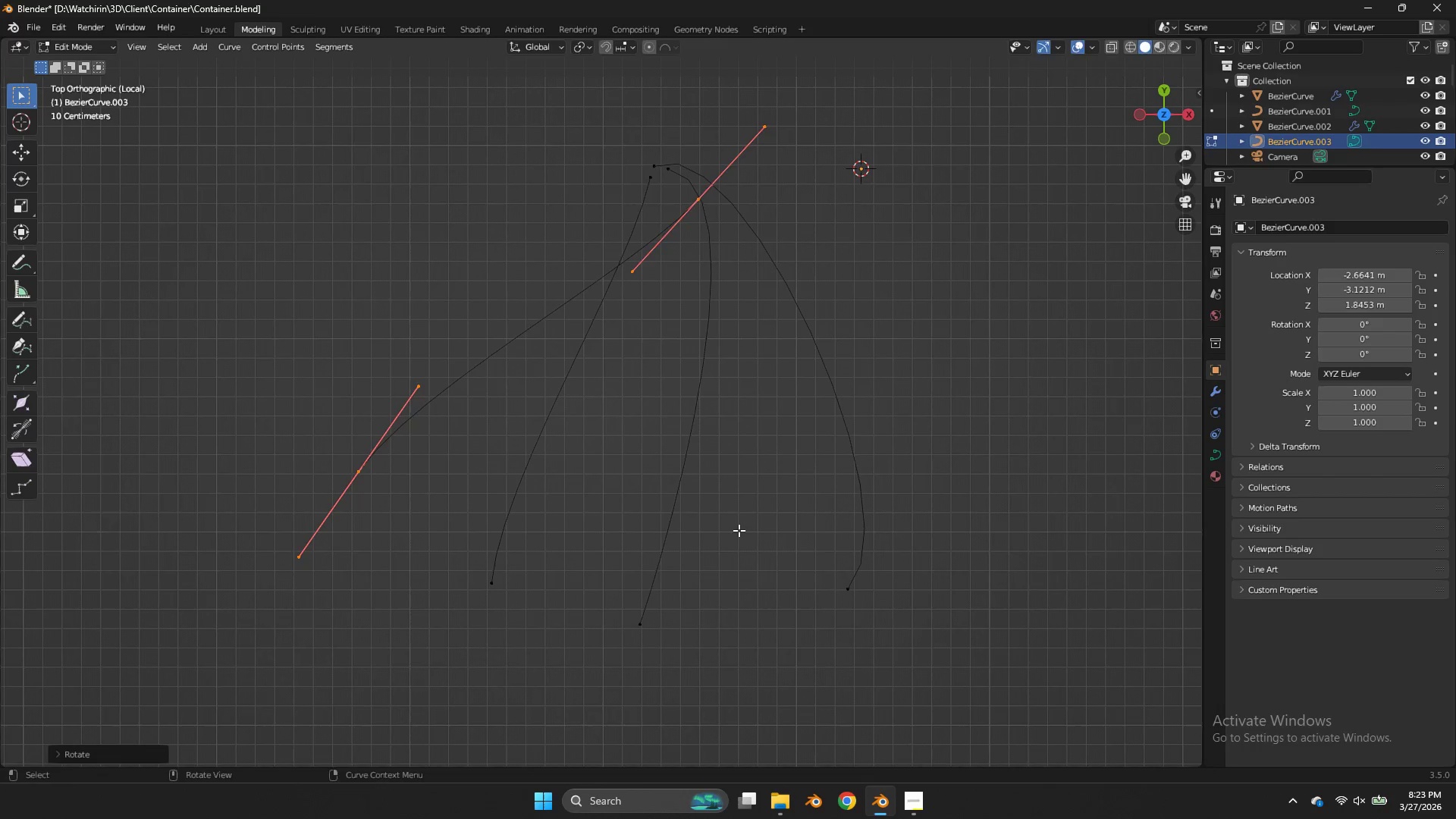 
left_click([739, 530])
 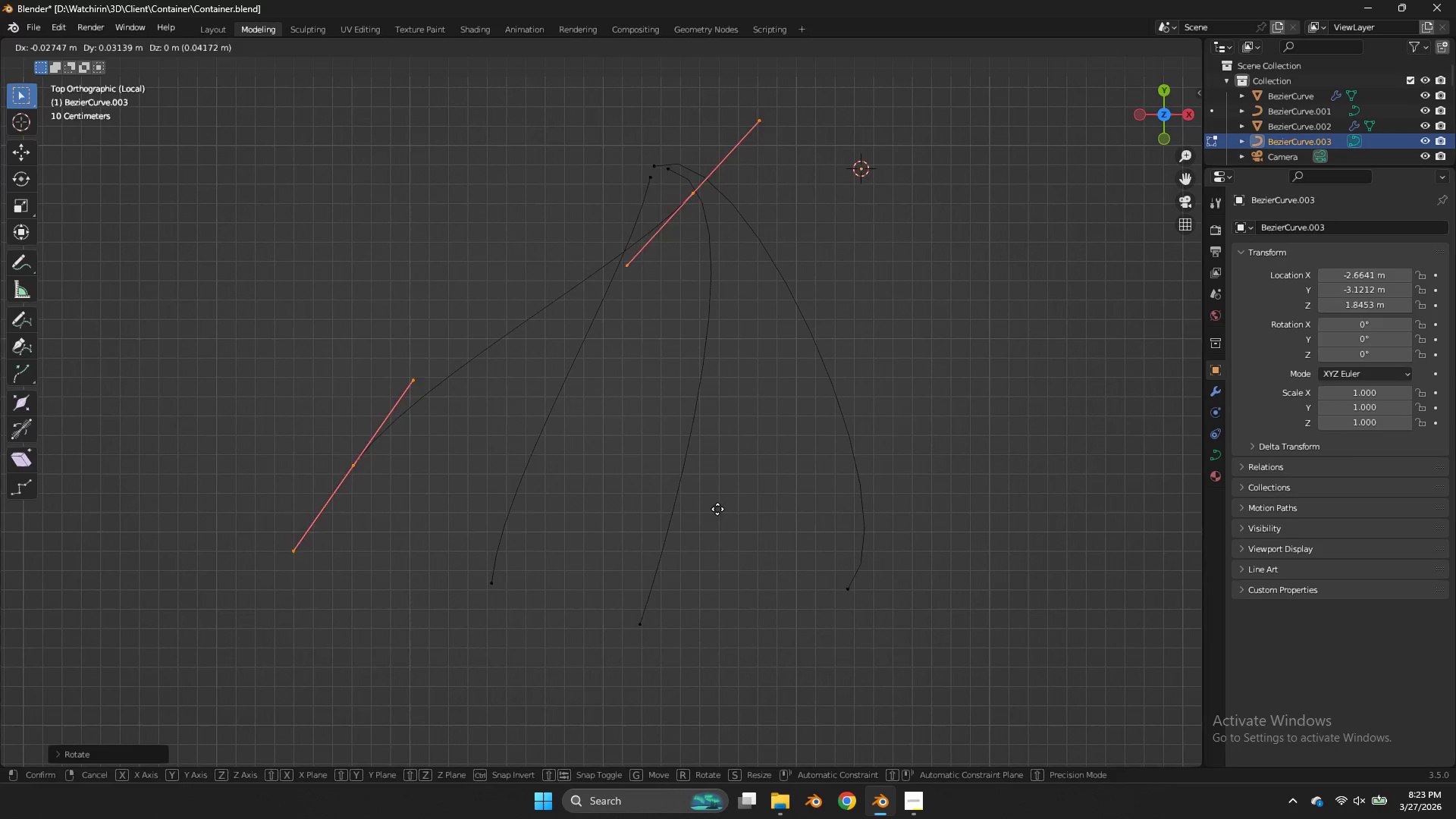 
key(G)
 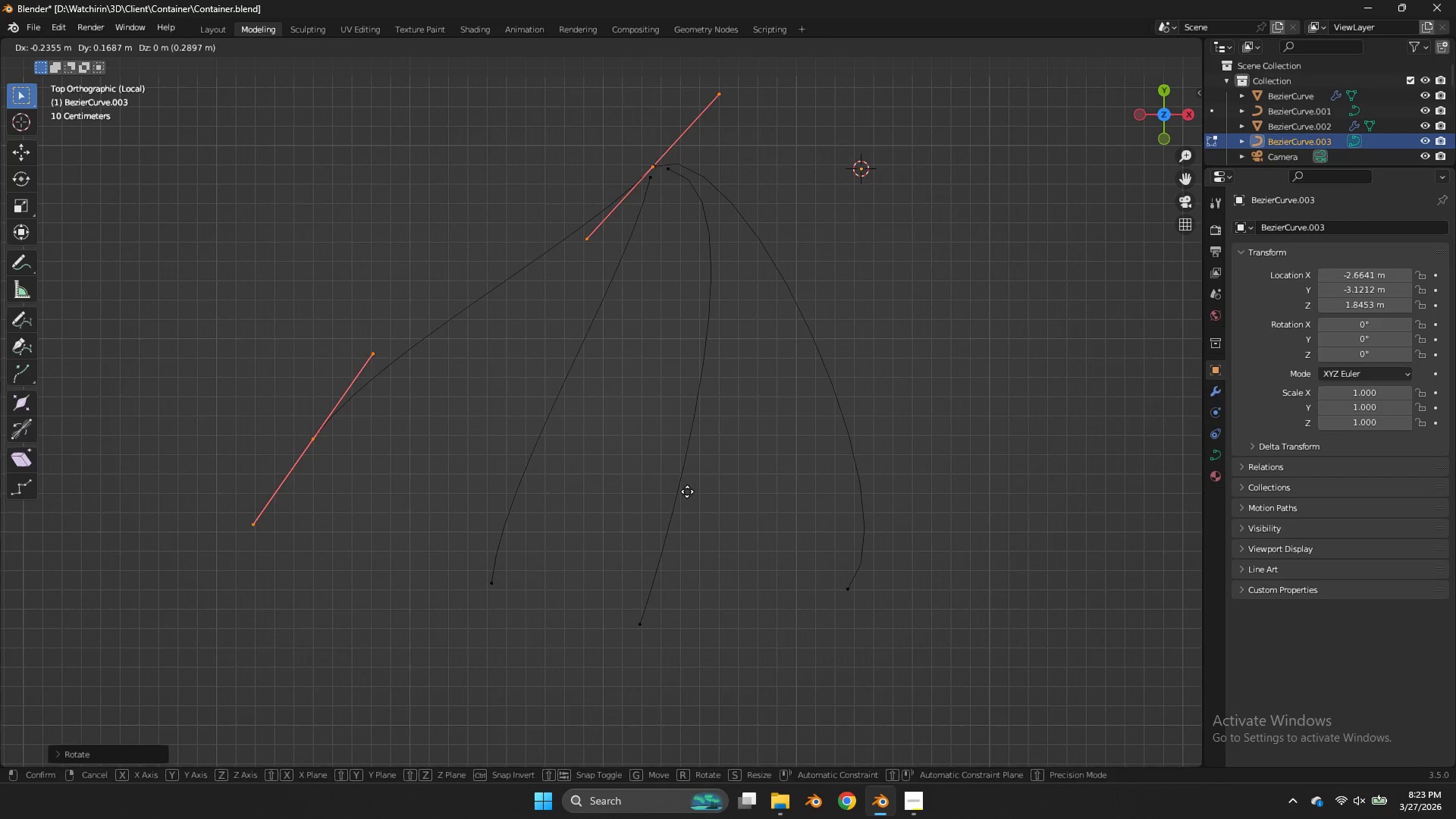 
left_click([686, 491])
 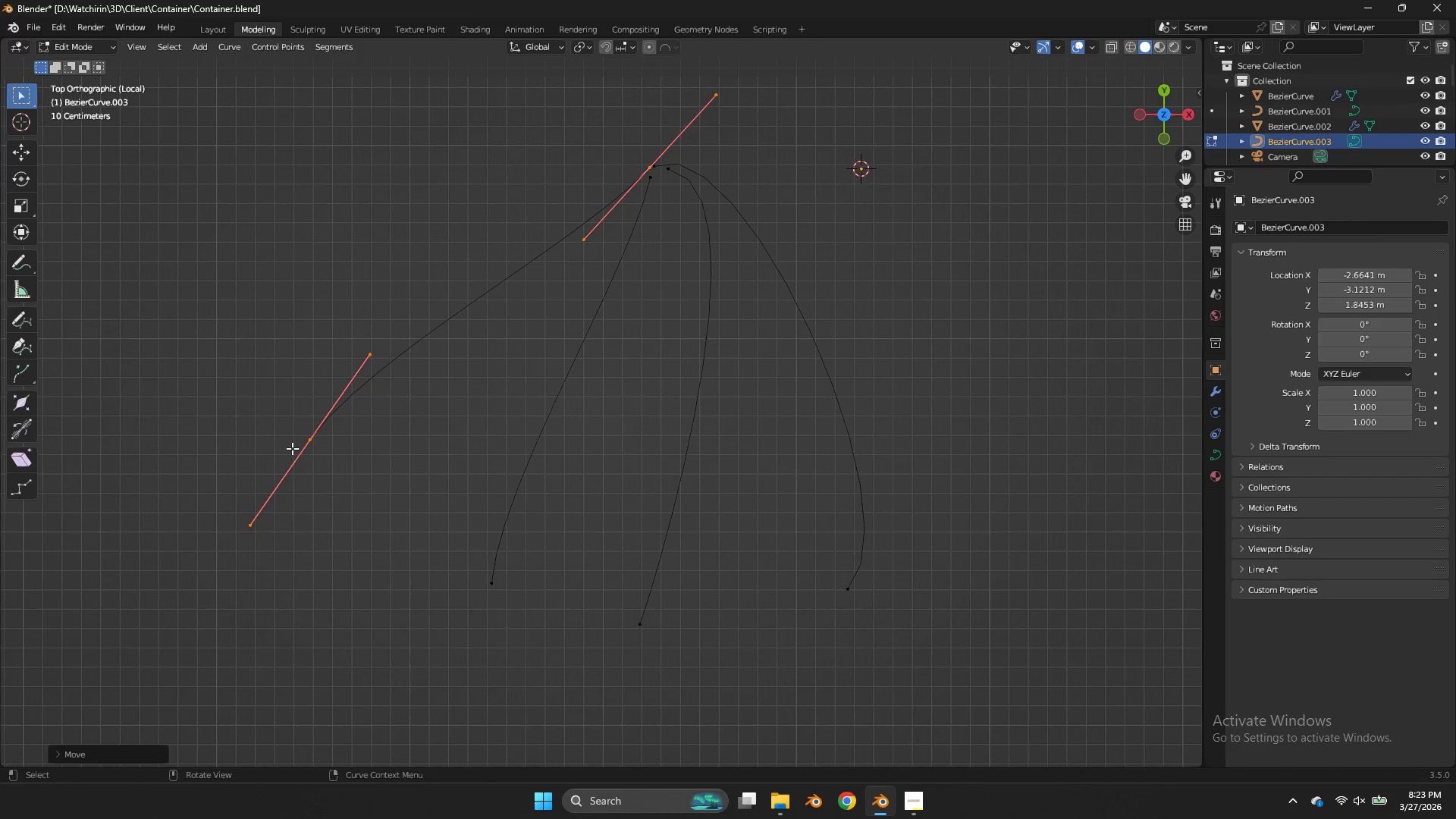 
left_click([292, 448])
 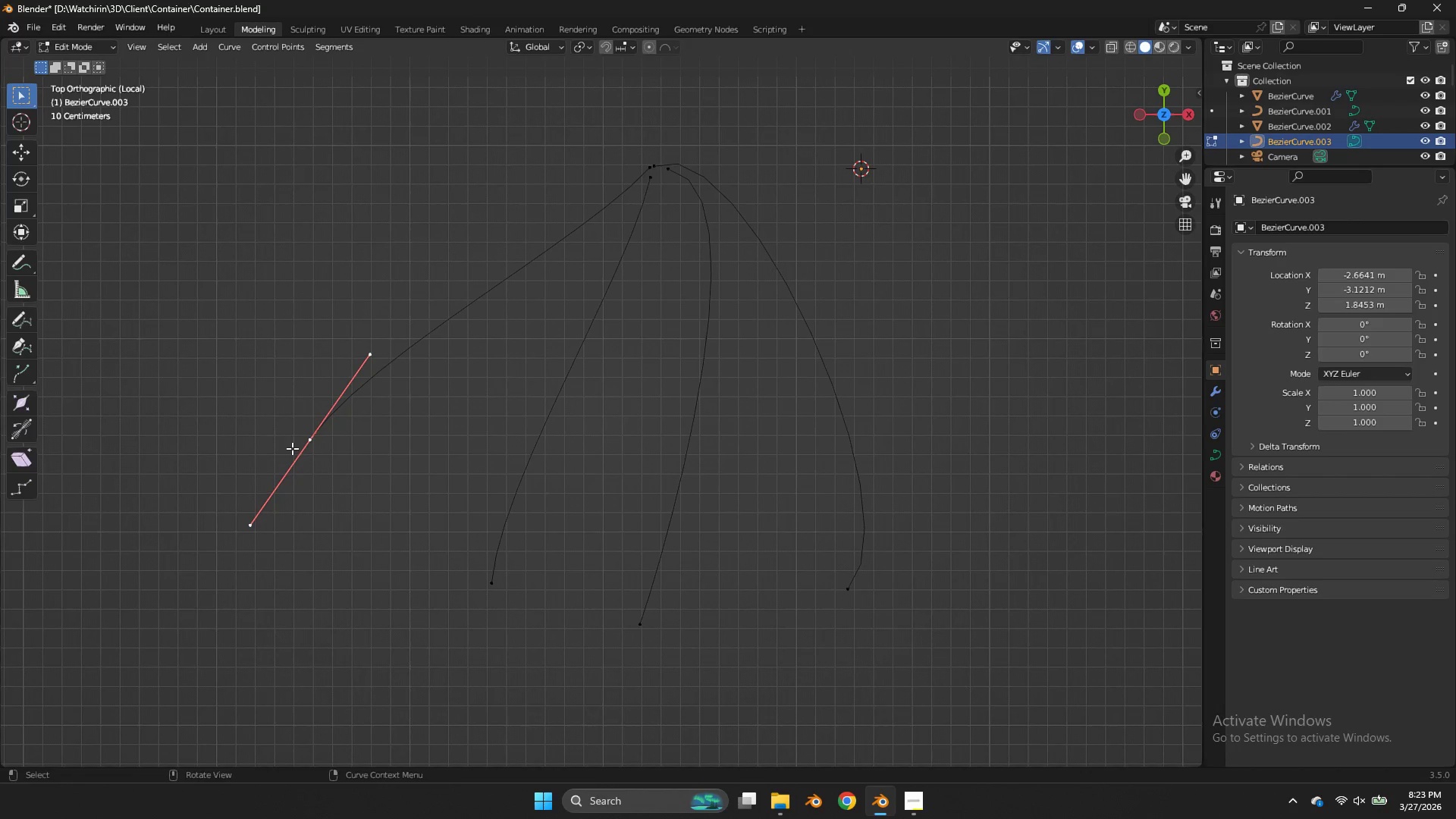 
key(L)
 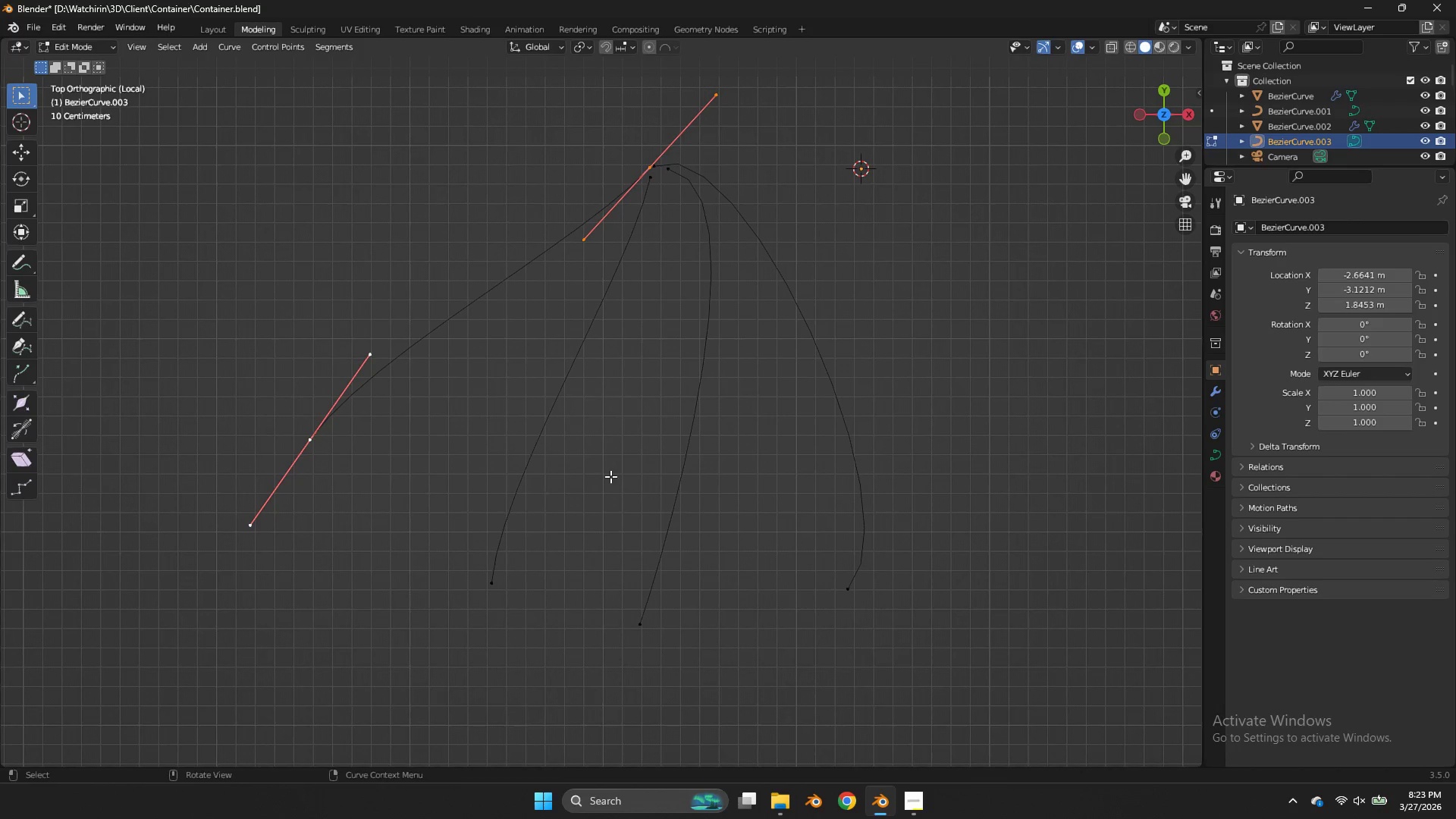 
key(Shift+ShiftLeft)
 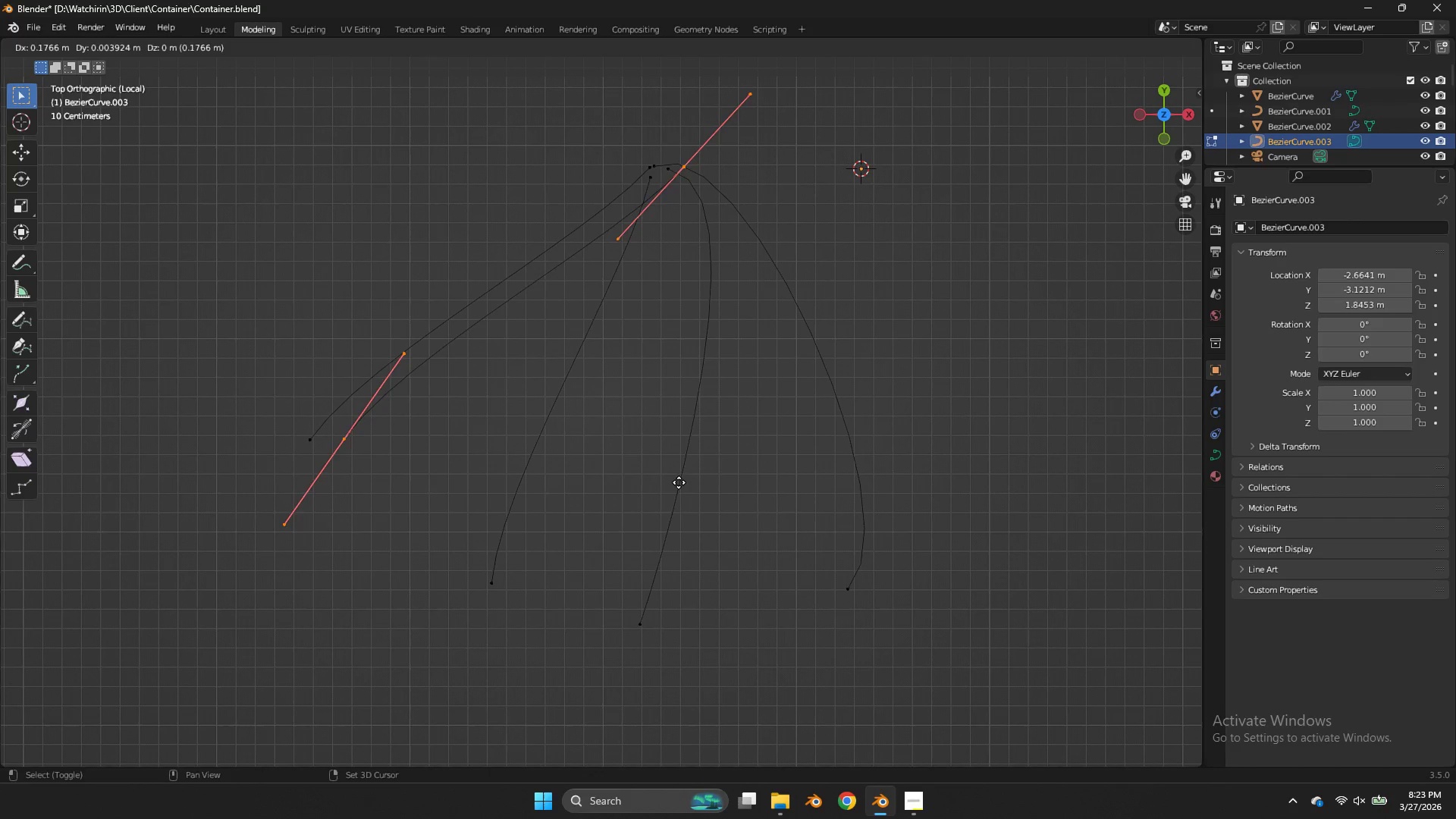 
key(Shift+D)
 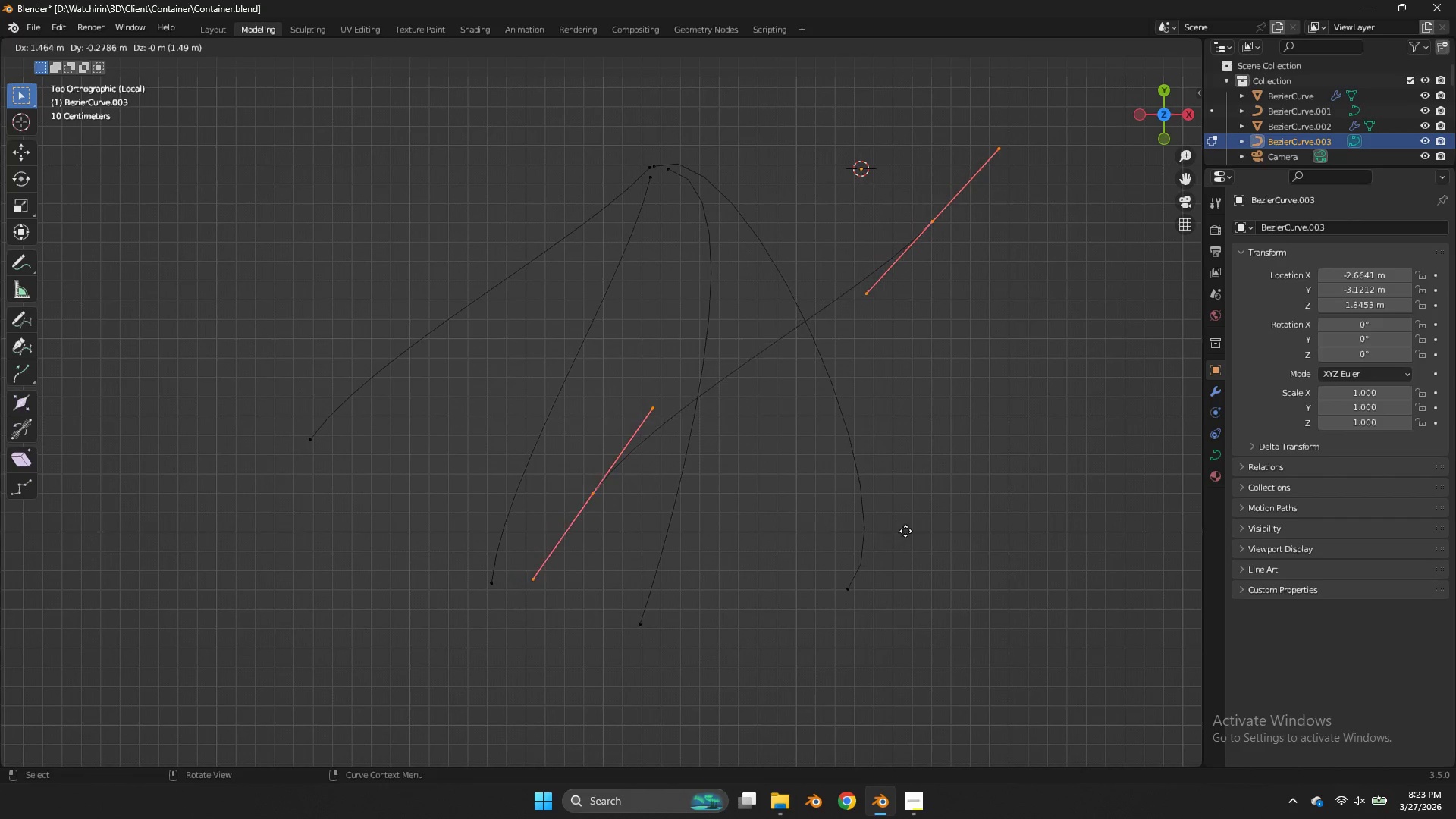 
left_click([905, 531])
 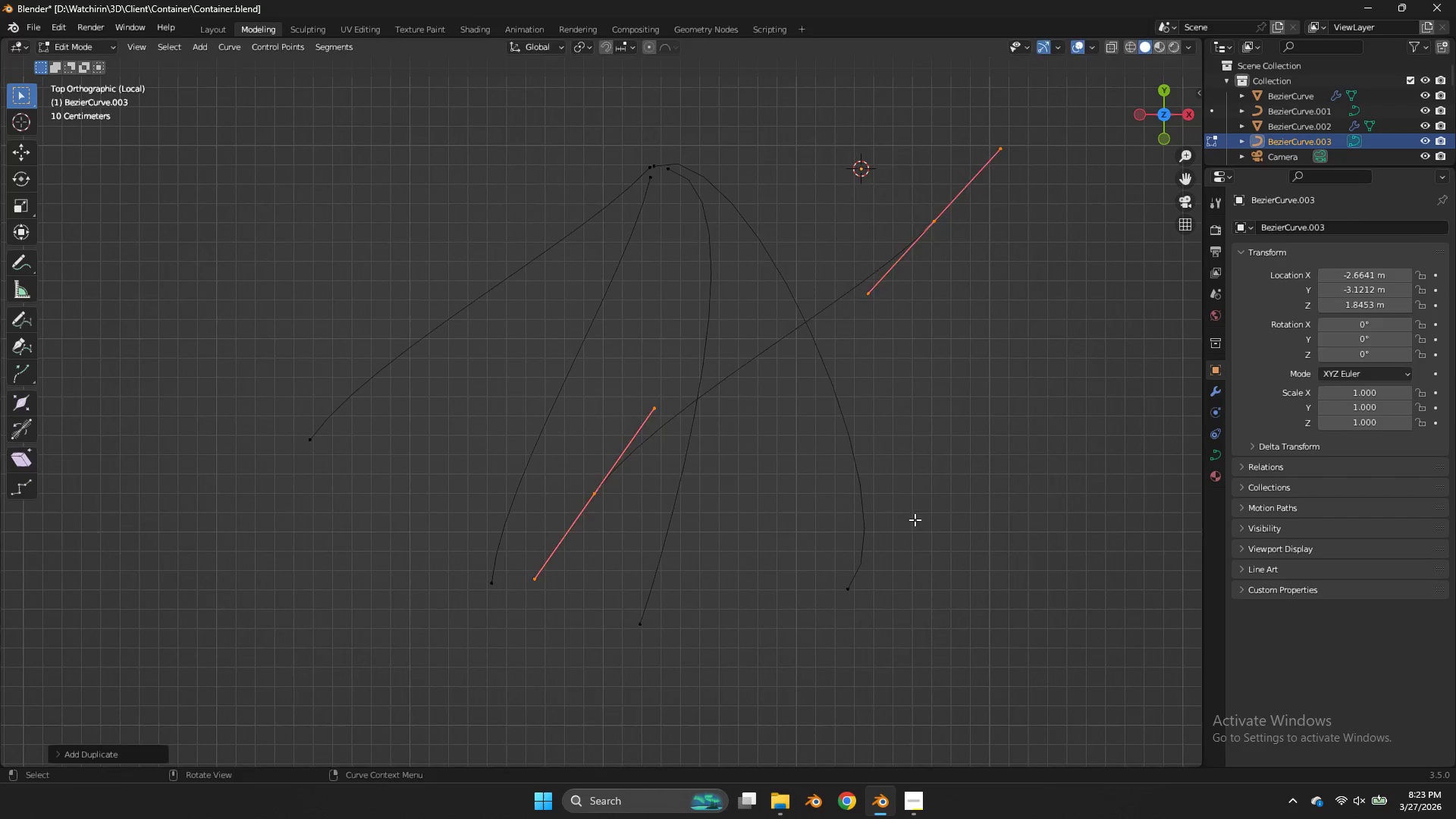 
key(R)
 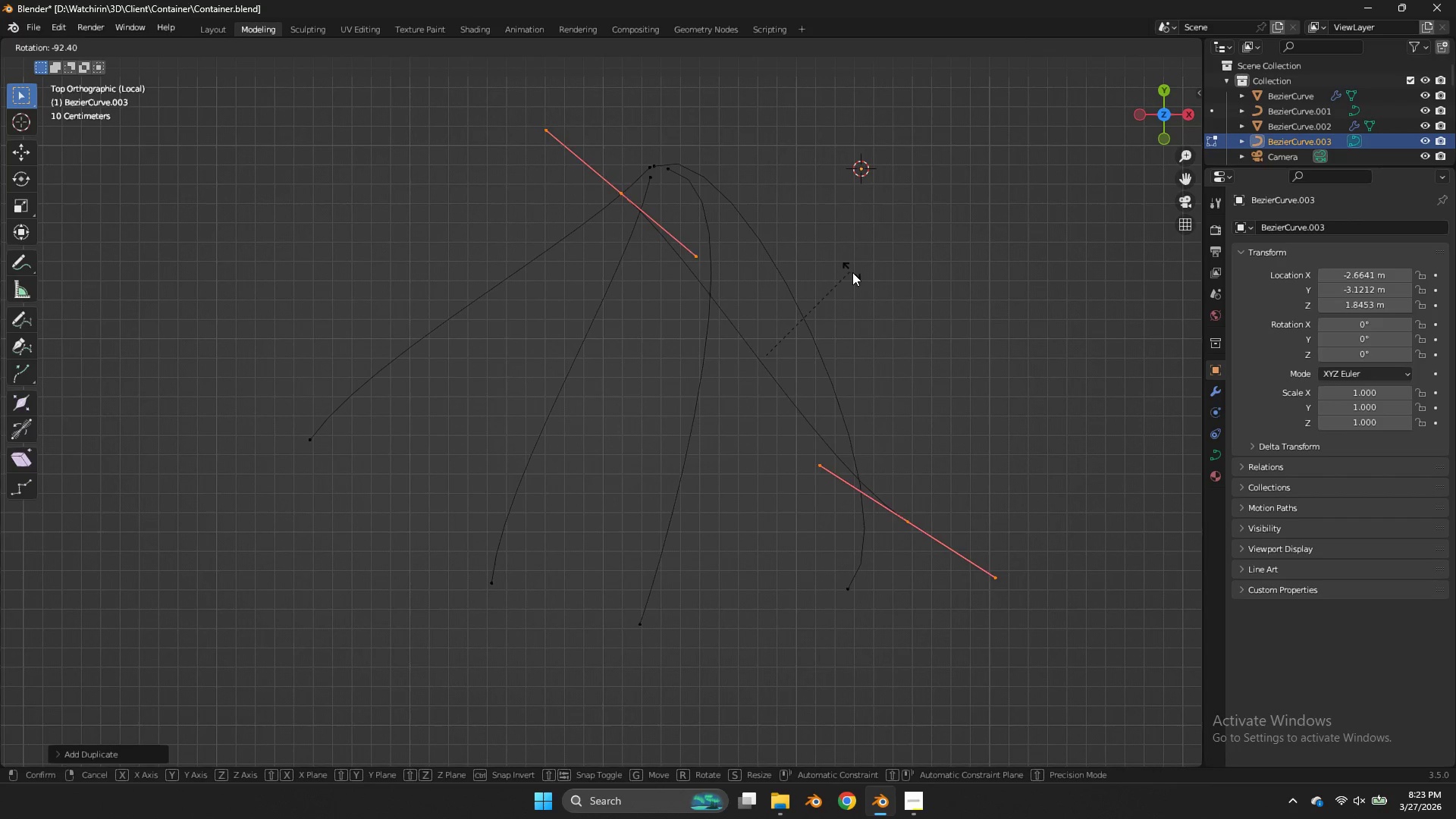 
left_click([856, 273])
 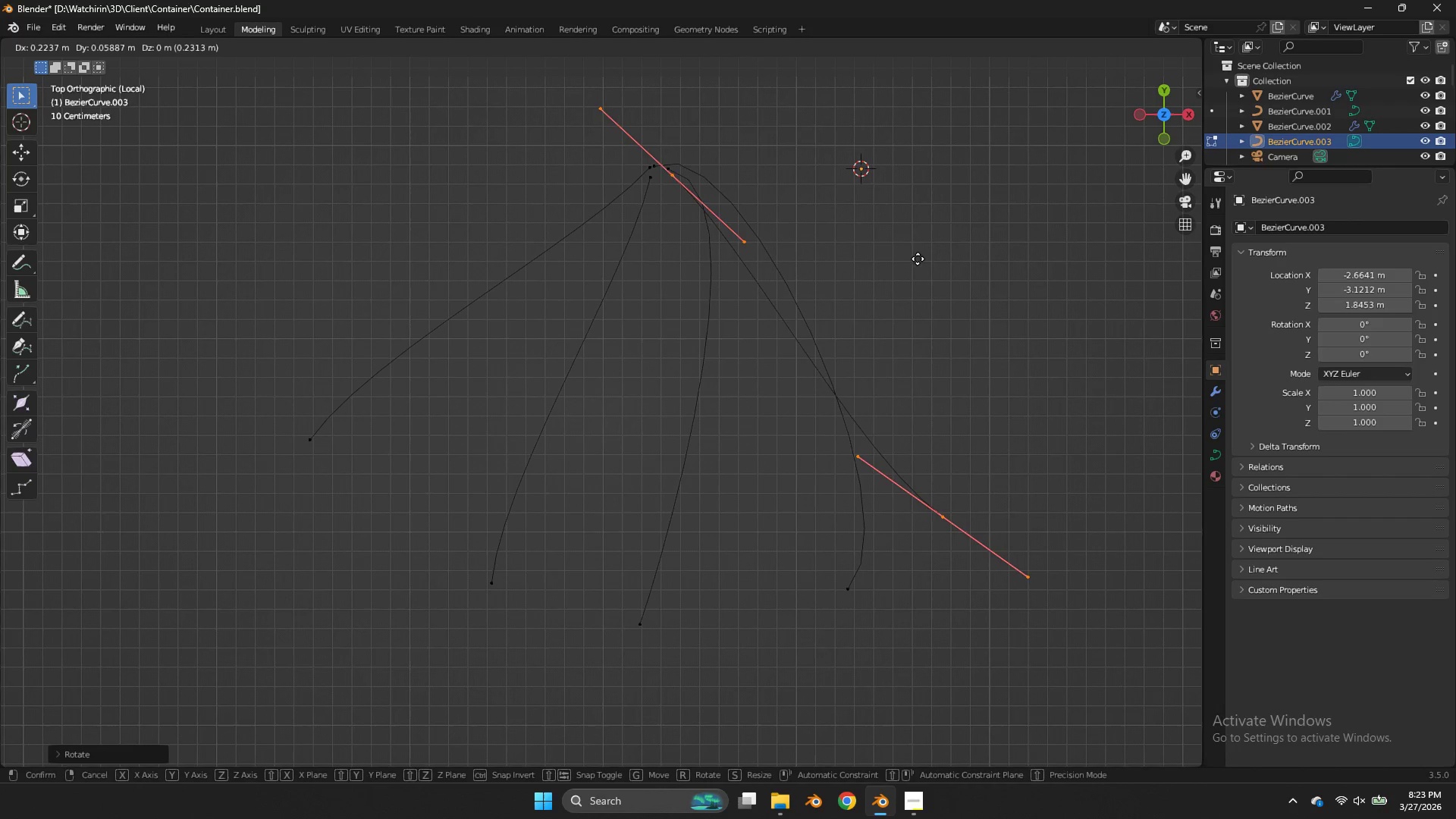 
key(G)
 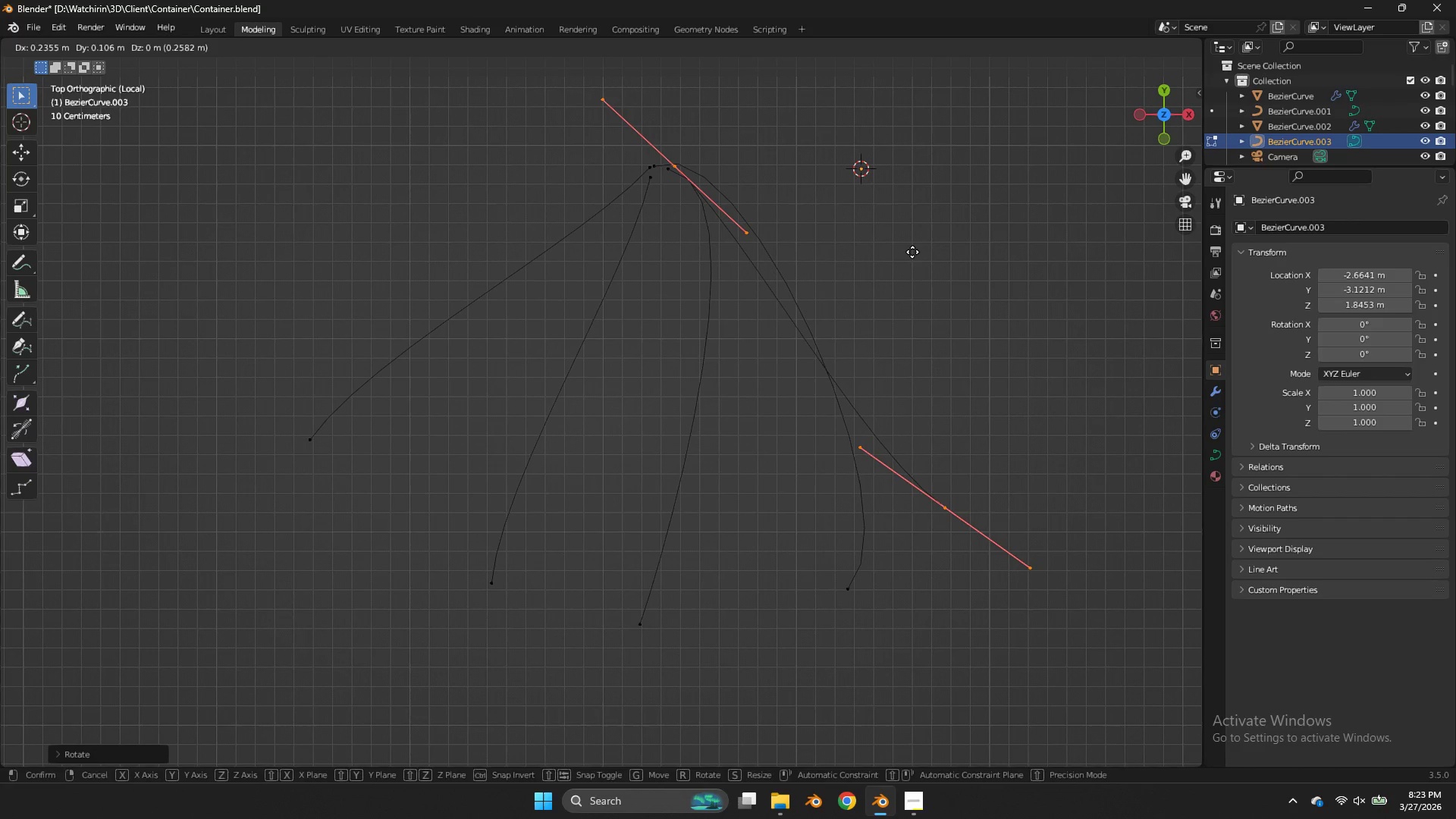 
left_click([912, 252])
 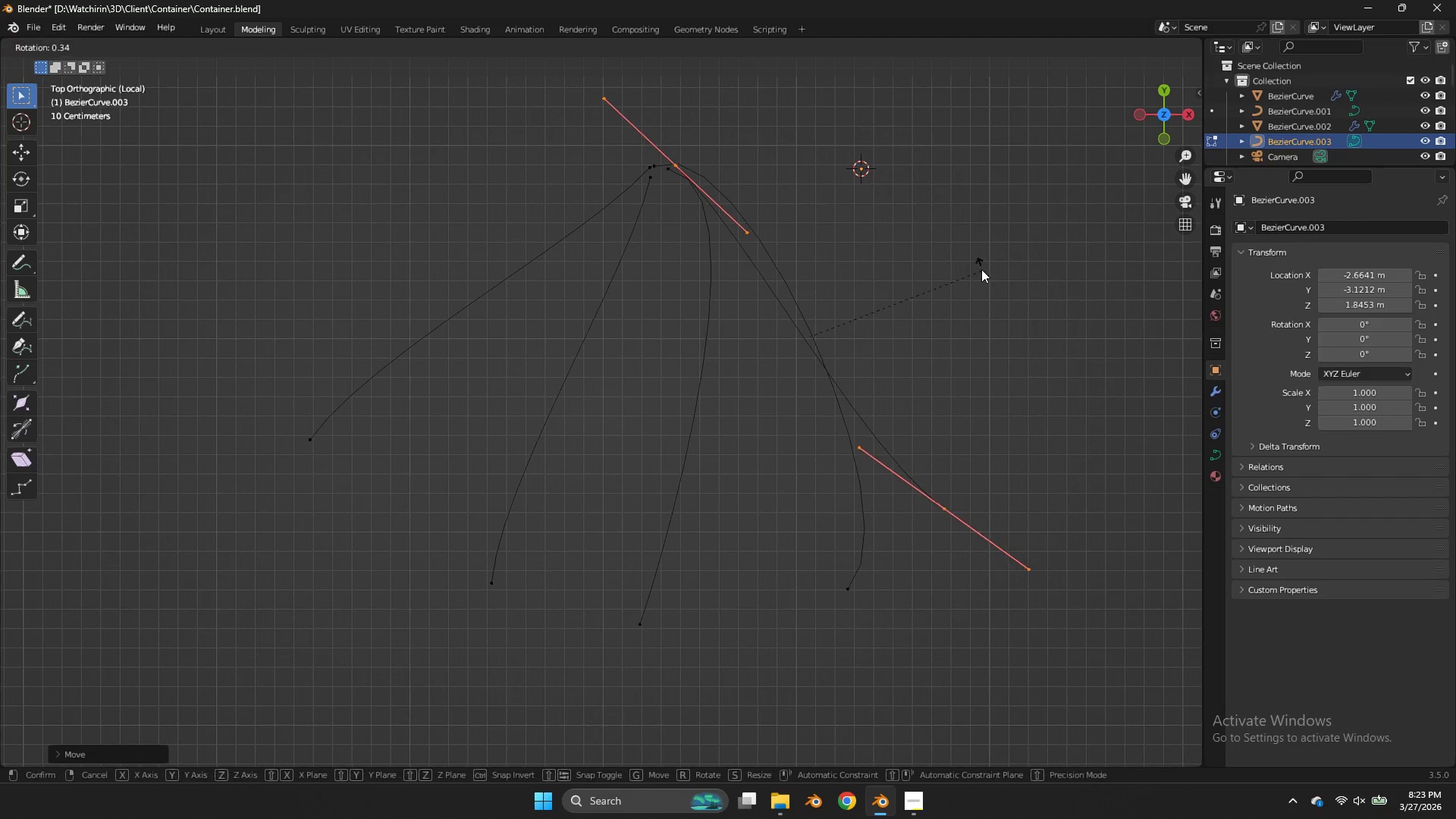 
key(R)
 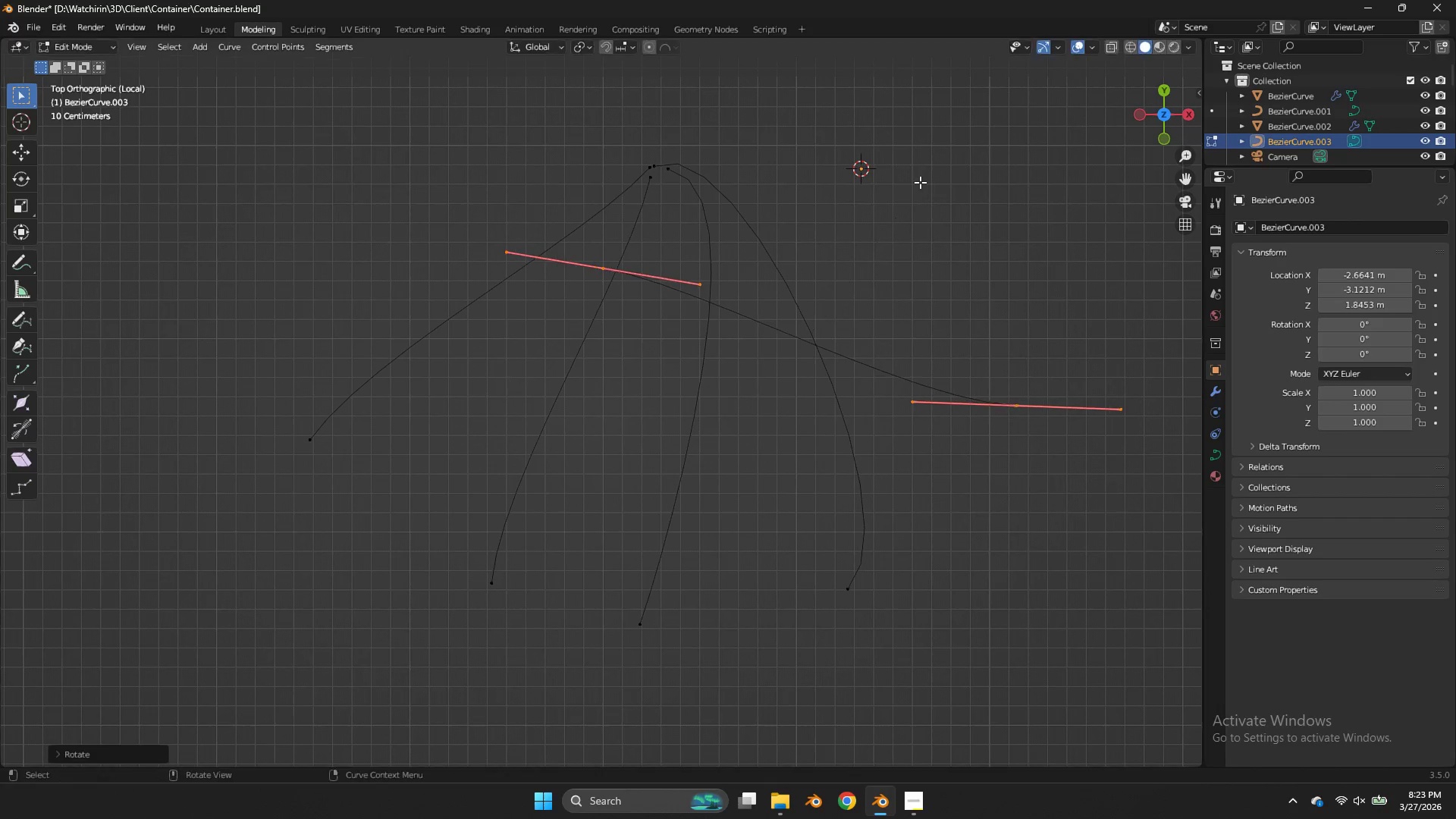 
left_click([920, 182])
 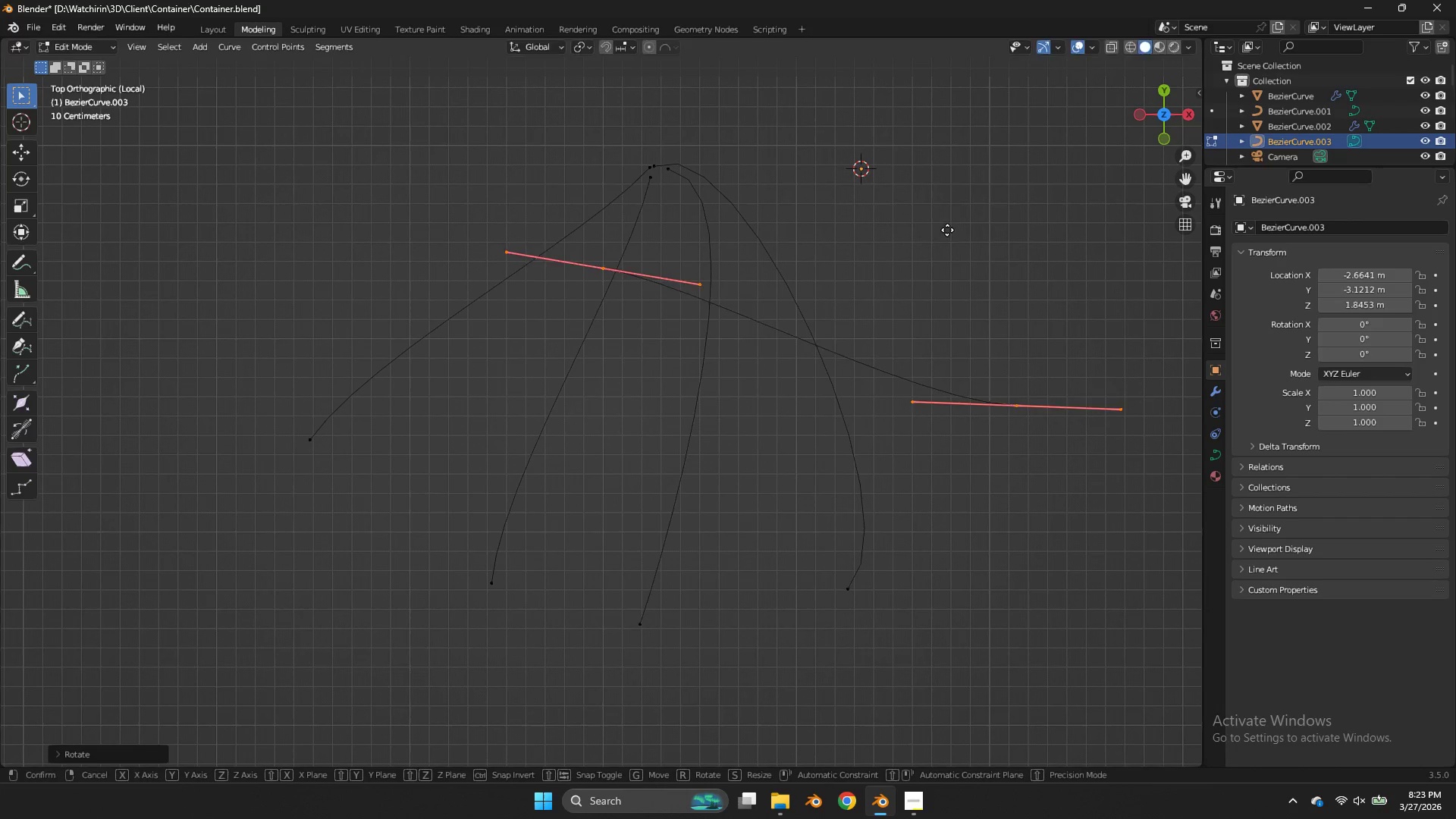 
key(G)
 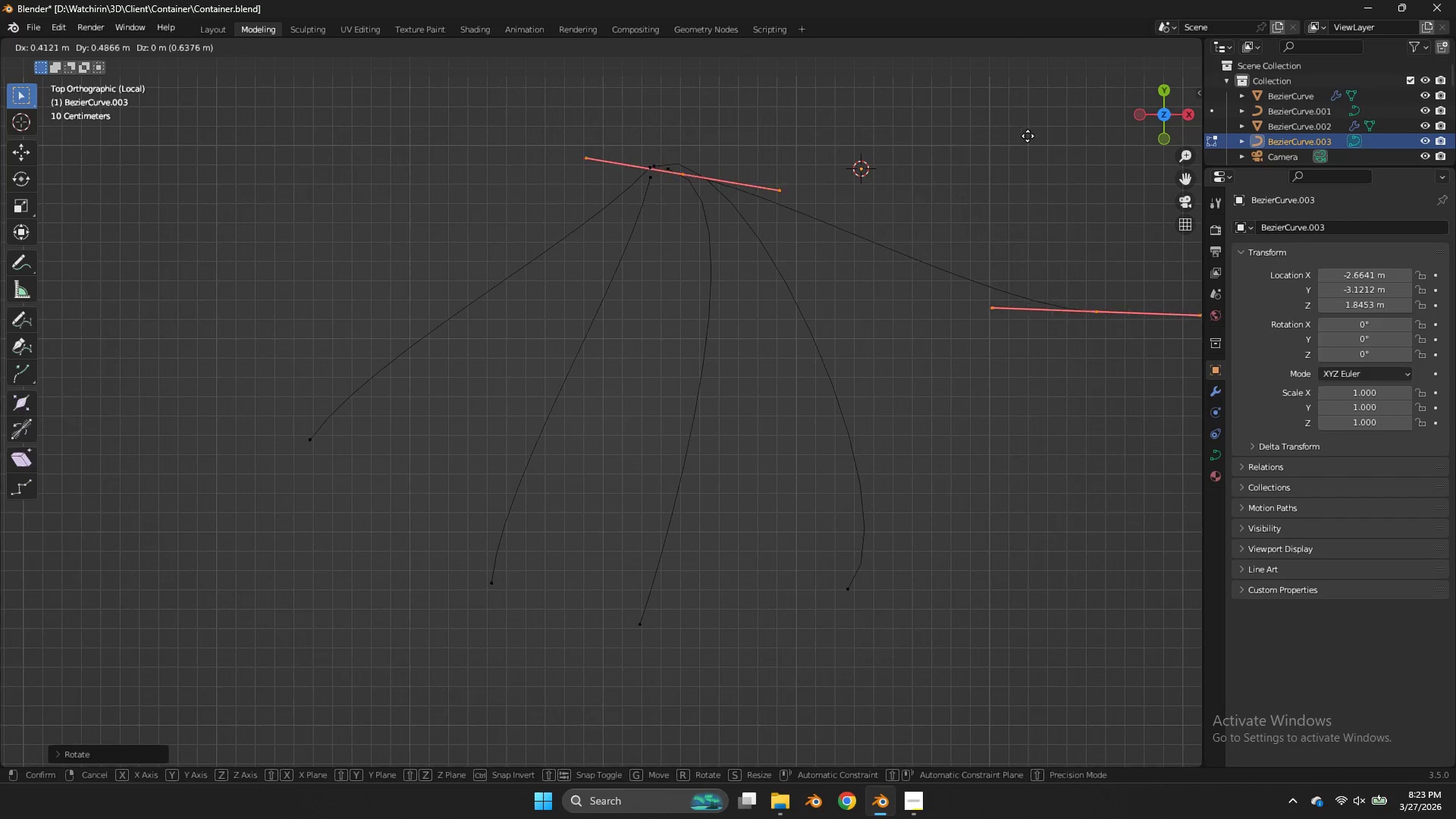 
left_click([1028, 137])
 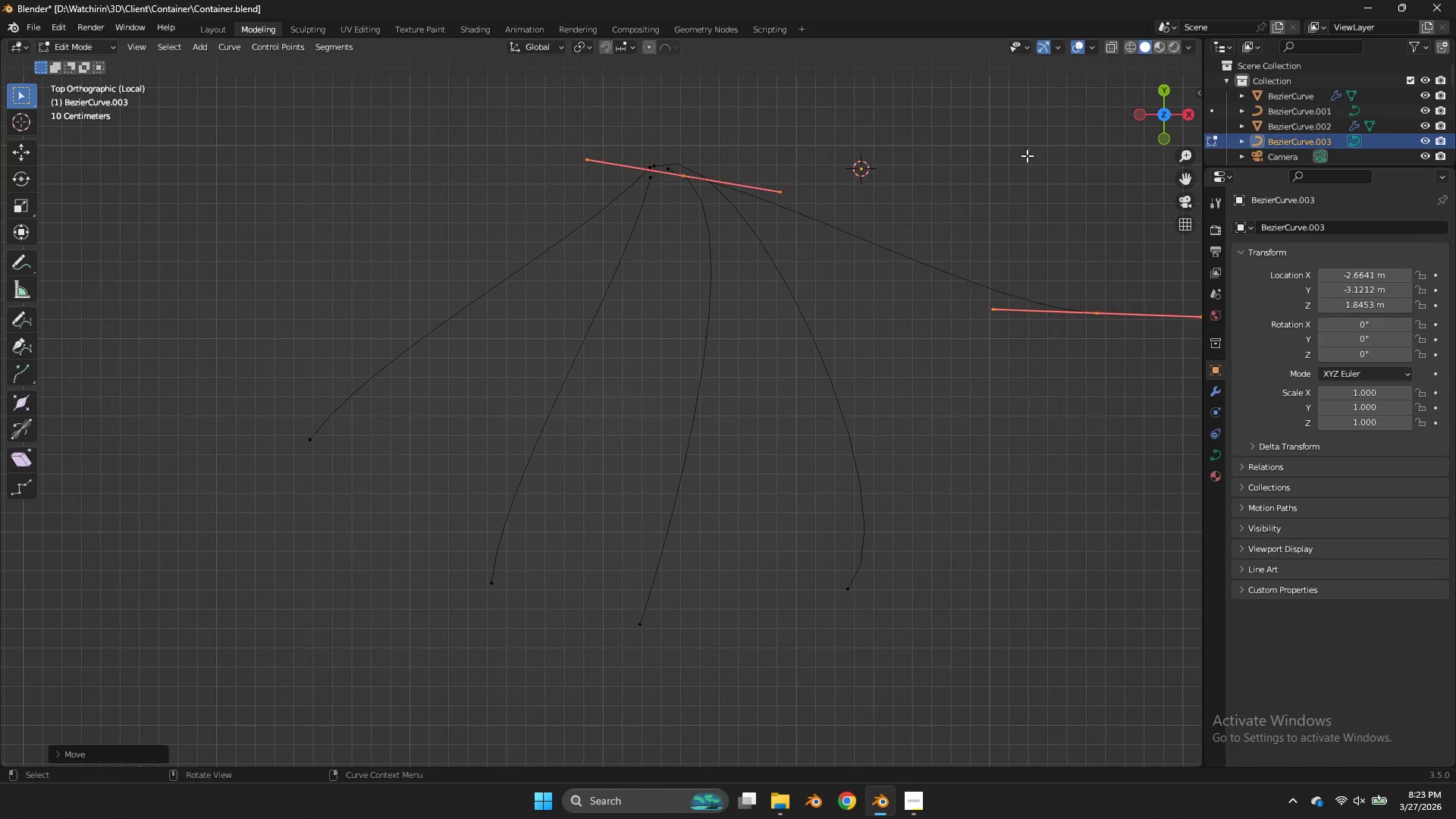 
key(R)
 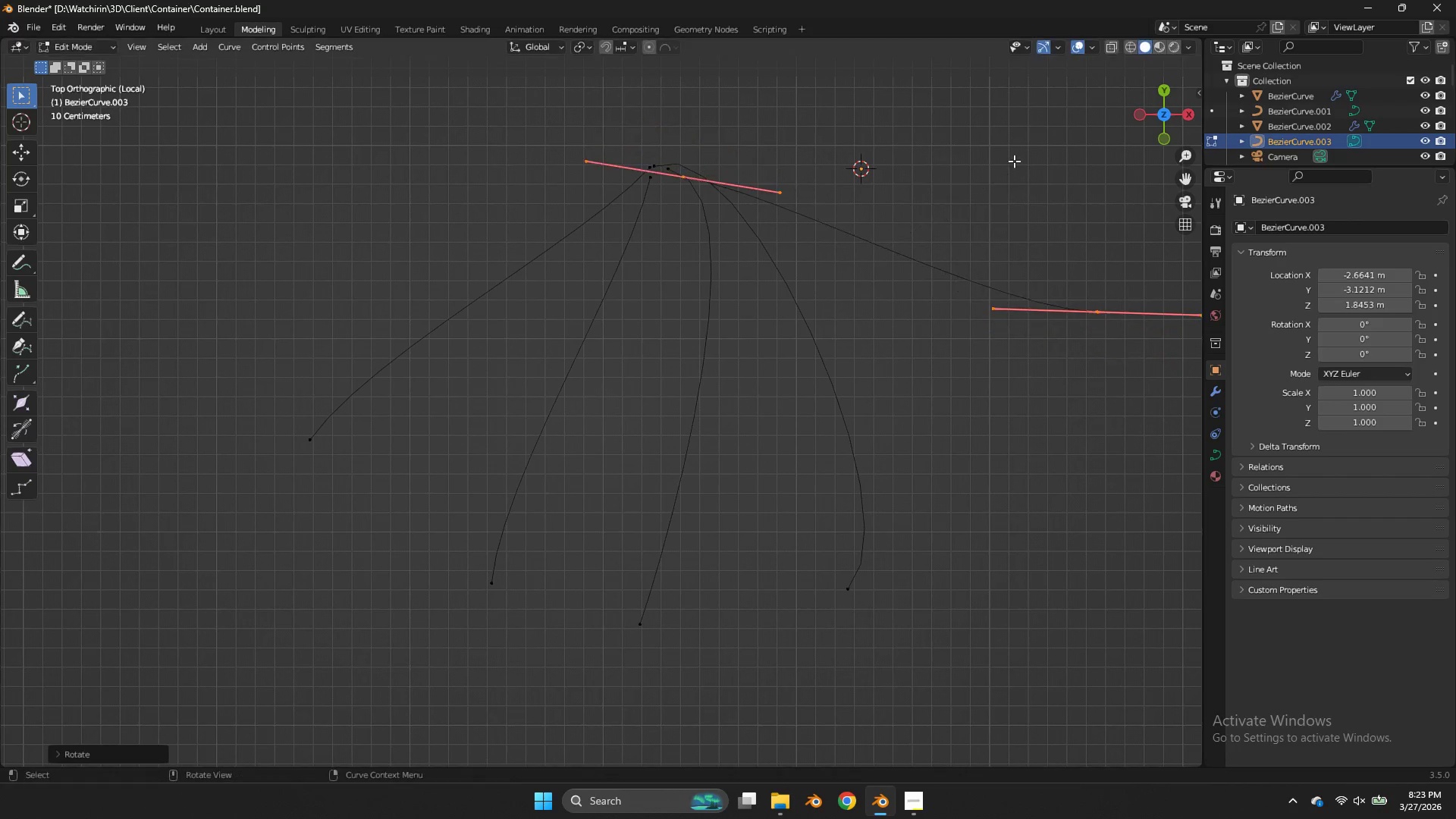 
left_click([1014, 161])
 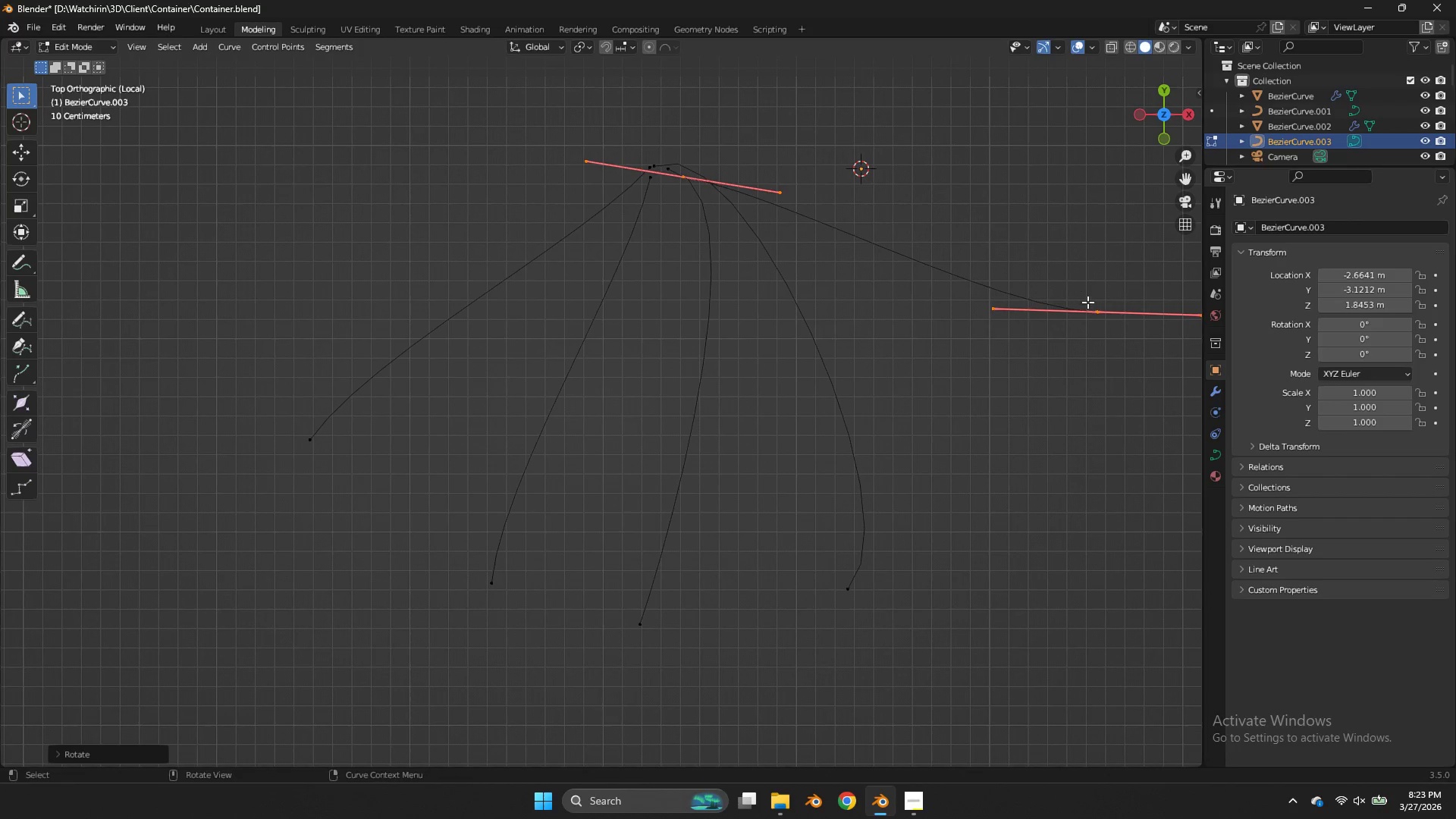 
key(G)
 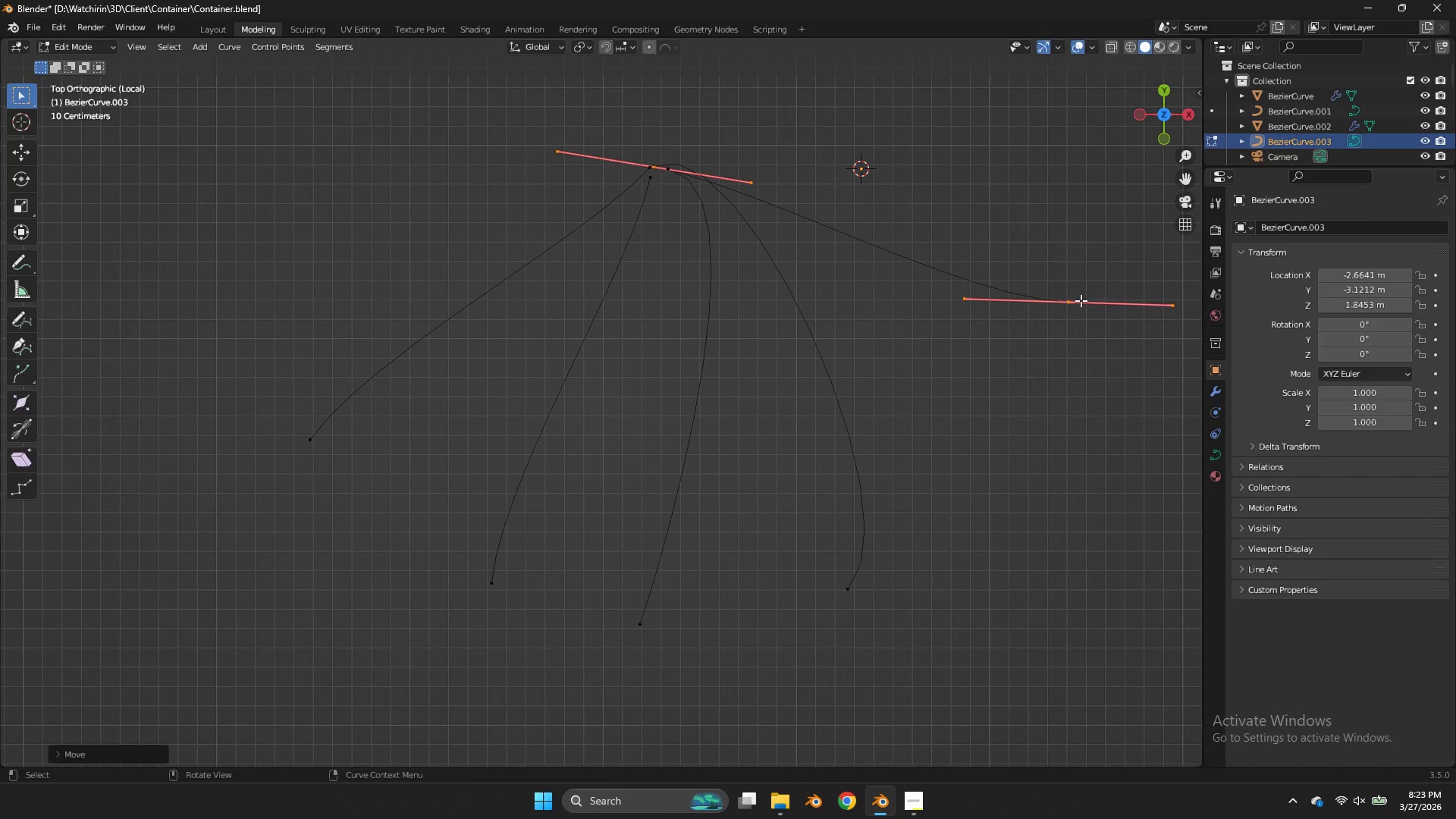 
double_click([1105, 306])
 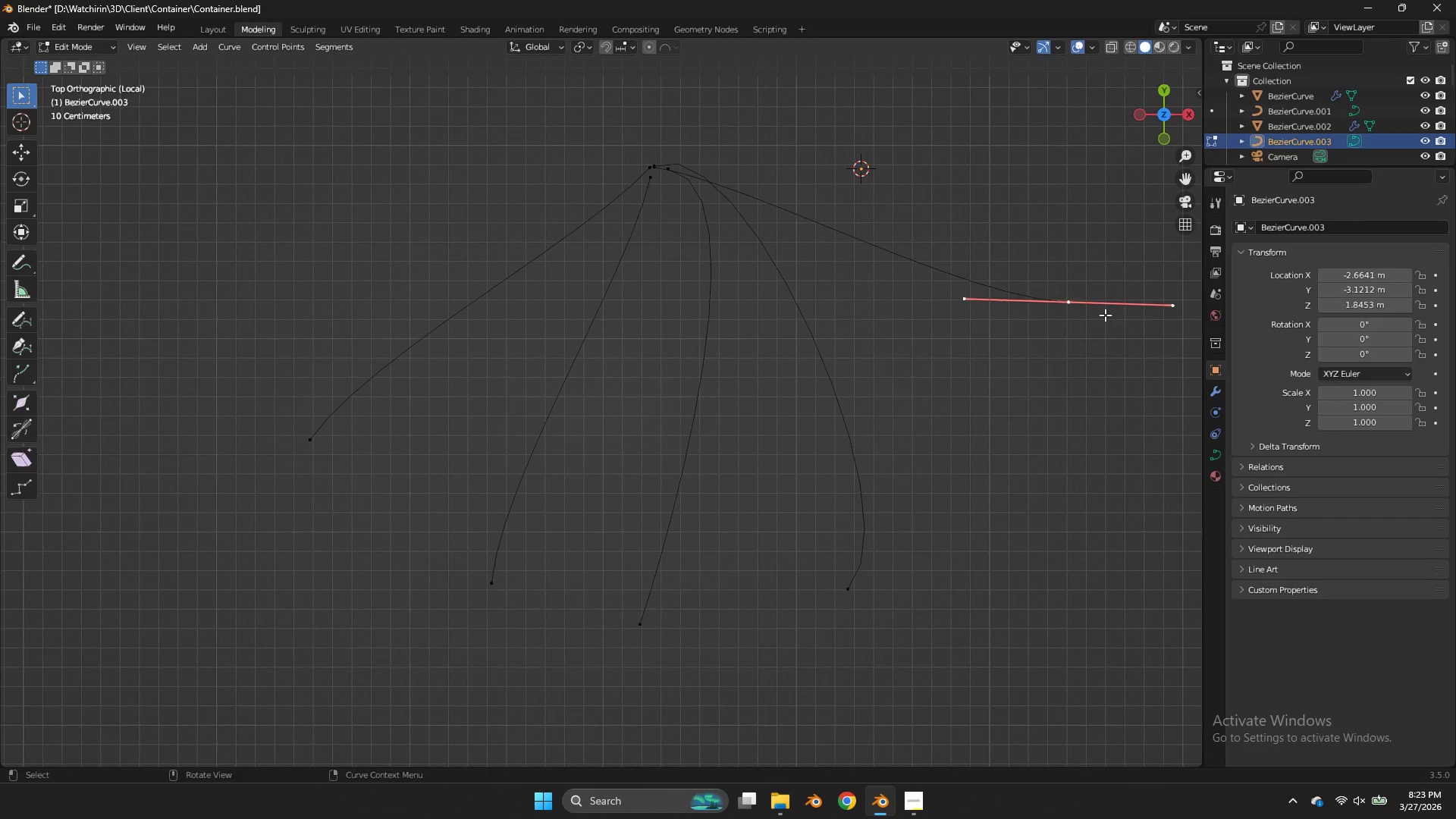 
type(gr)
 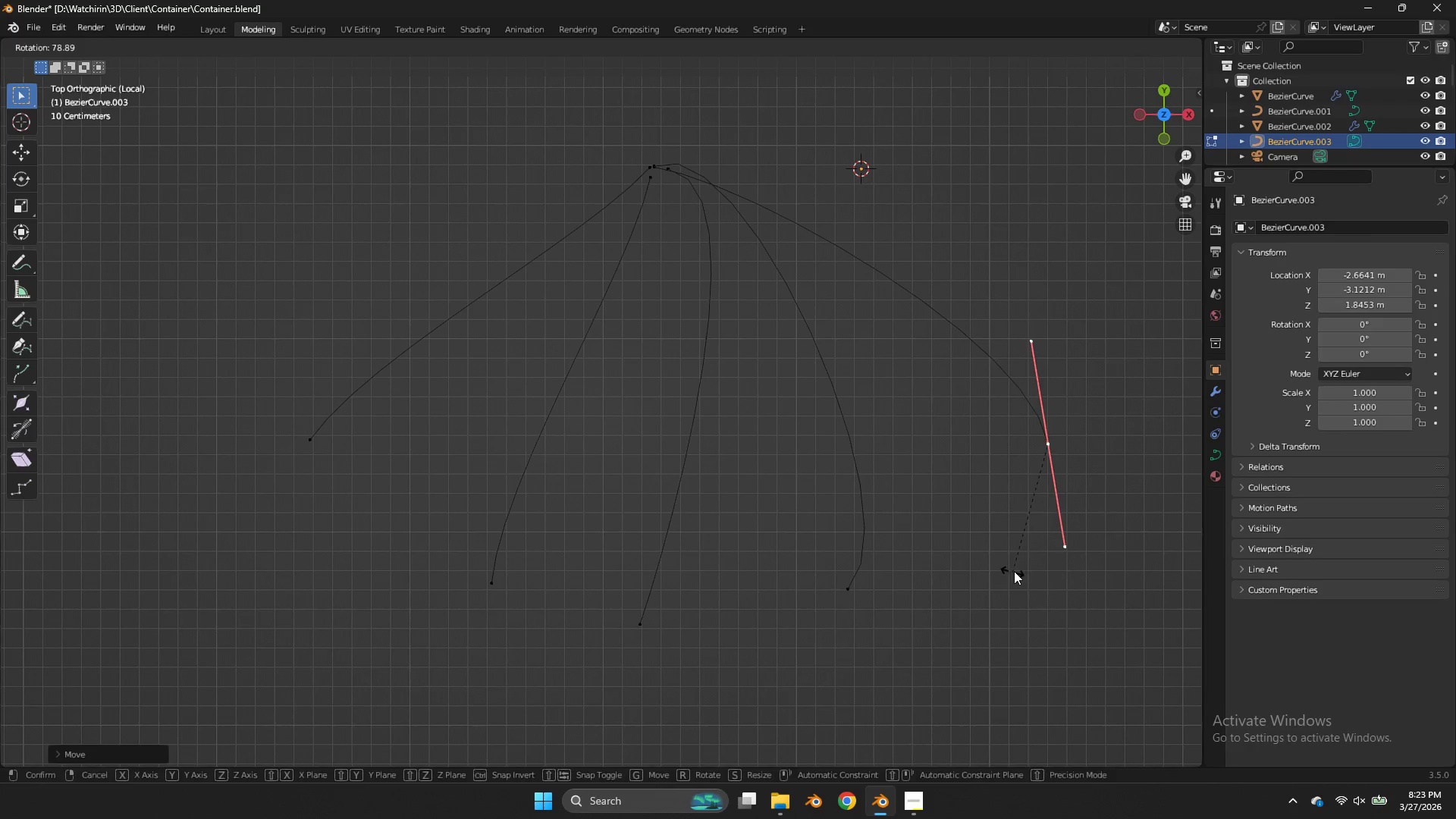 
left_click([1014, 571])
 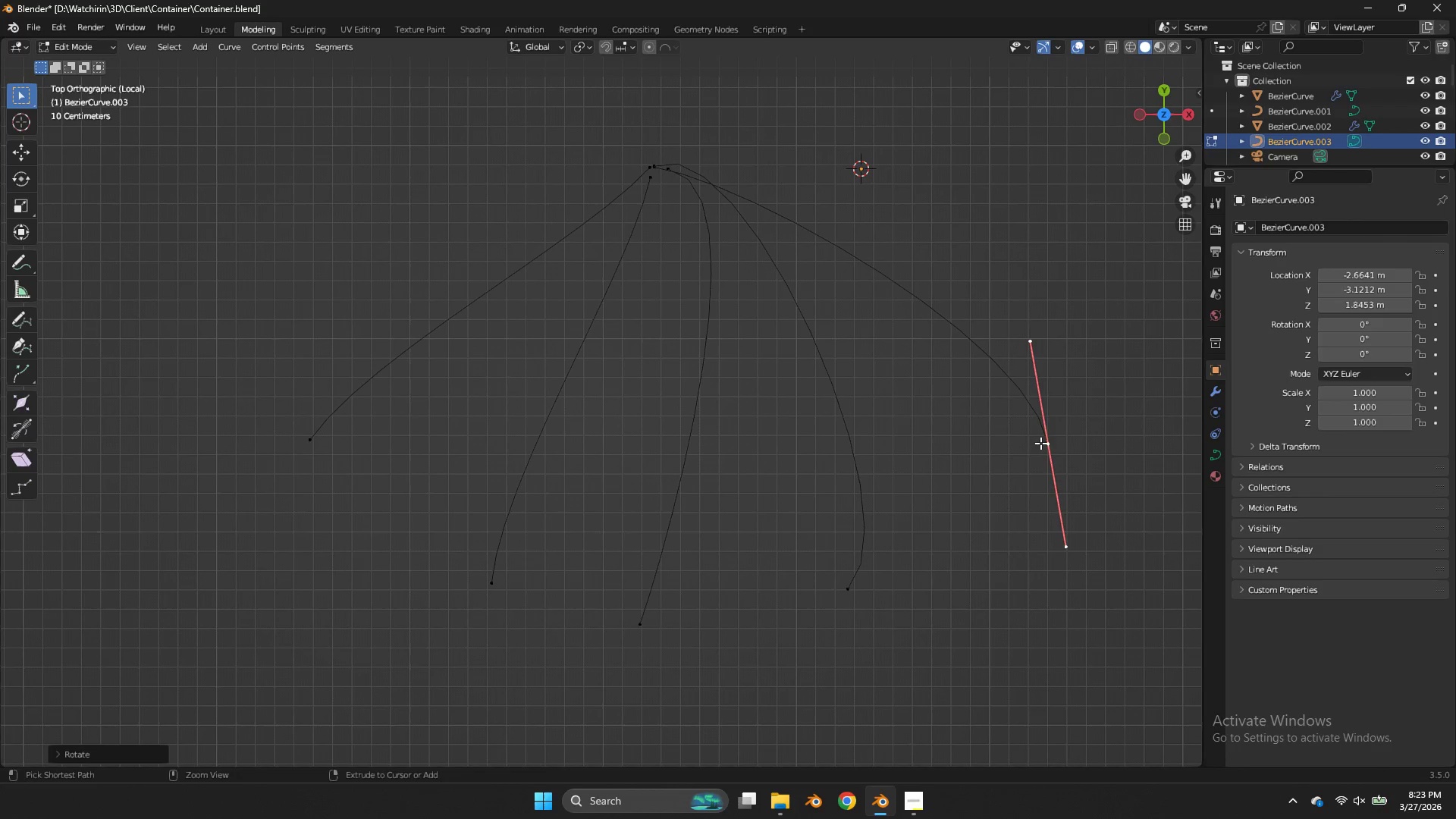 
key(Control+ControlLeft)
 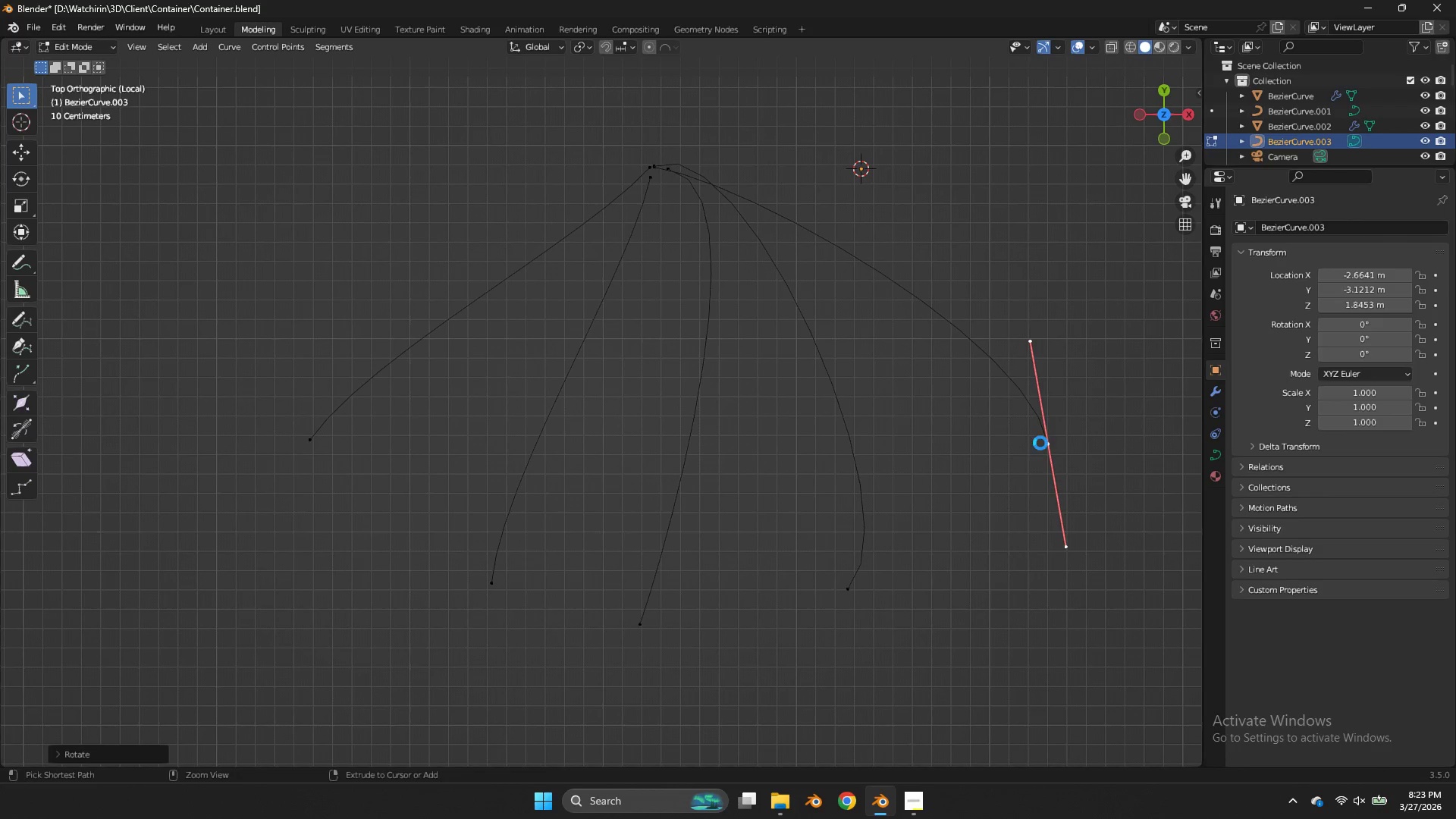 
key(Control+S)
 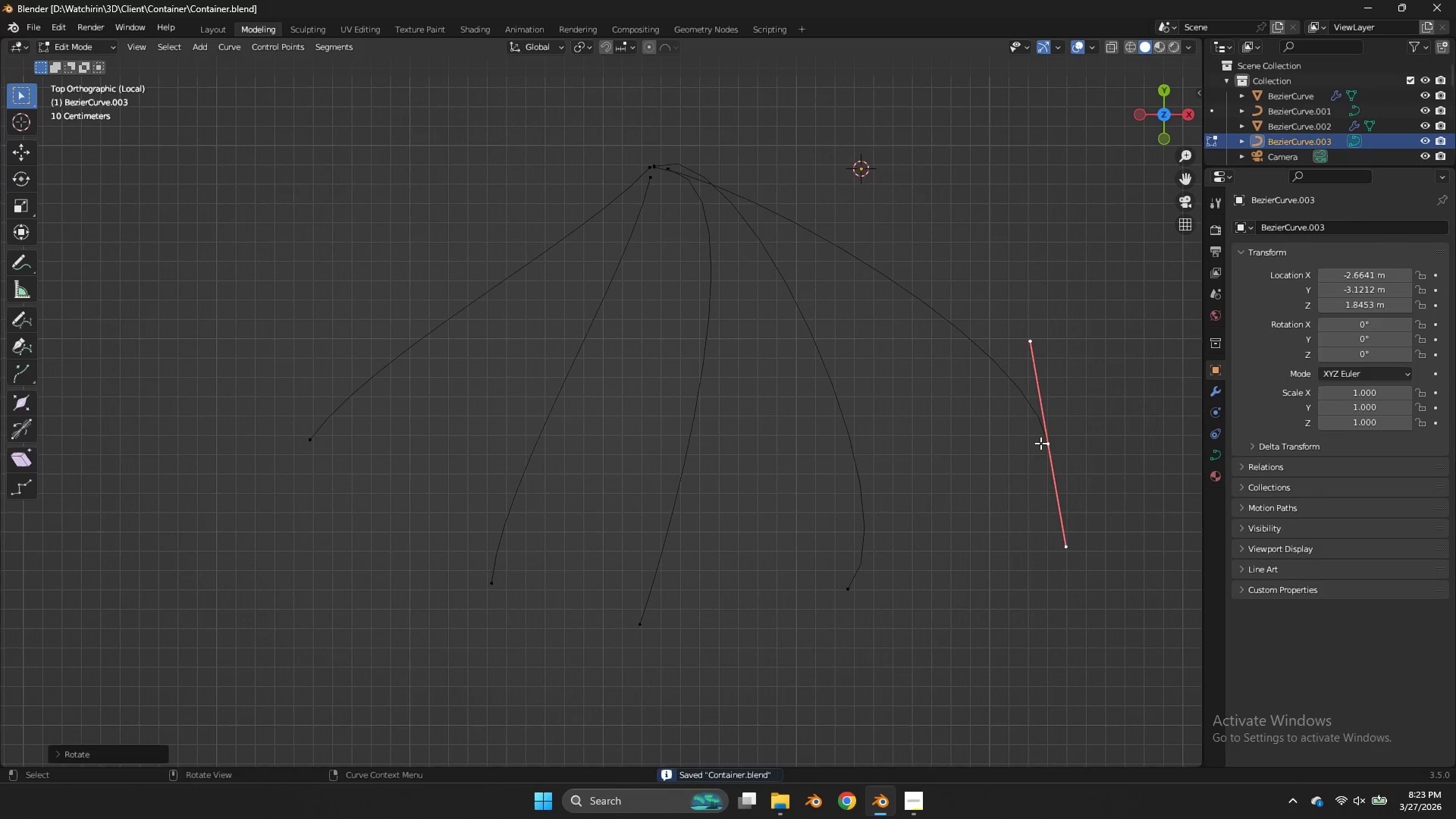 
key(NumpadDivide)
 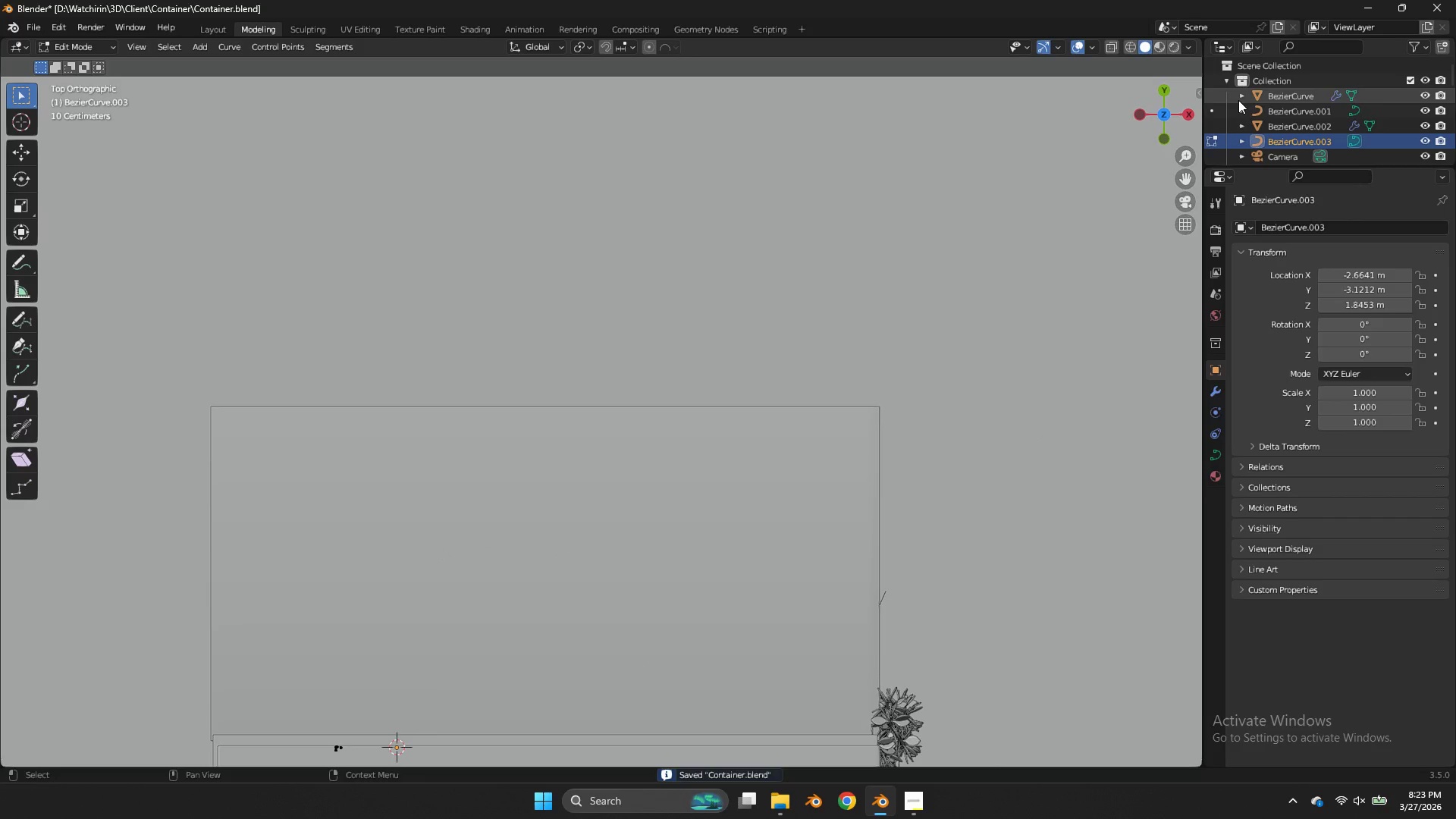 
left_click_drag(start_coordinate=[1180, 130], to_coordinate=[1183, 709])
 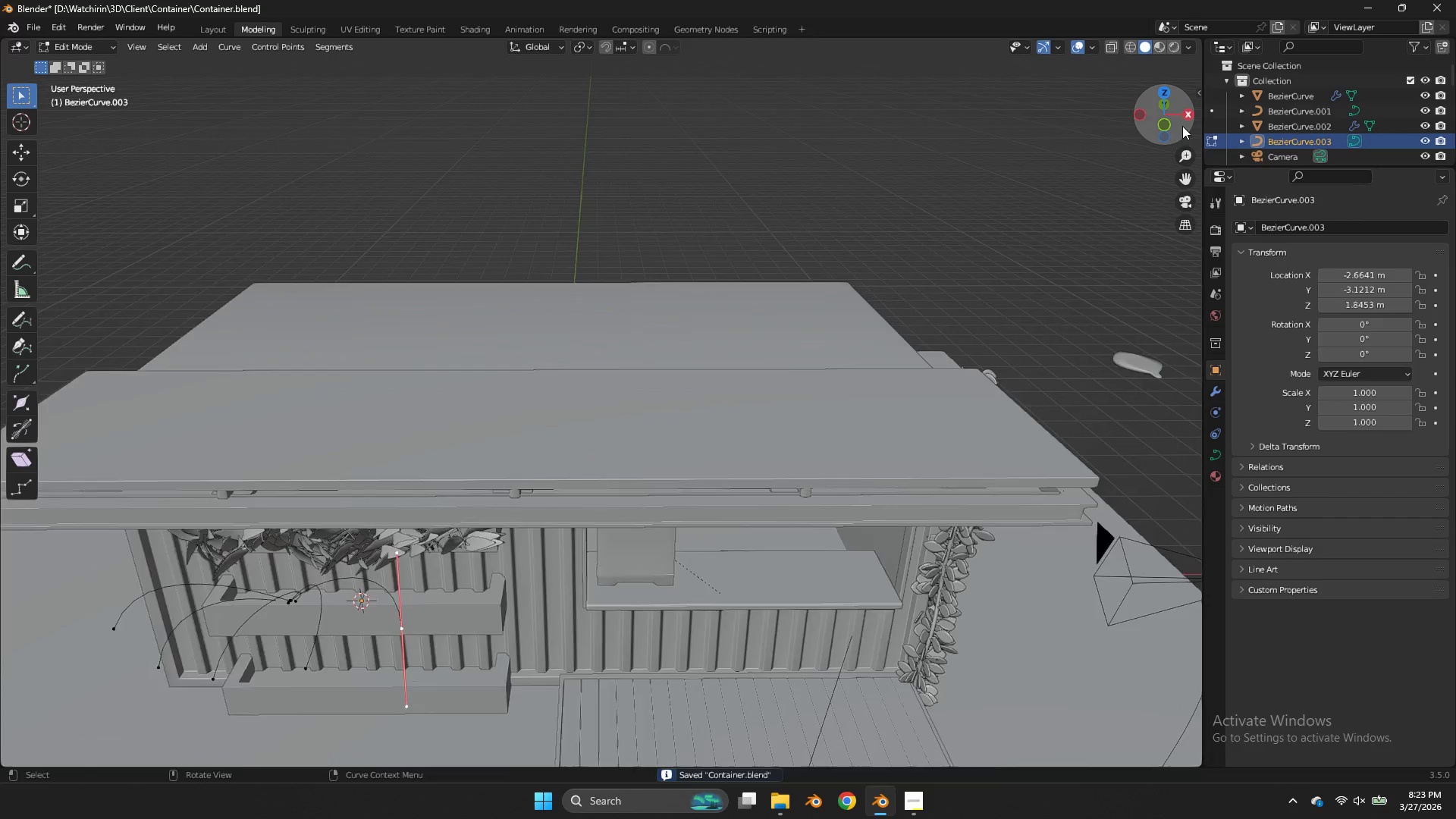 
scroll: coordinate [1182, 126], scroll_direction: down, amount: 3.0
 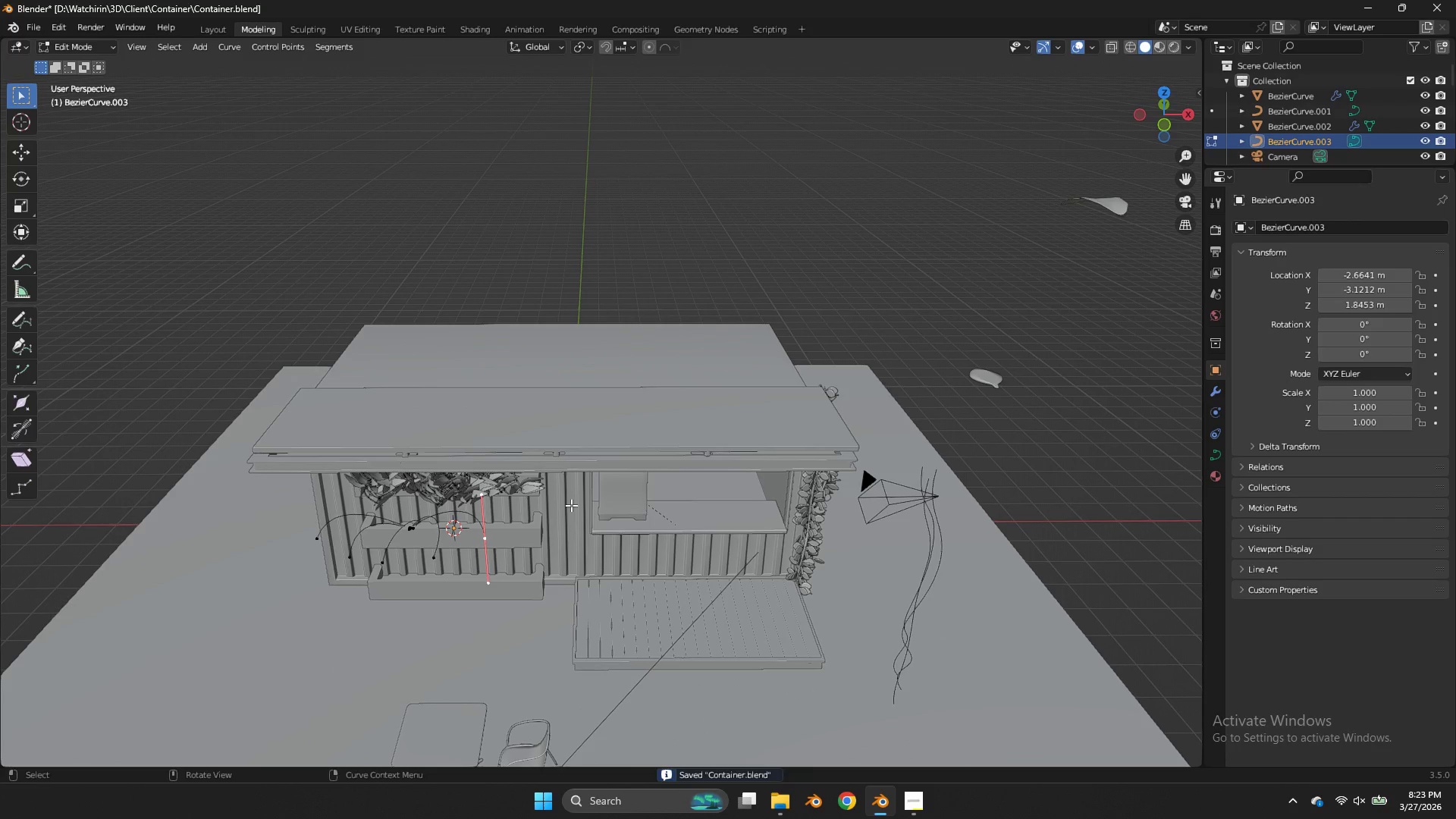 
key(Tab)
type(sg)
 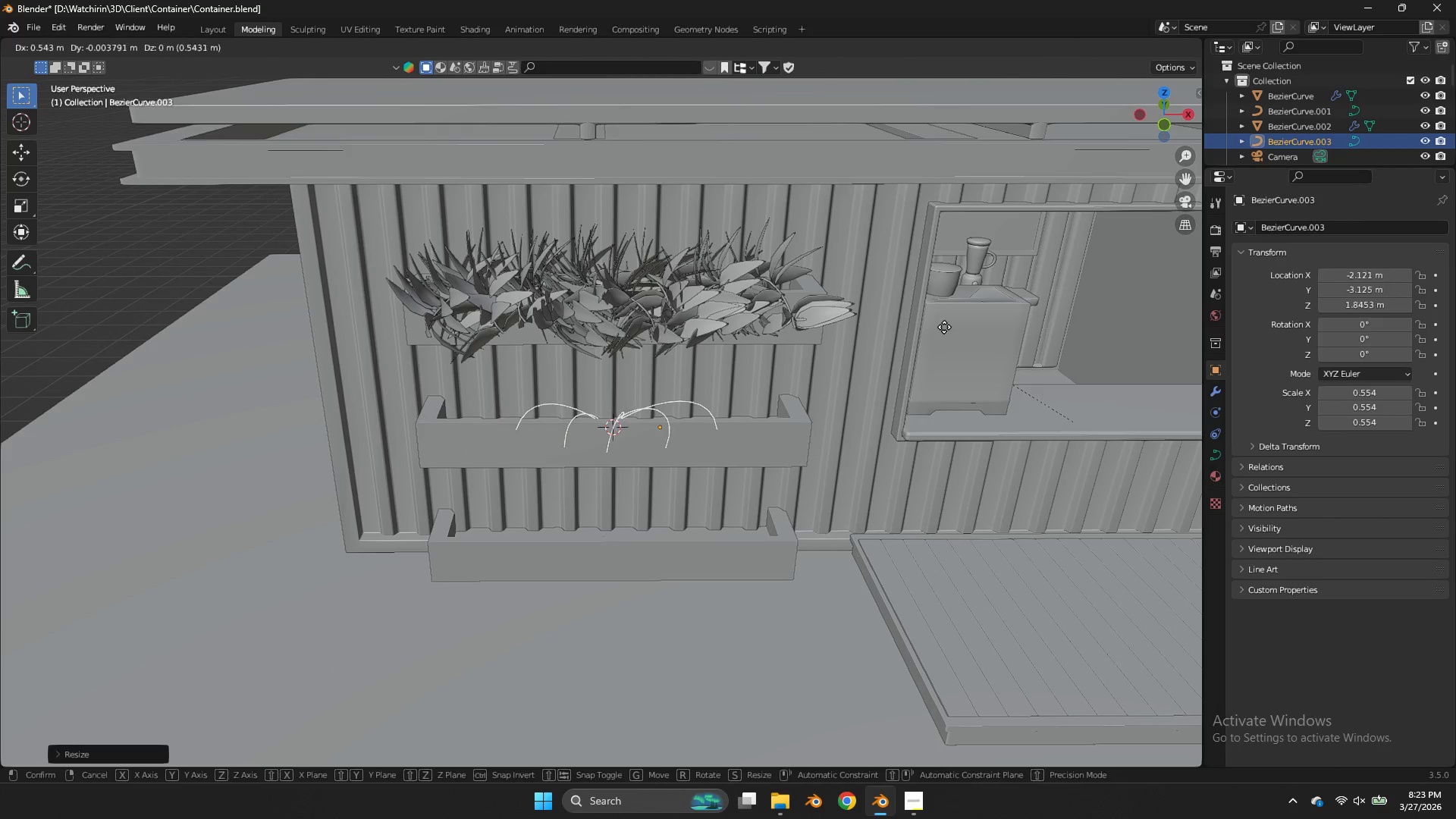 
left_click_drag(start_coordinate=[1182, 175], to_coordinate=[105, 89])
 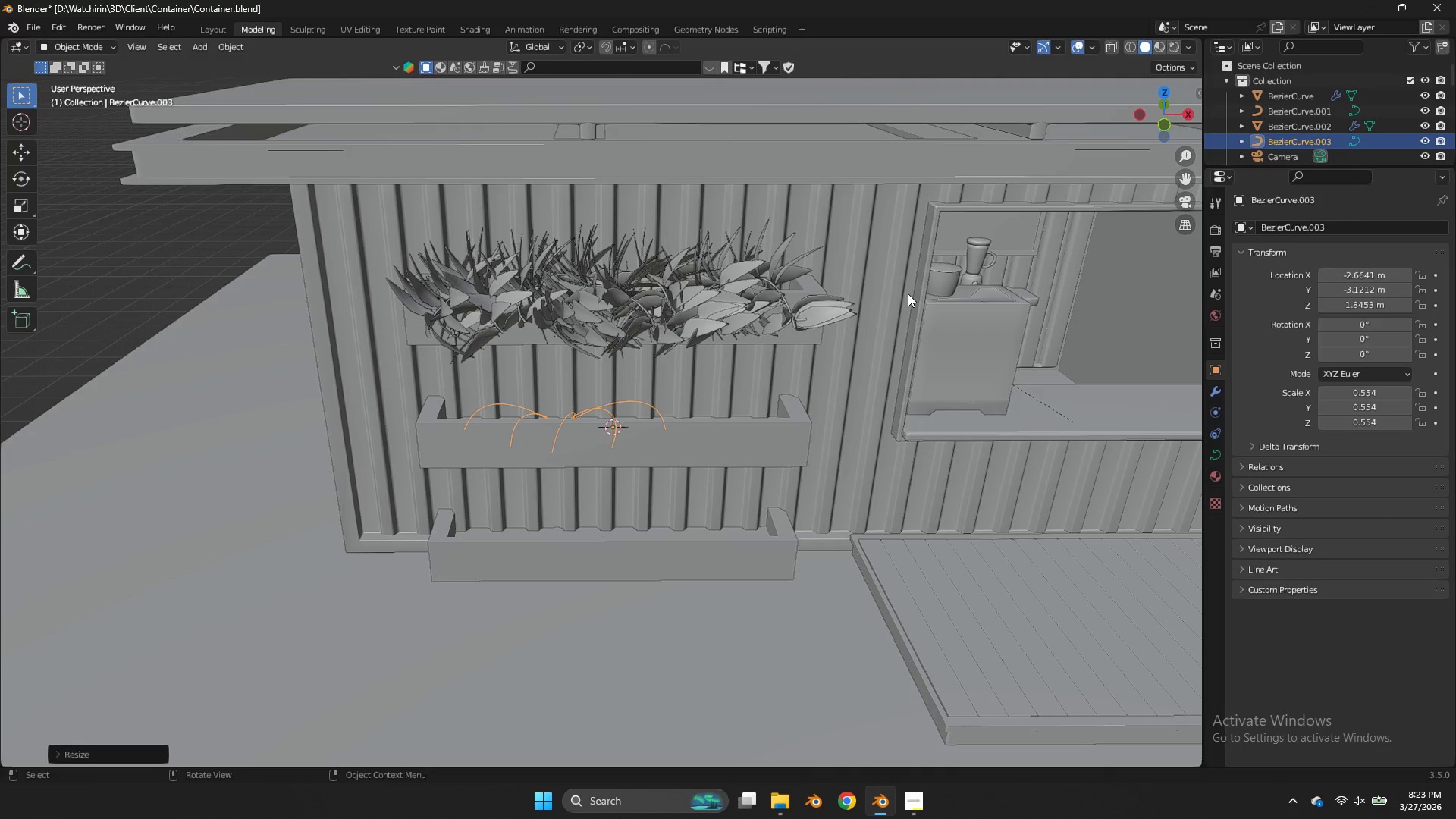 
scroll: coordinate [908, 293], scroll_direction: up, amount: 3.0
 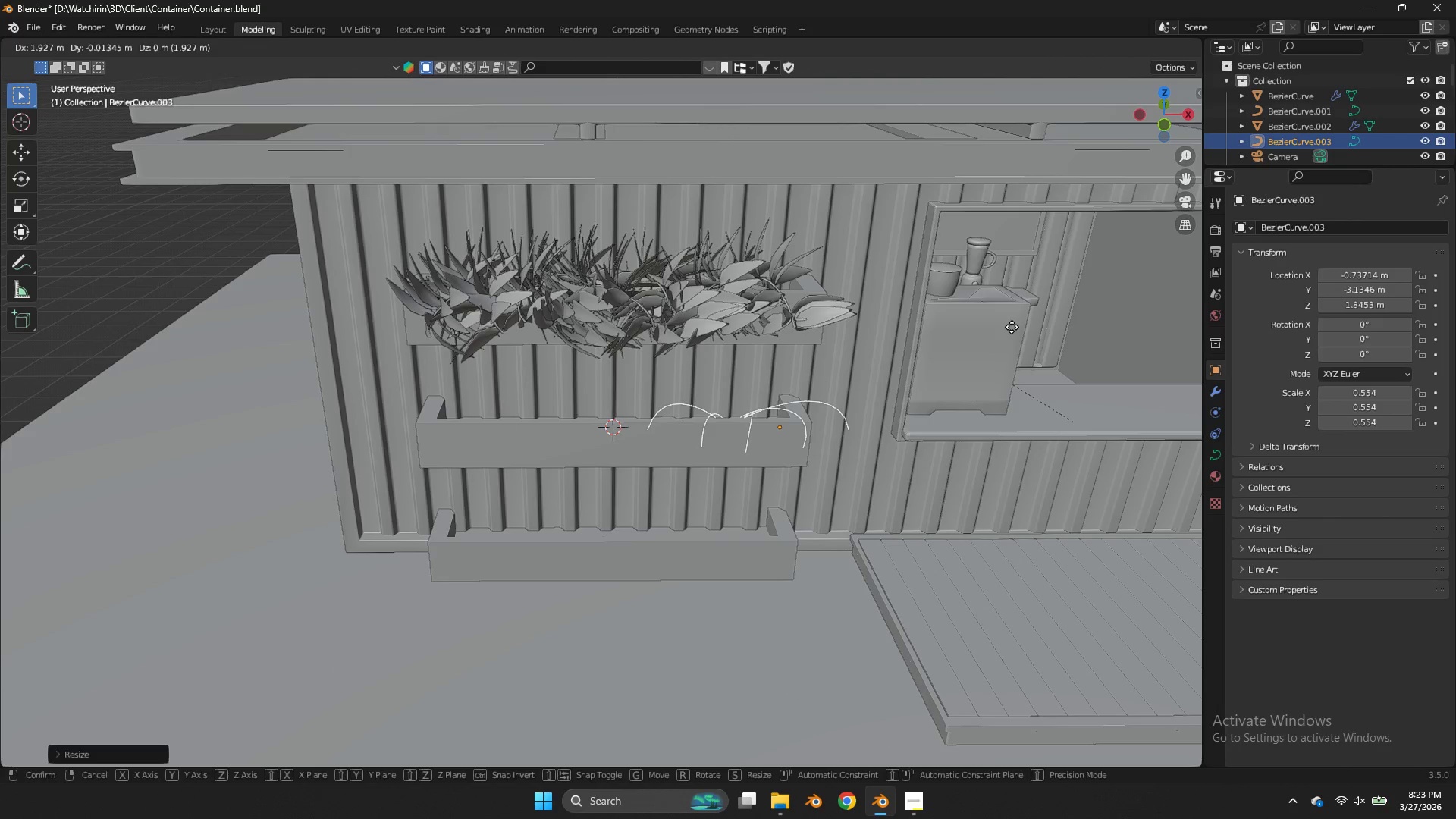 
left_click([1012, 328])
 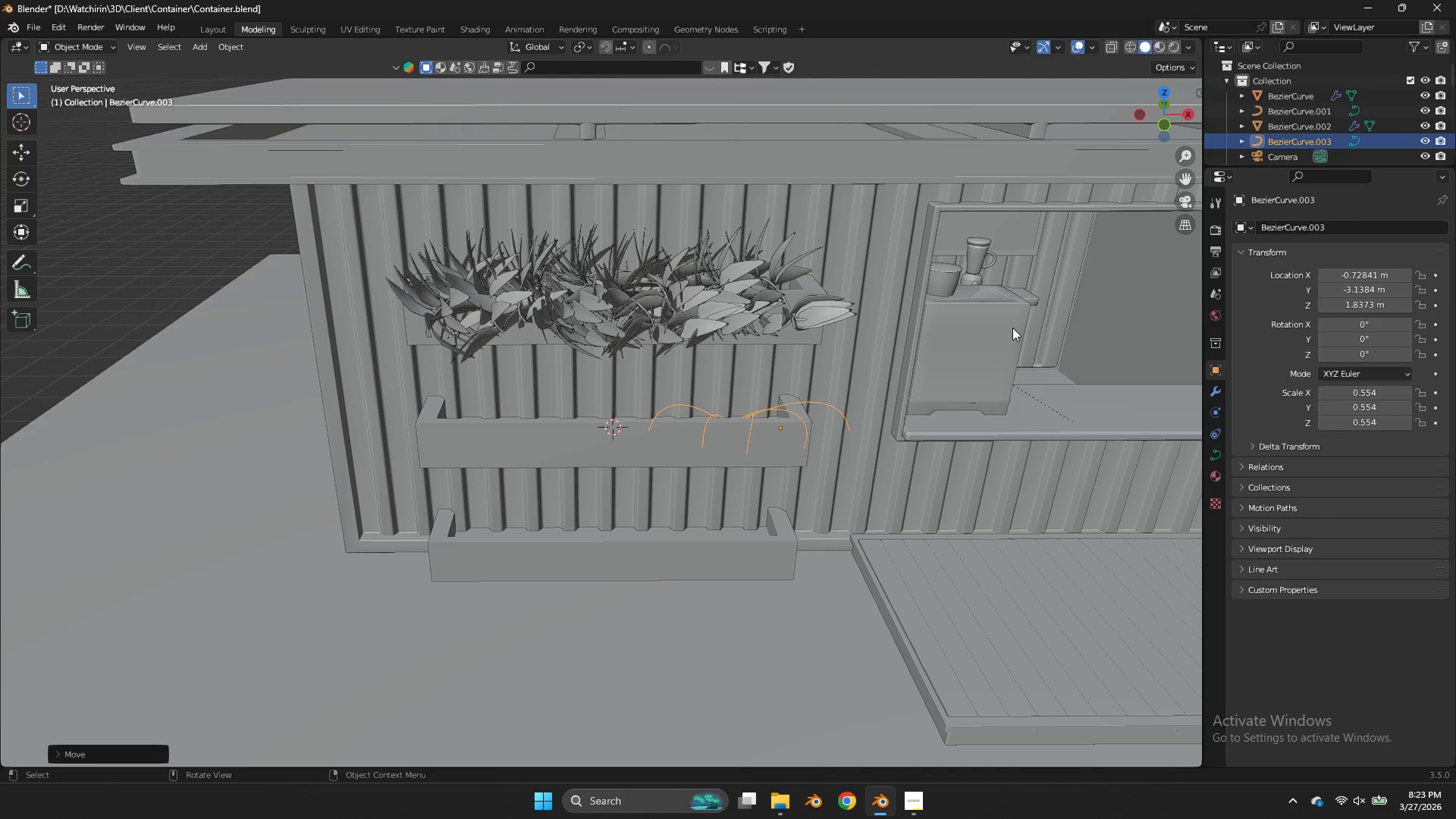 
key(Control+ControlLeft)
 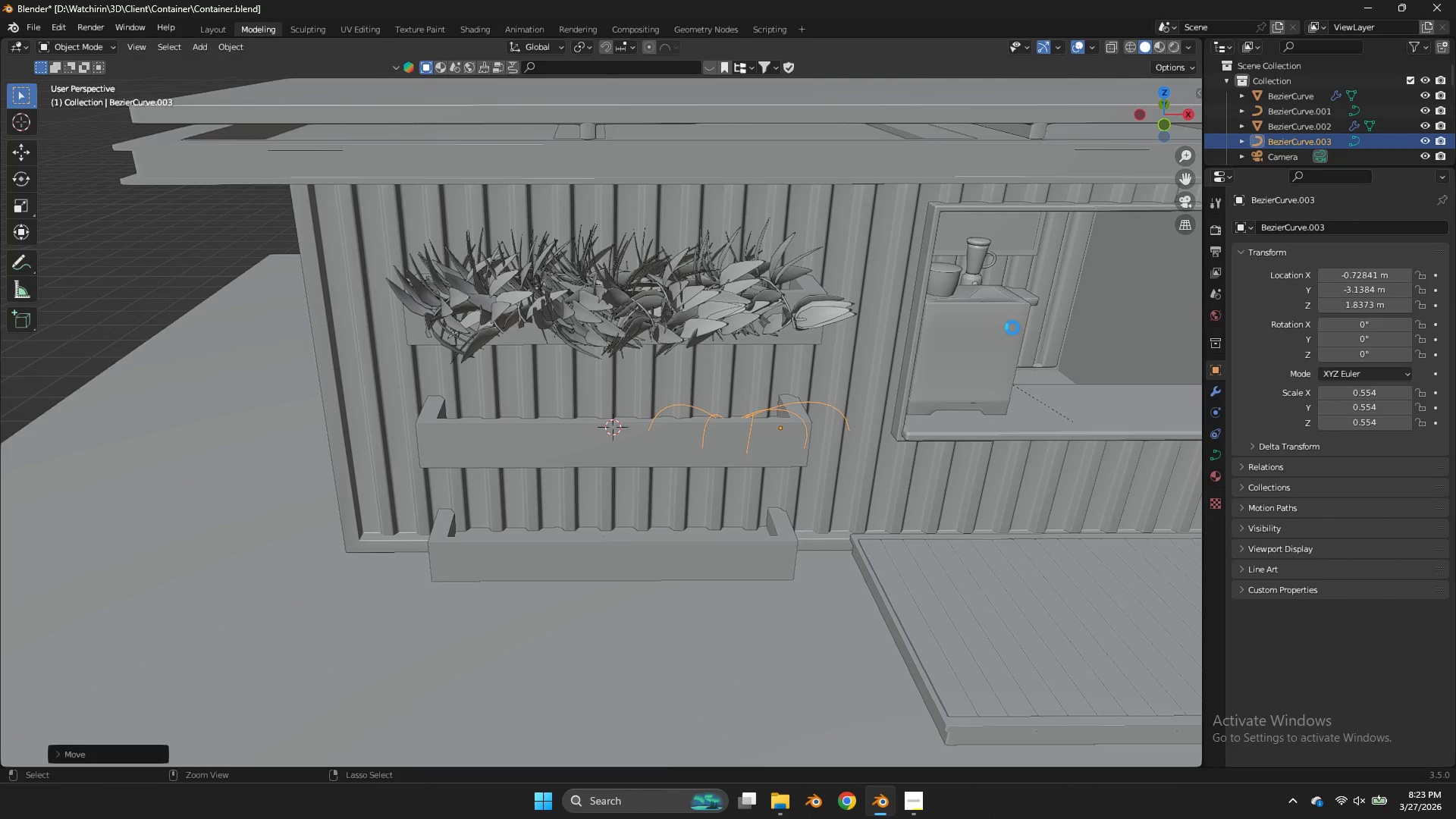 
key(Control+S)
 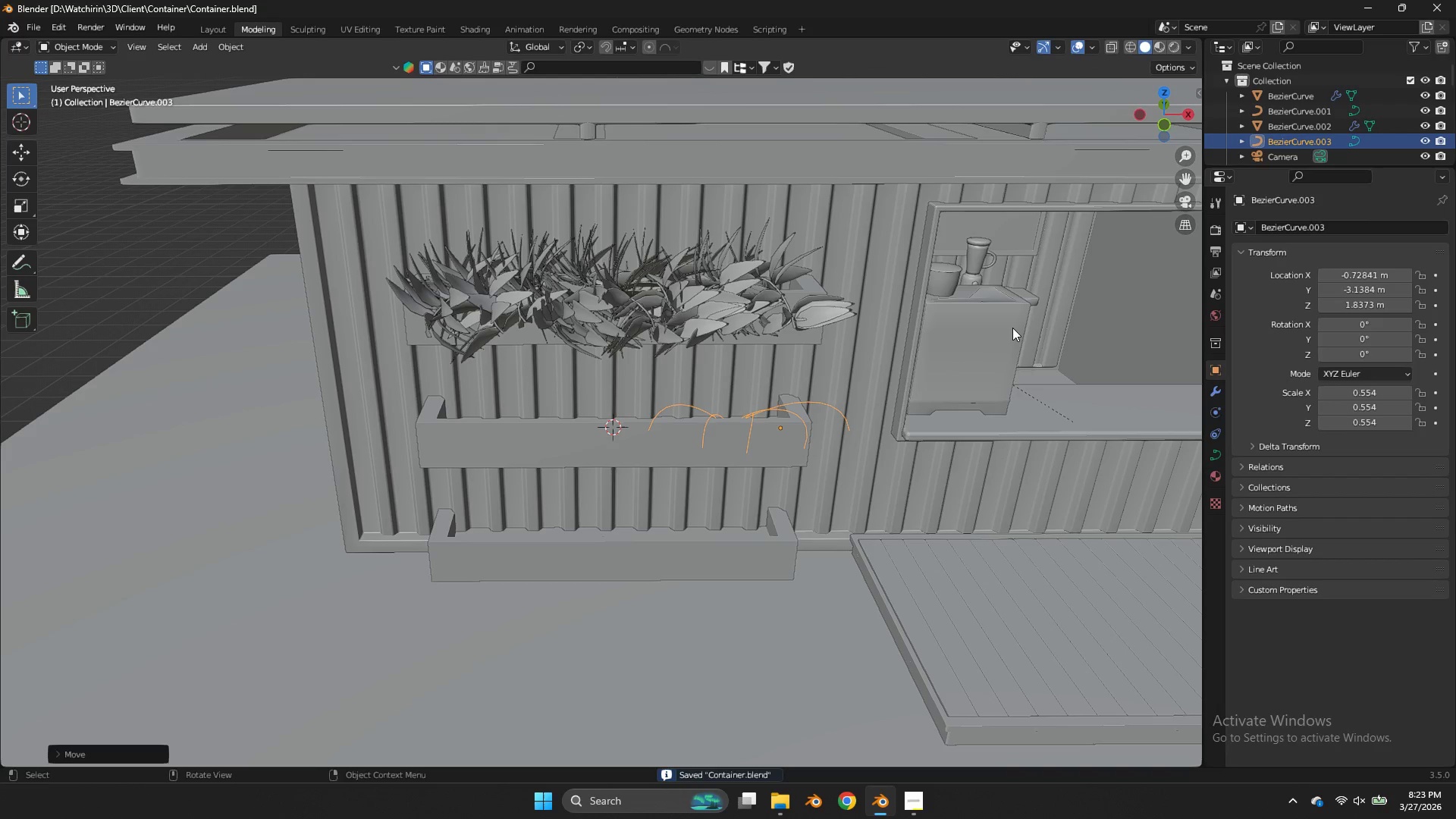 
key(Tab)
 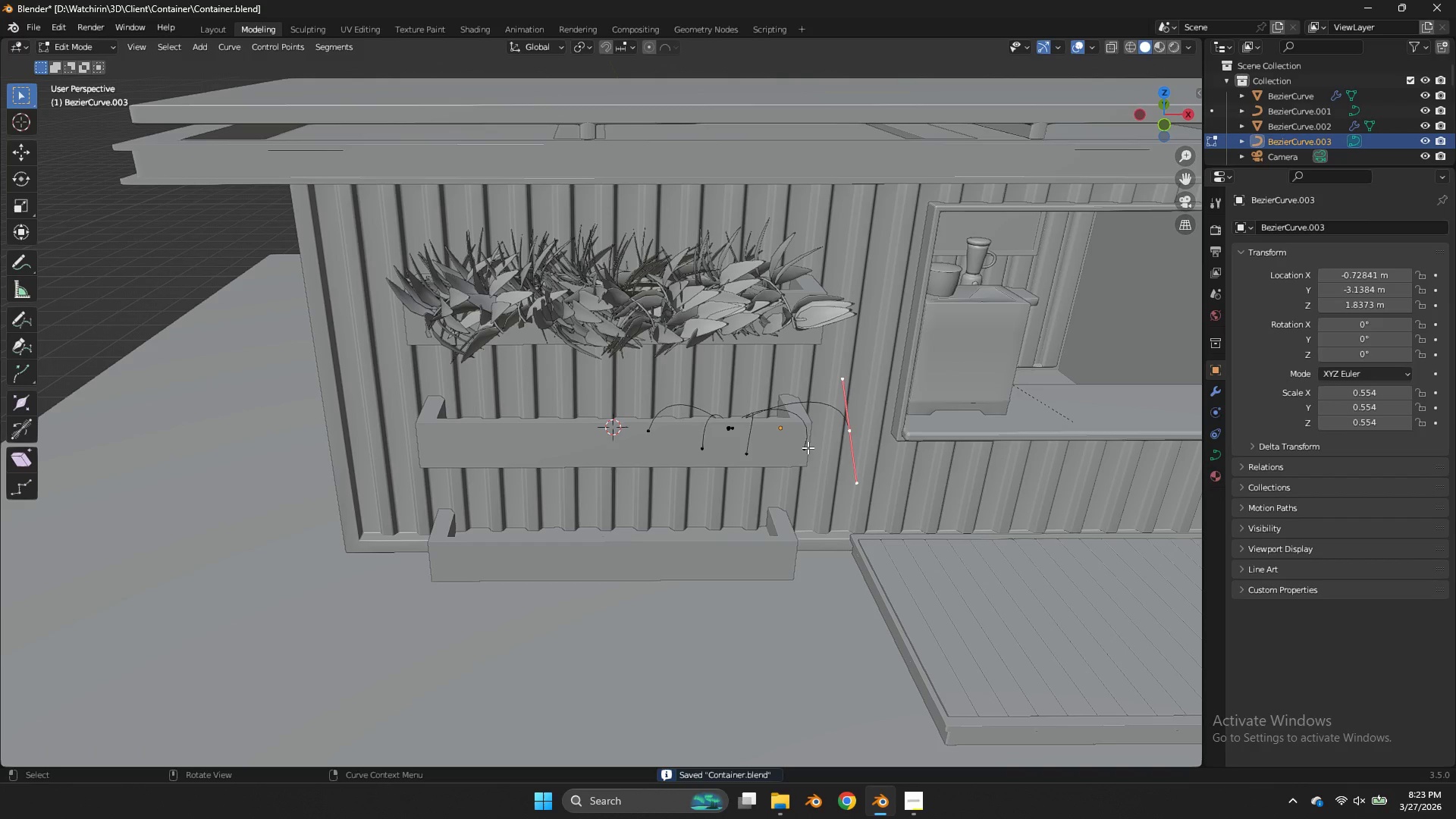 
left_click([808, 447])
 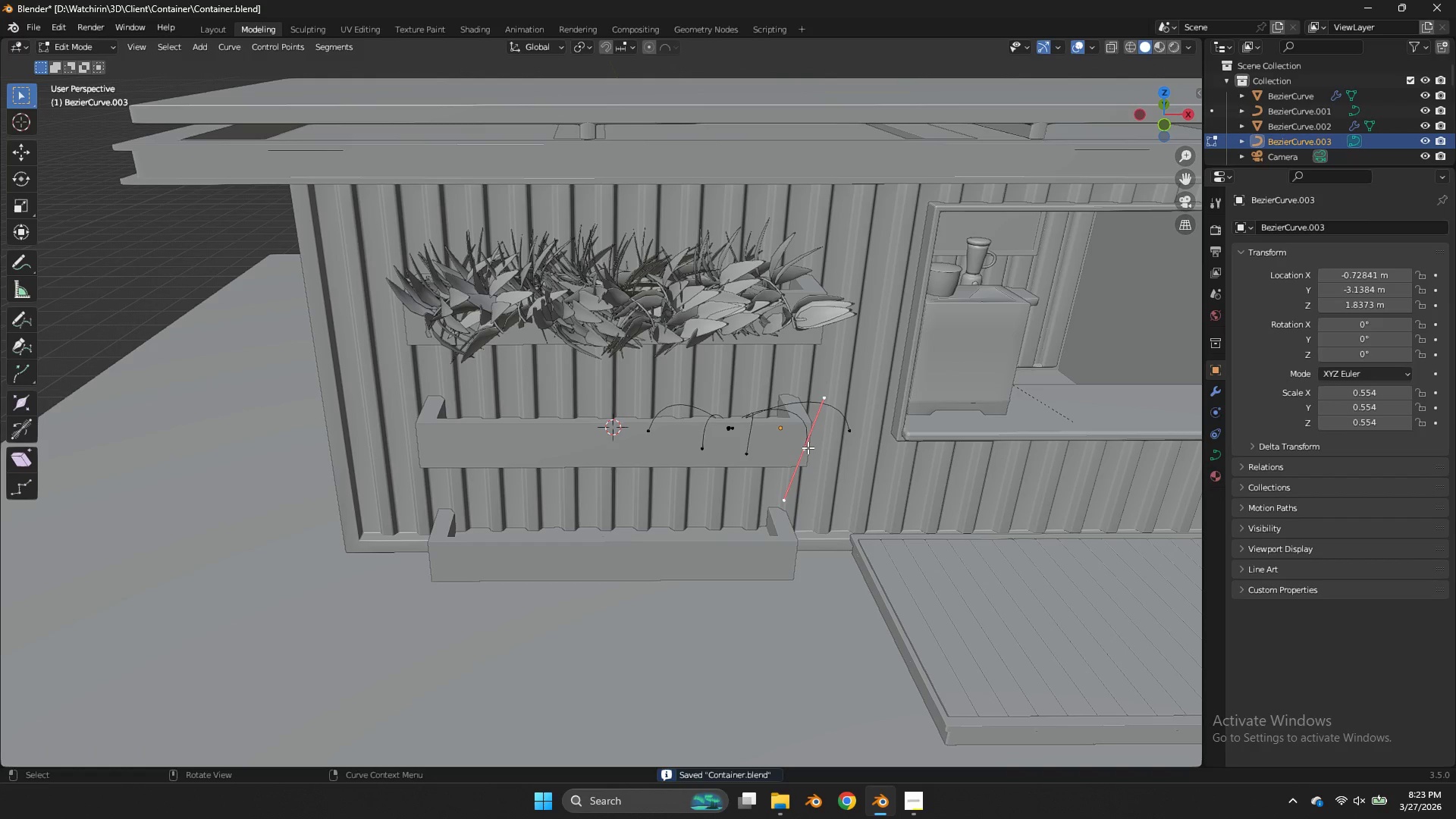 
key(L)
 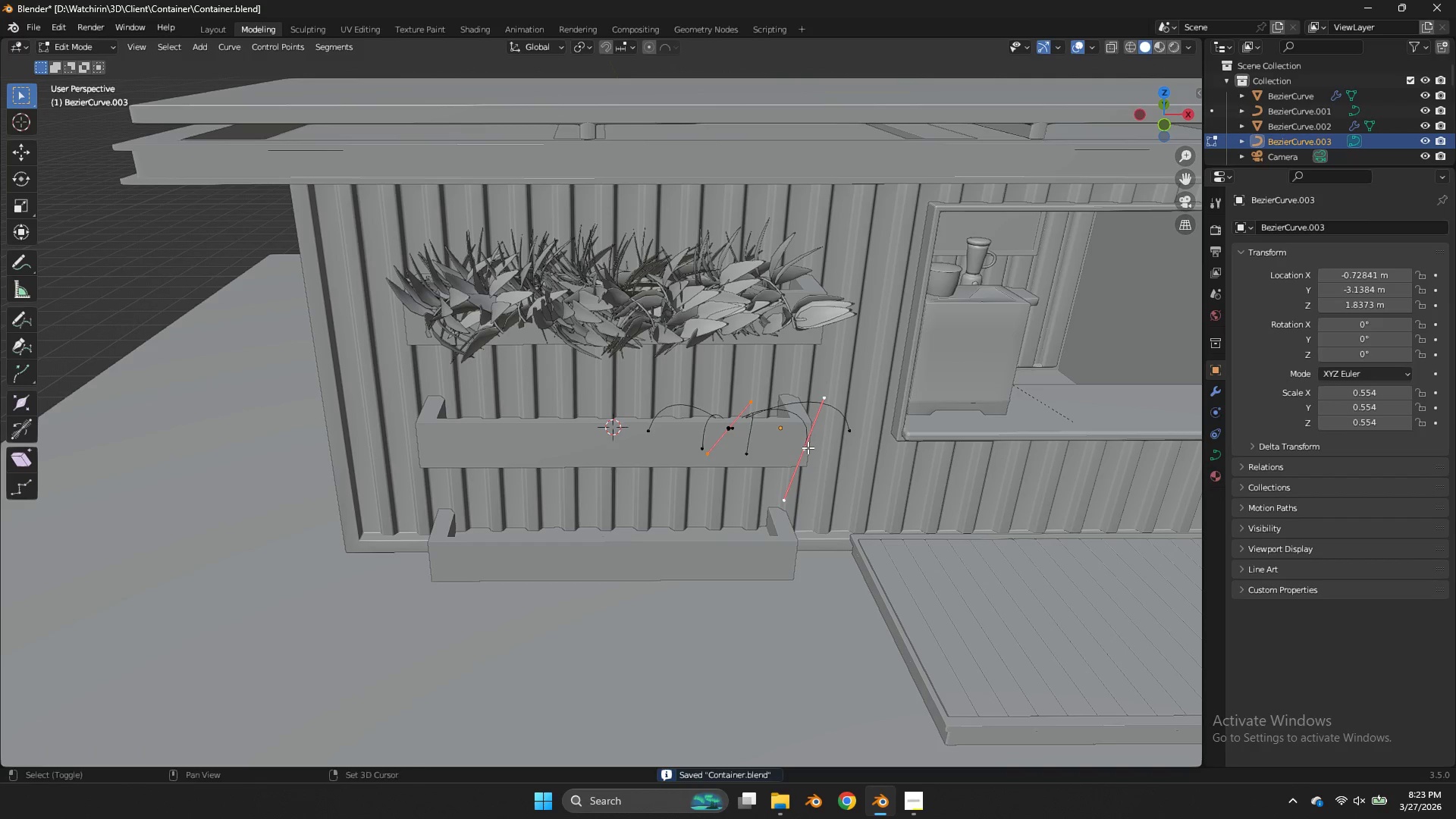 
key(Shift+ShiftLeft)
 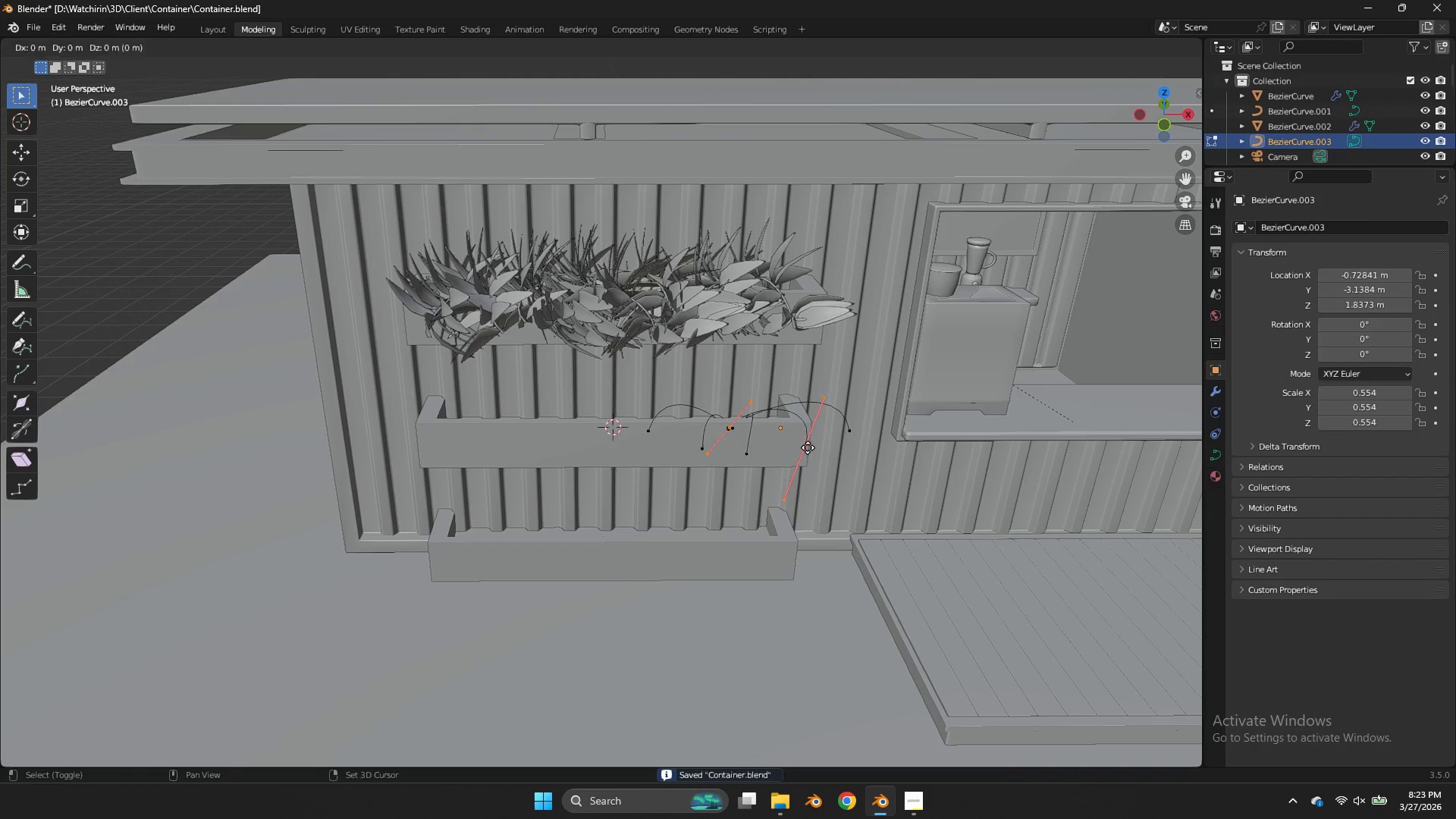 
key(Shift+D)
 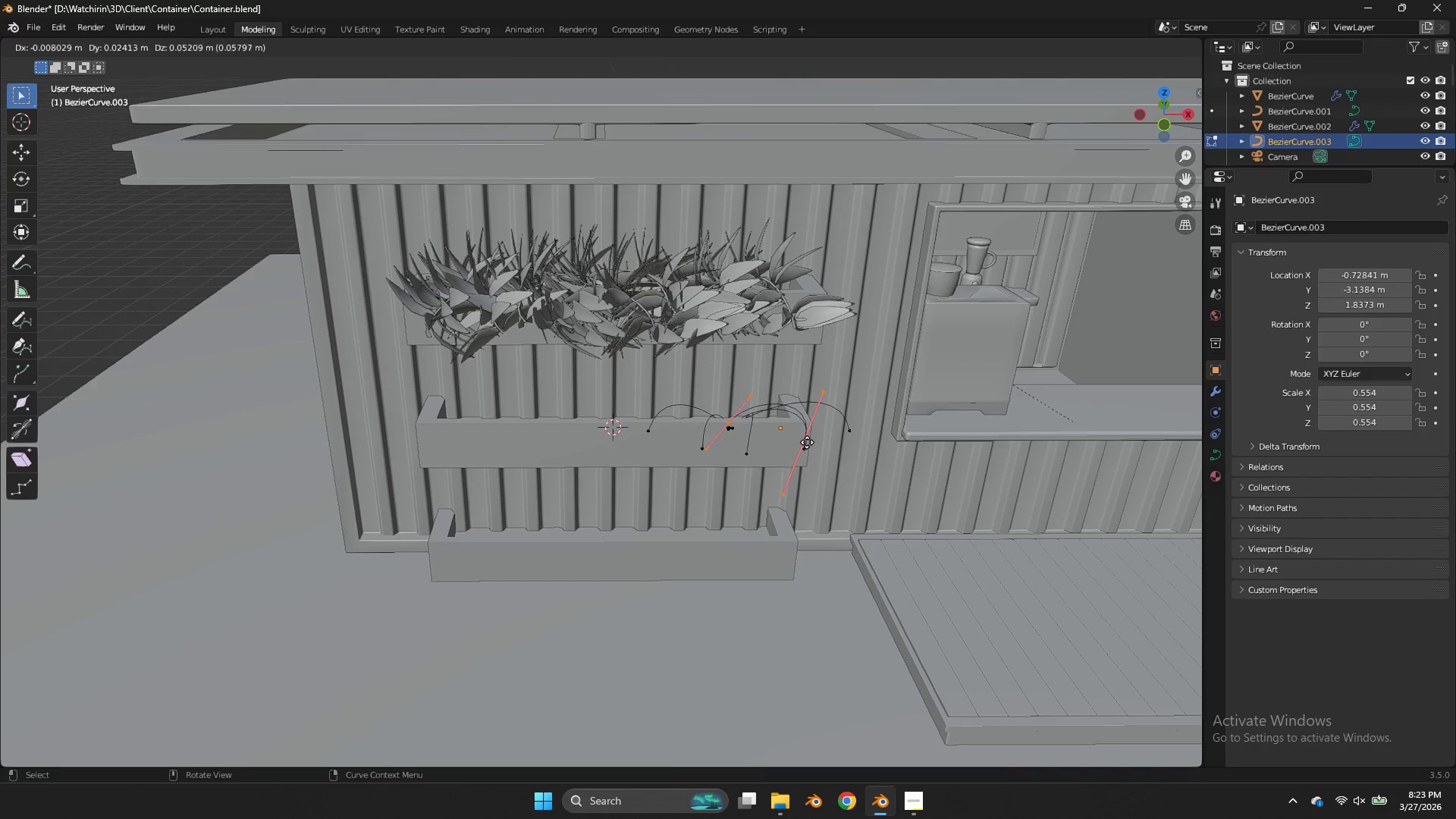 
right_click([807, 442])
 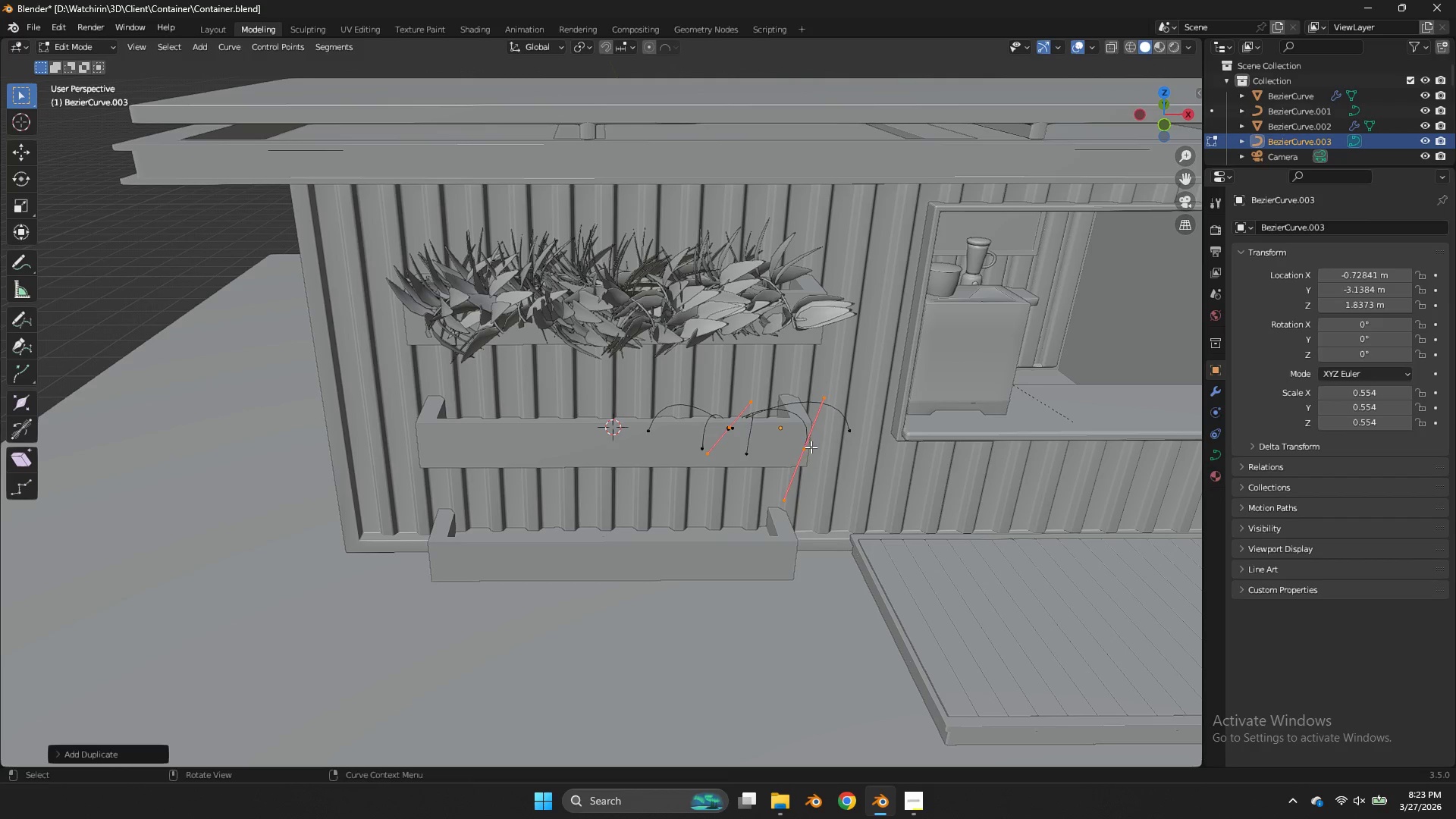 
left_click([811, 447])
 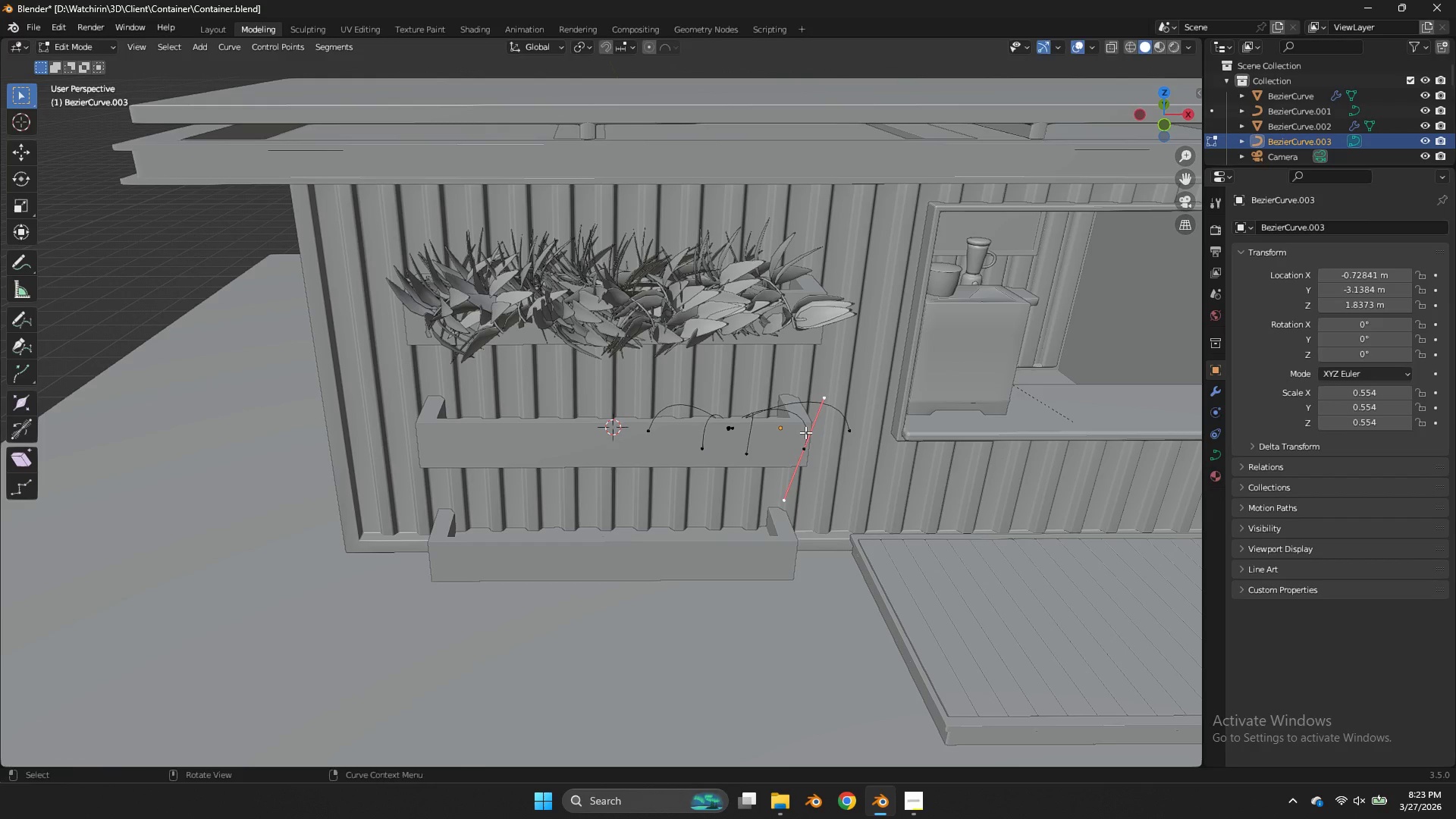 
key(G)
 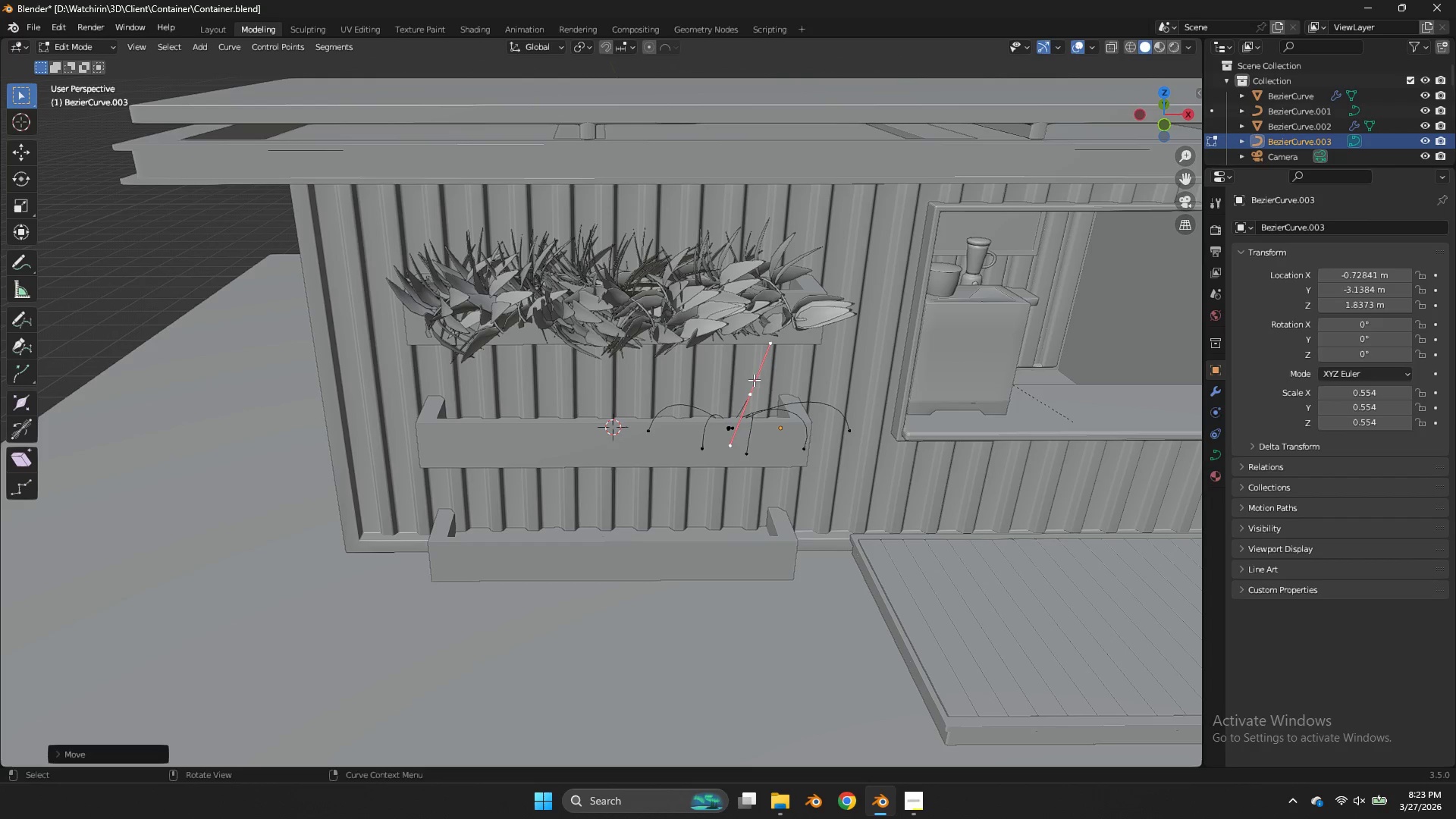 
type(rr)
 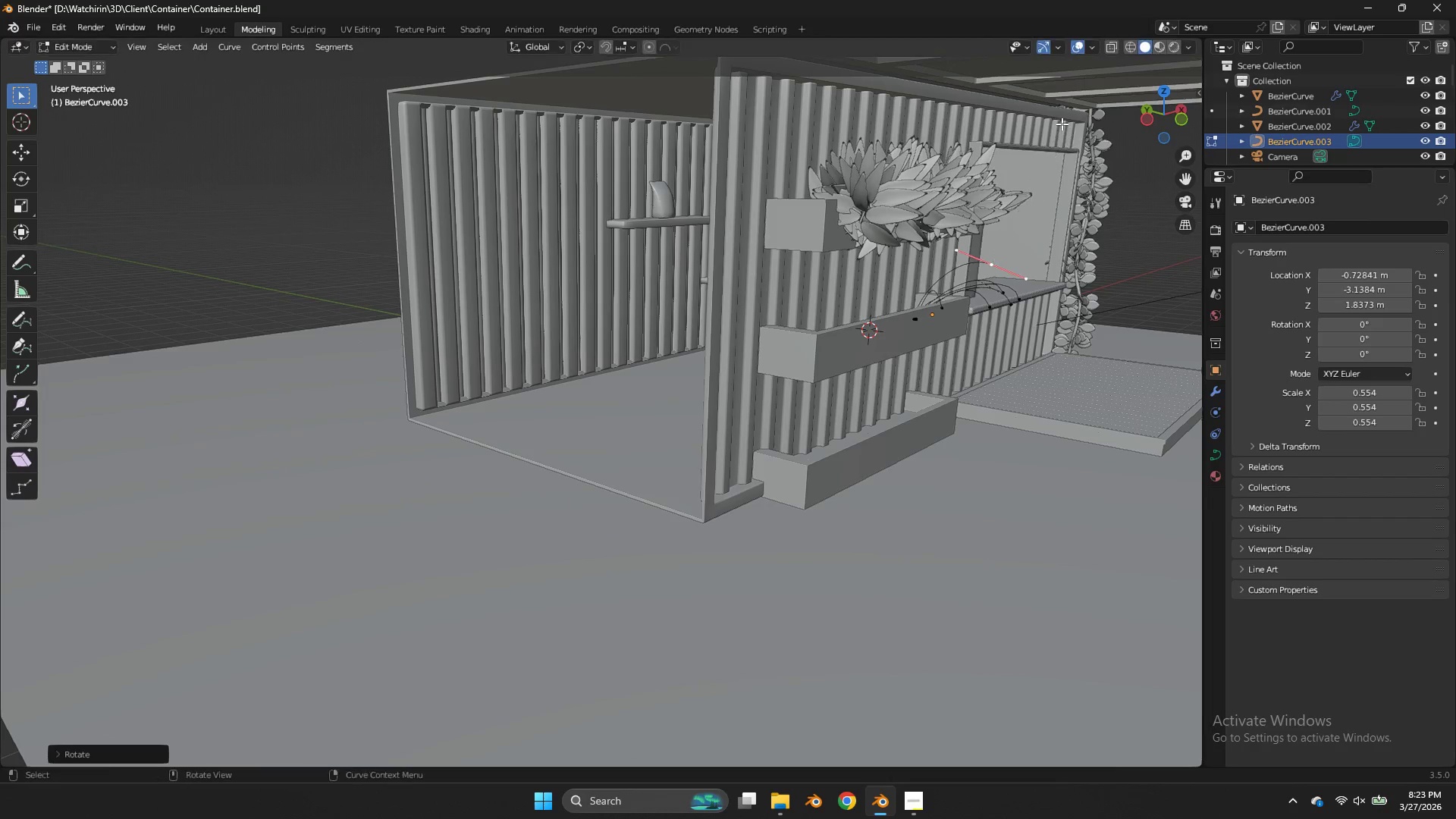 
left_click_drag(start_coordinate=[1154, 110], to_coordinate=[44, 95])
 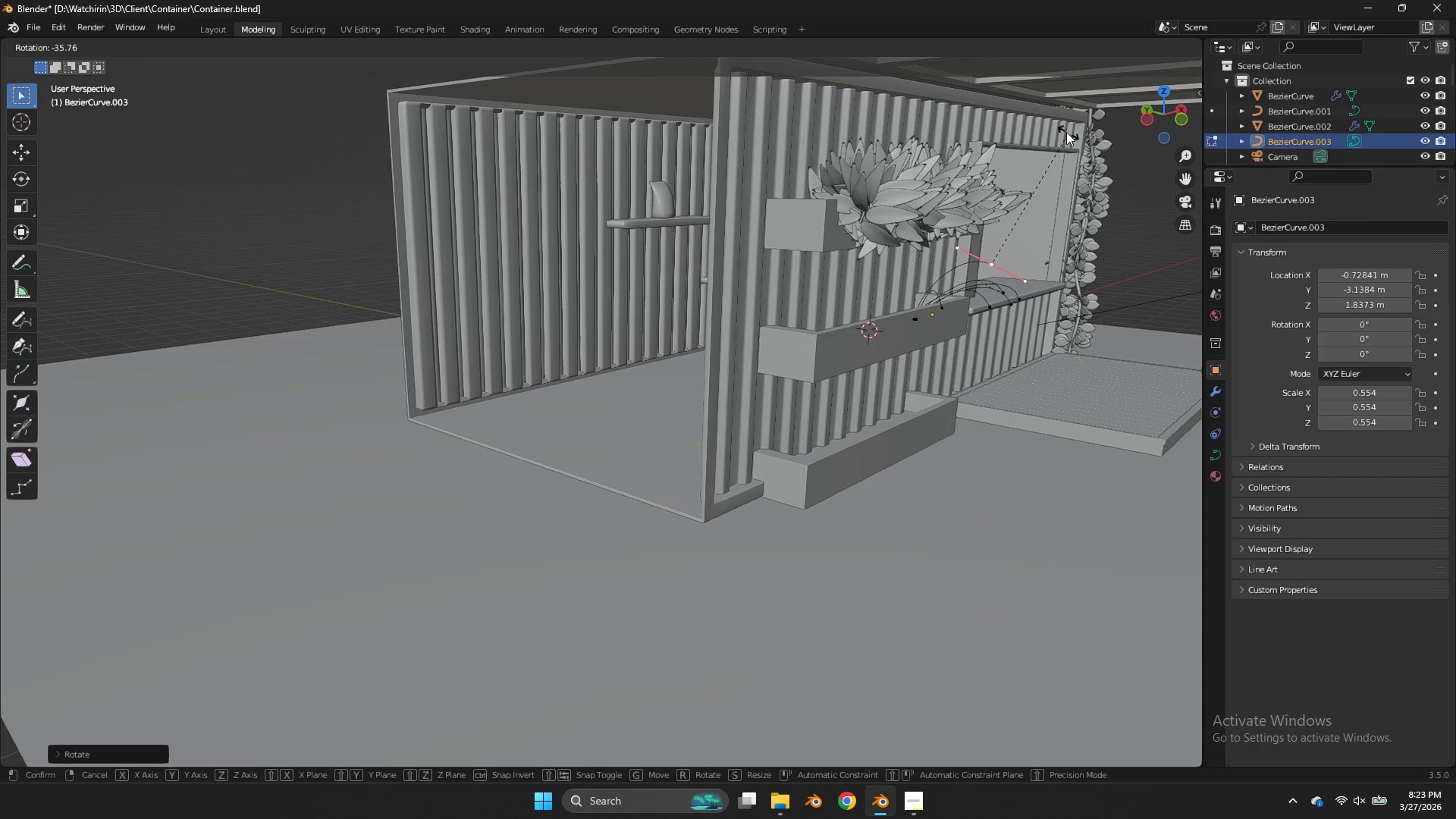 
left_click([1062, 124])
 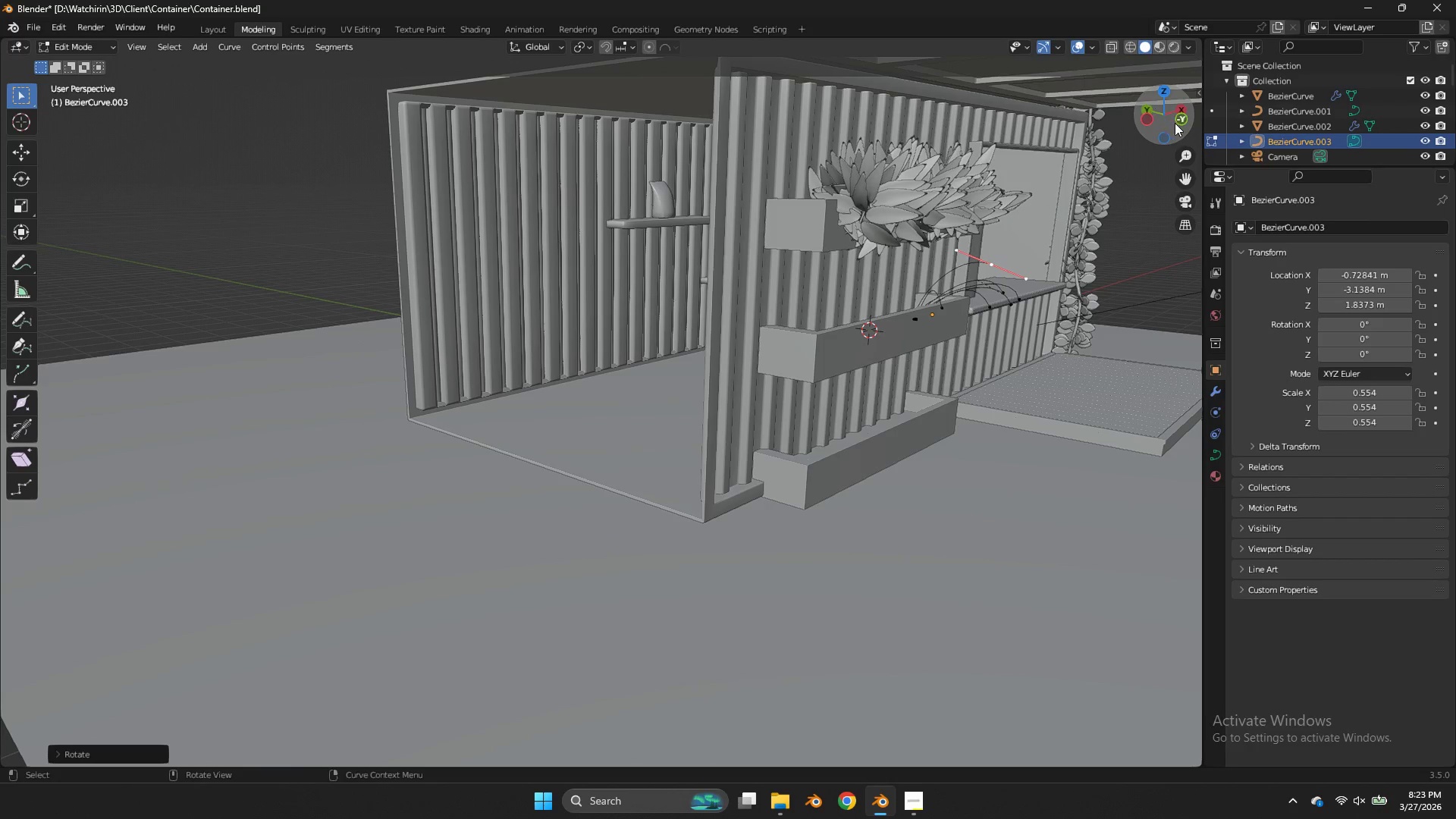 
left_click_drag(start_coordinate=[1175, 121], to_coordinate=[1098, 146])
 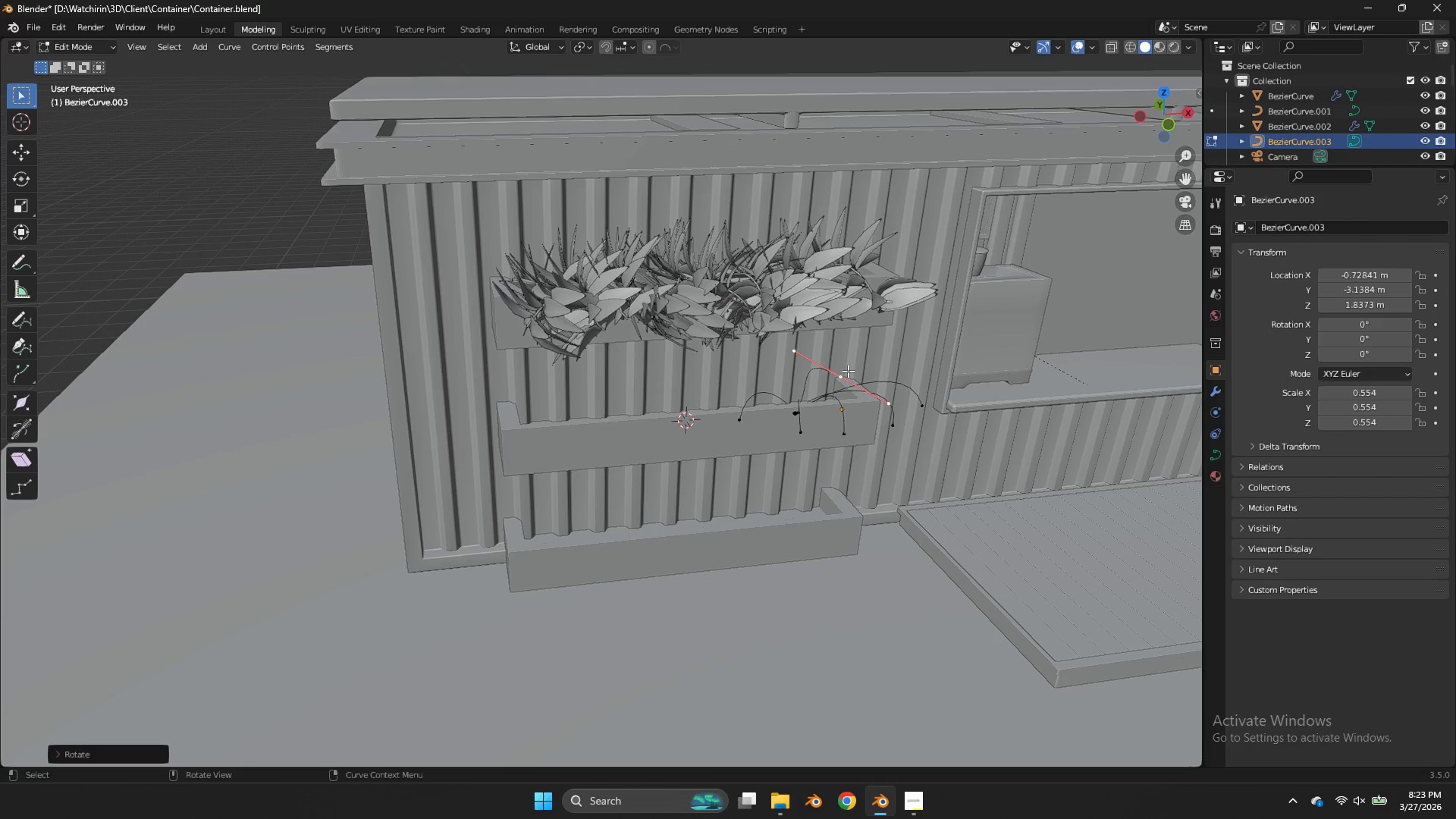 
key(L)
 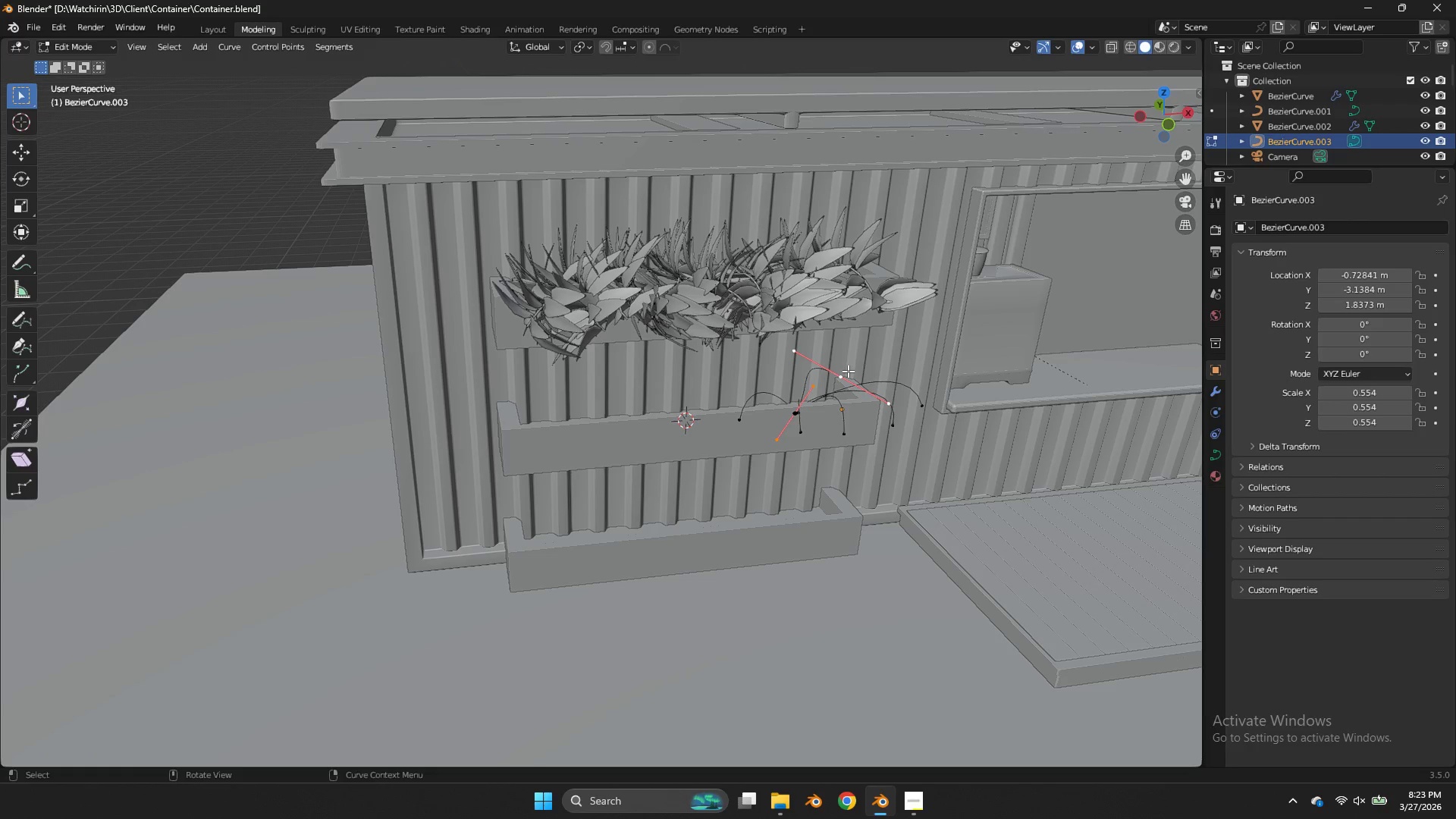 
key(Shift+ShiftLeft)
 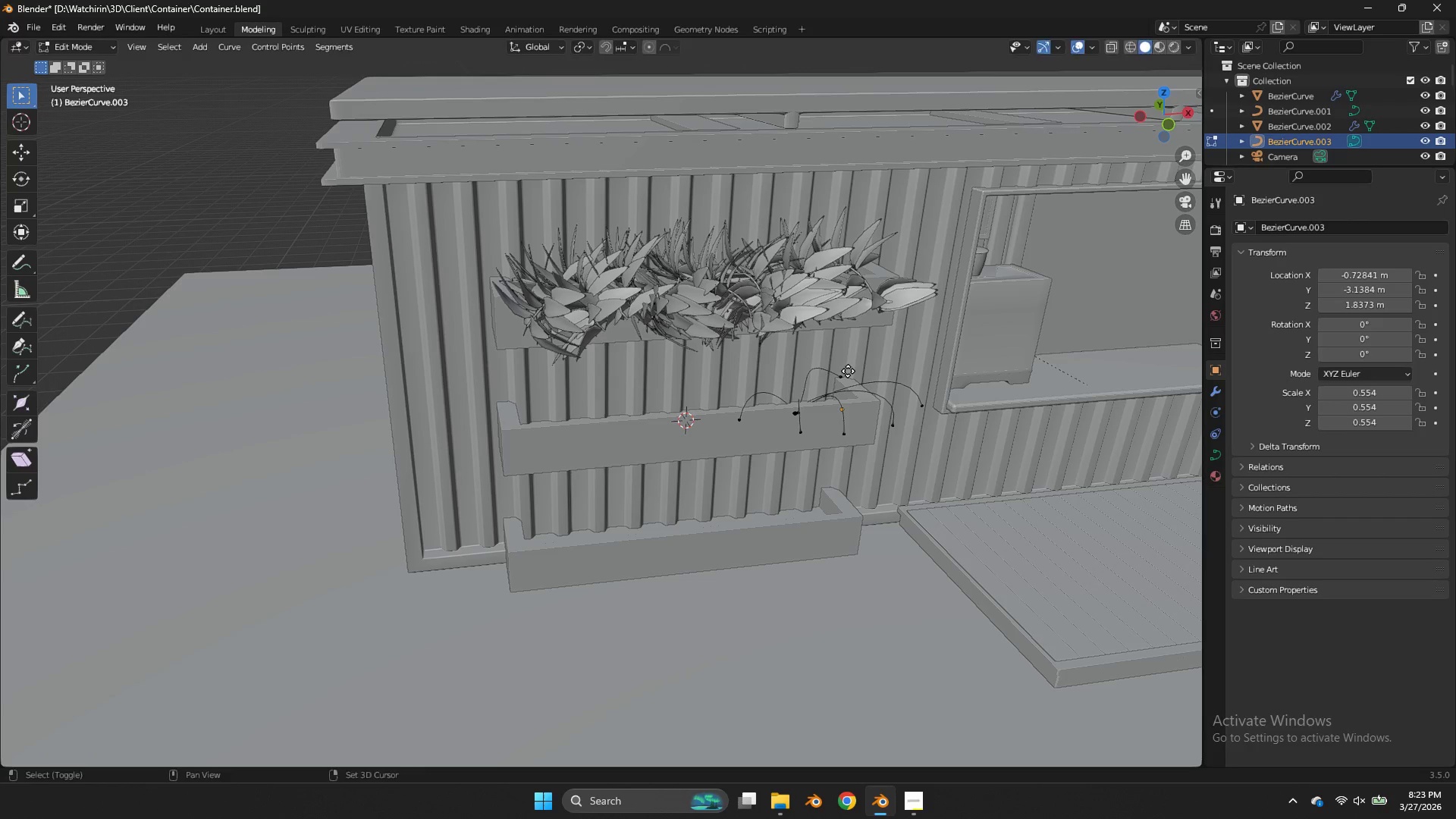 
key(Shift+D)
 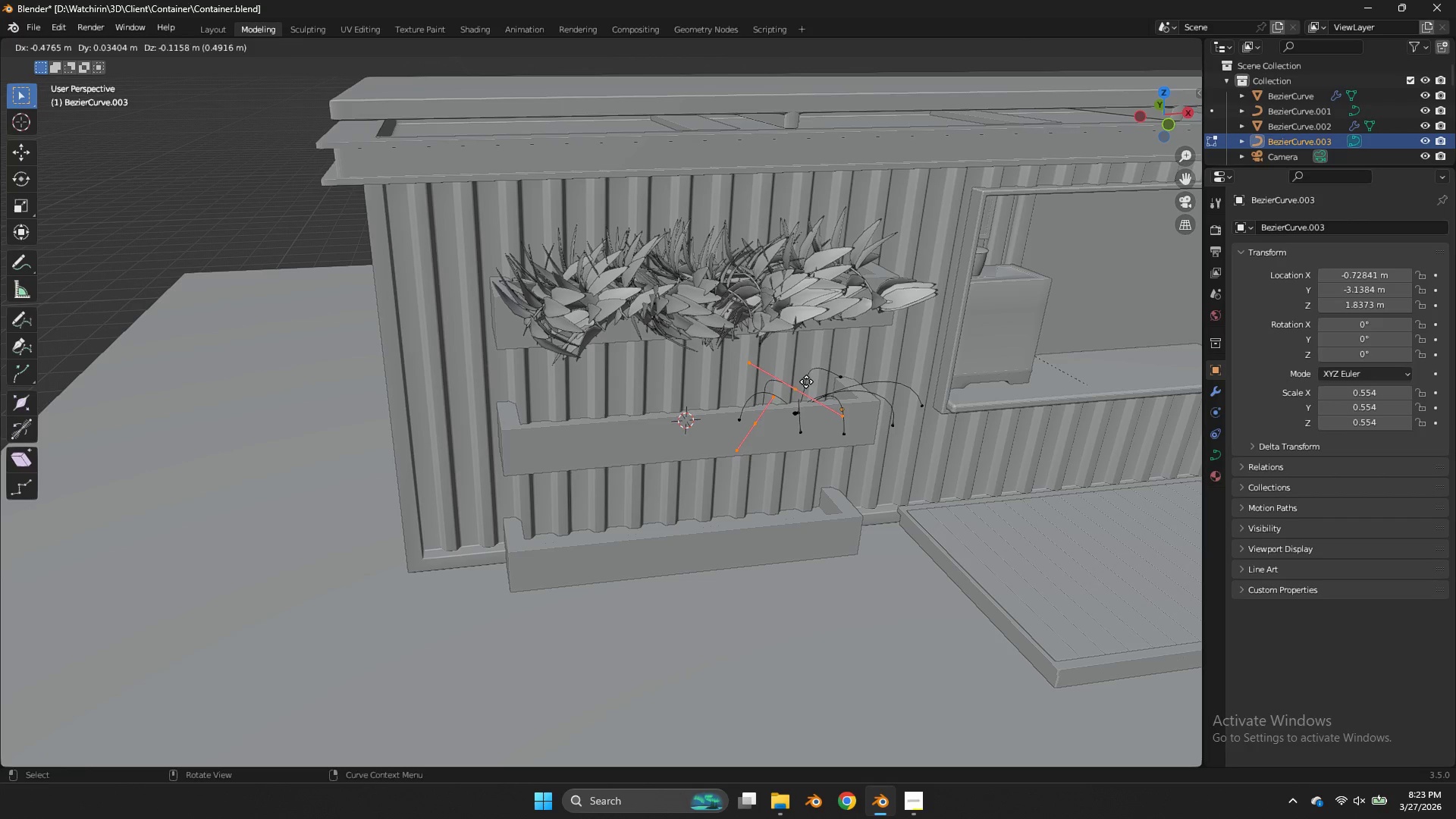 
left_click([808, 380])
 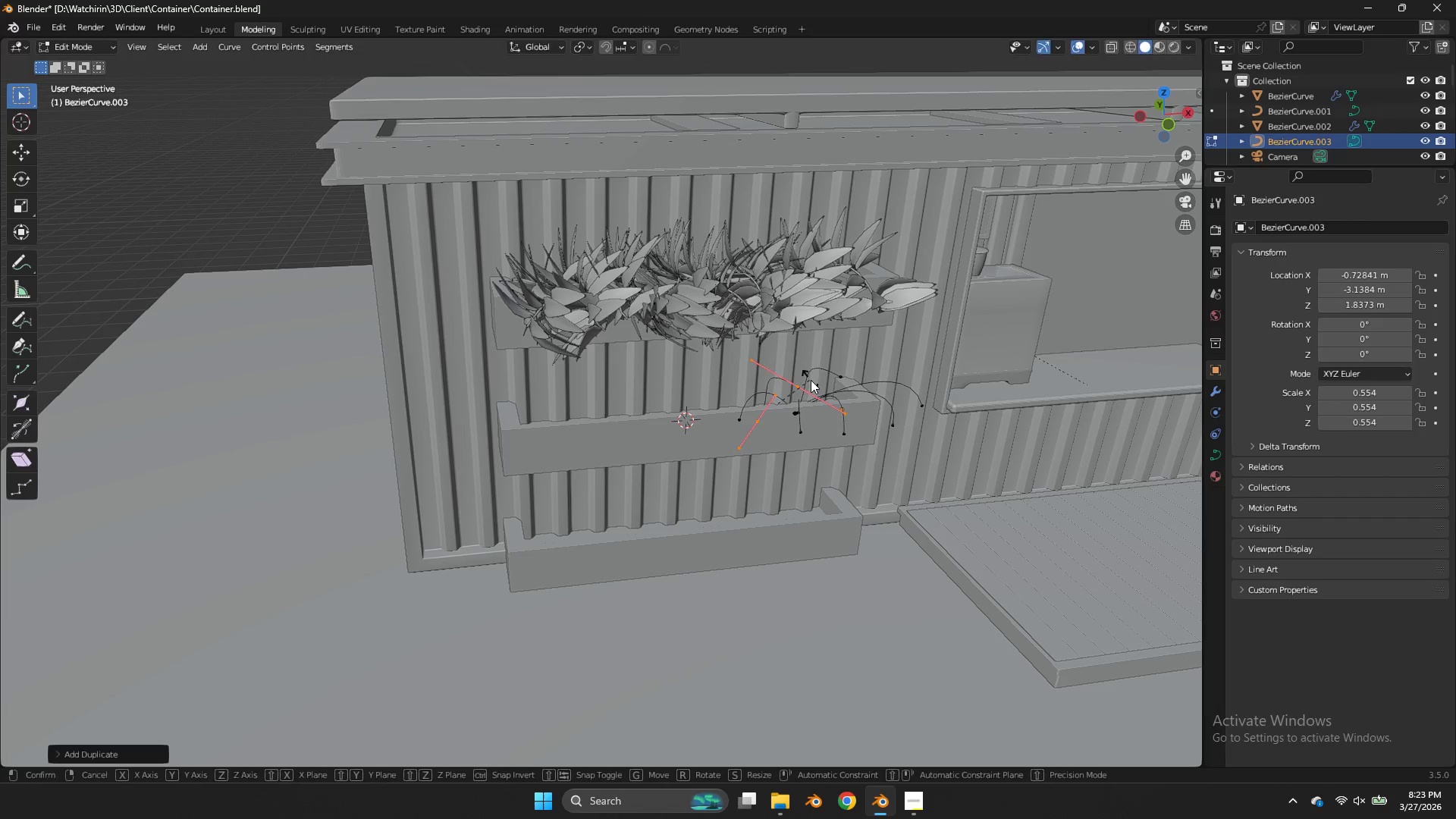 
key(R)
 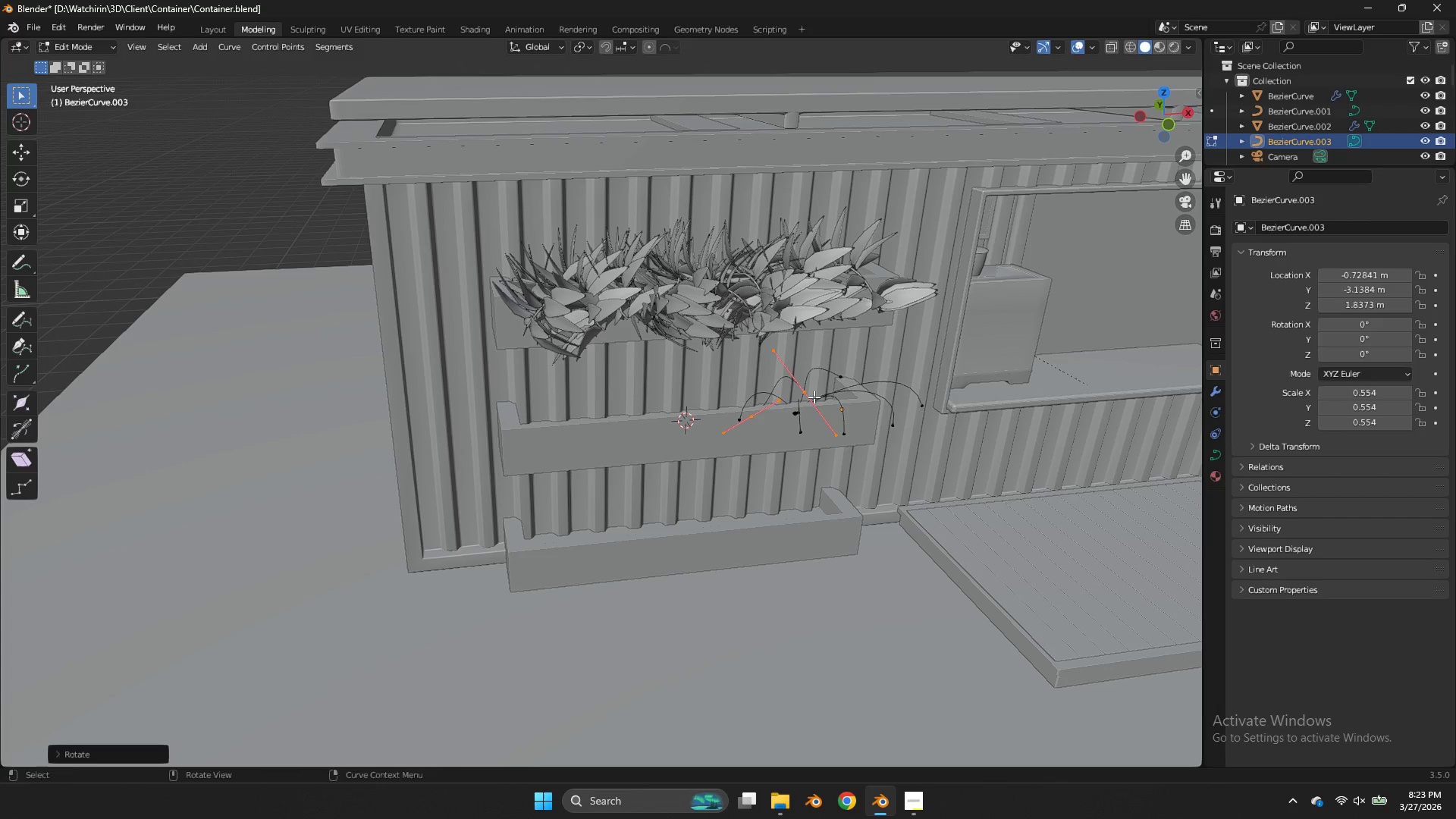 
left_click([814, 397])
 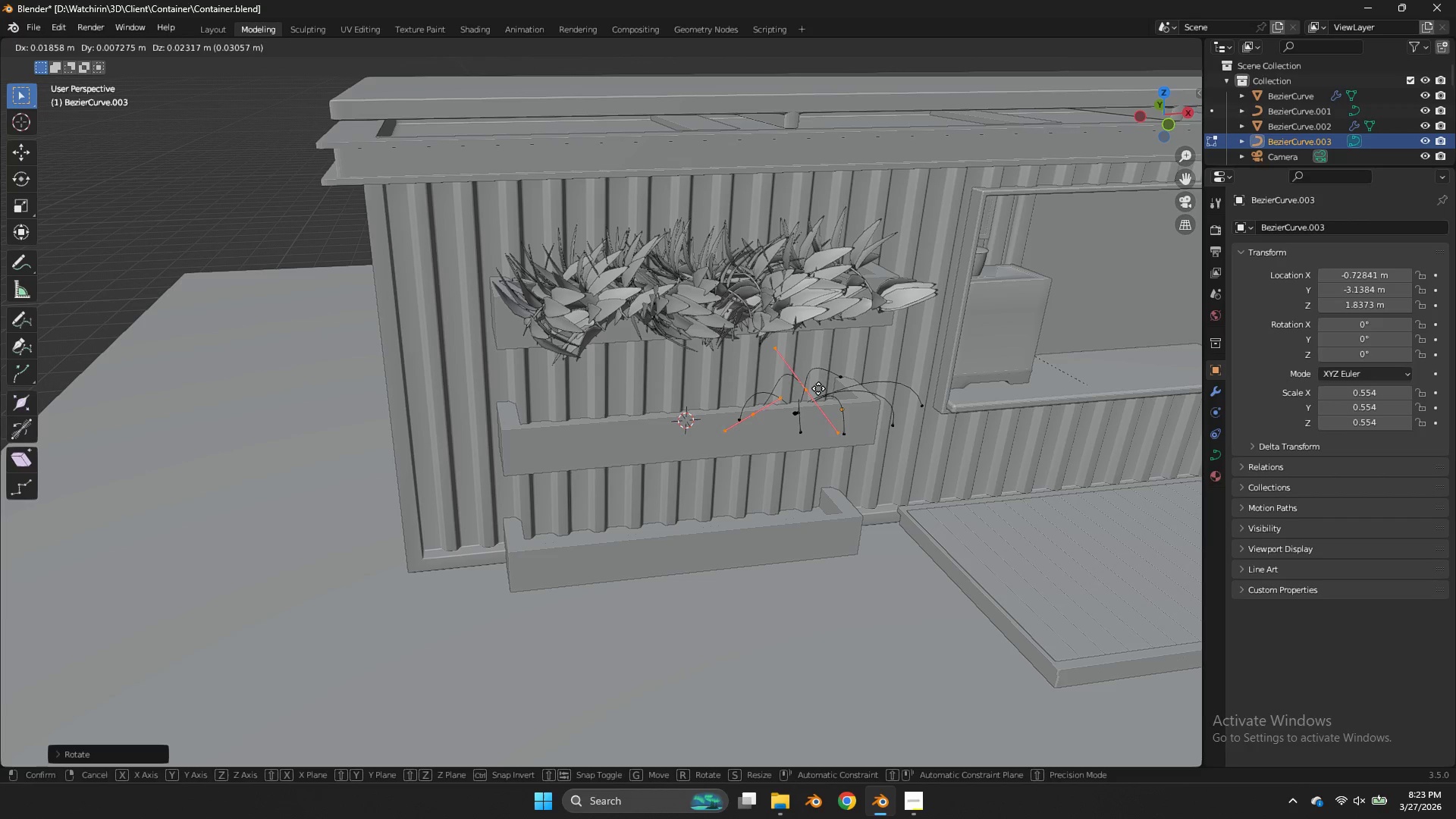 
key(G)
 